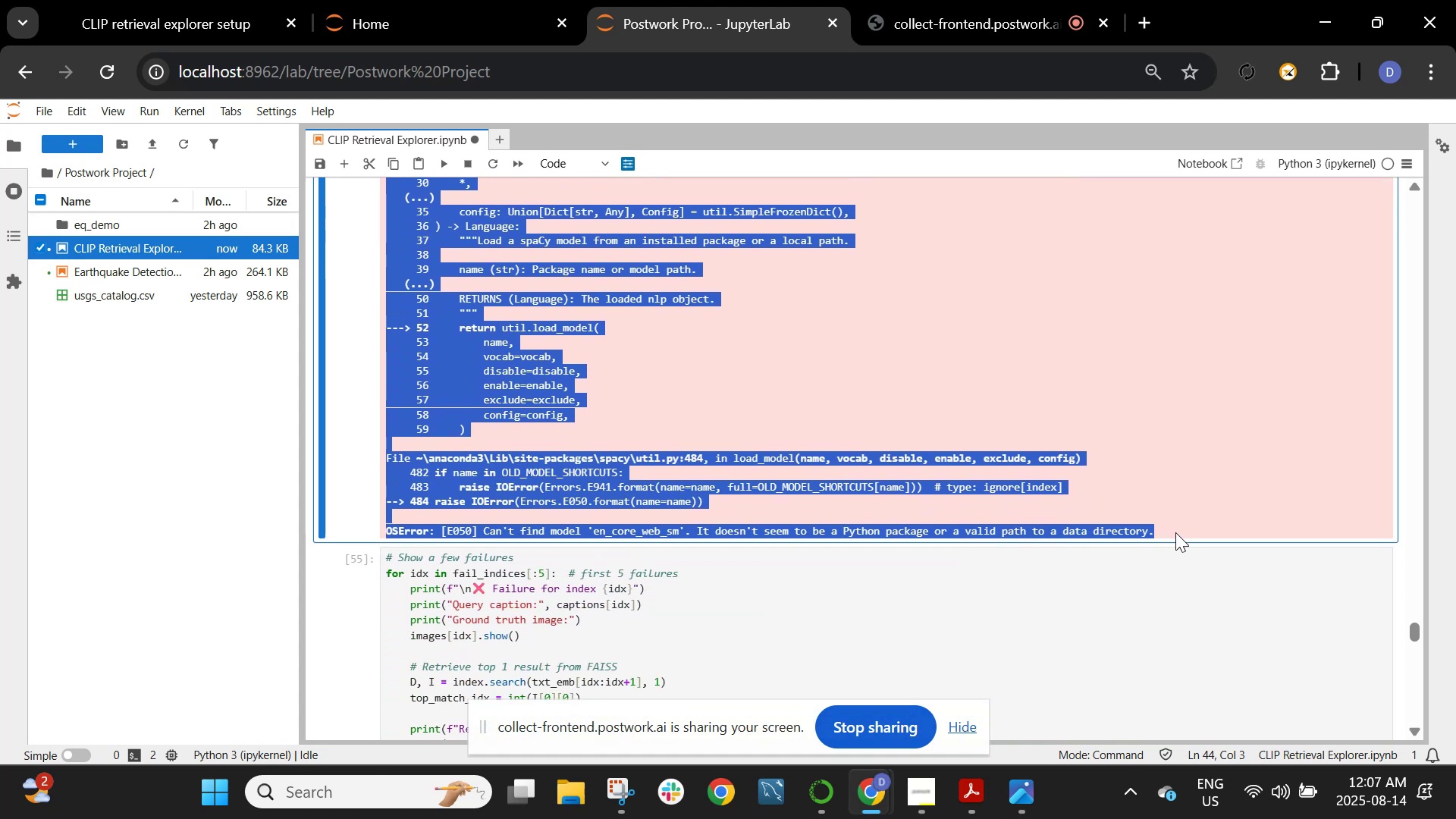 
key(Control+C)
 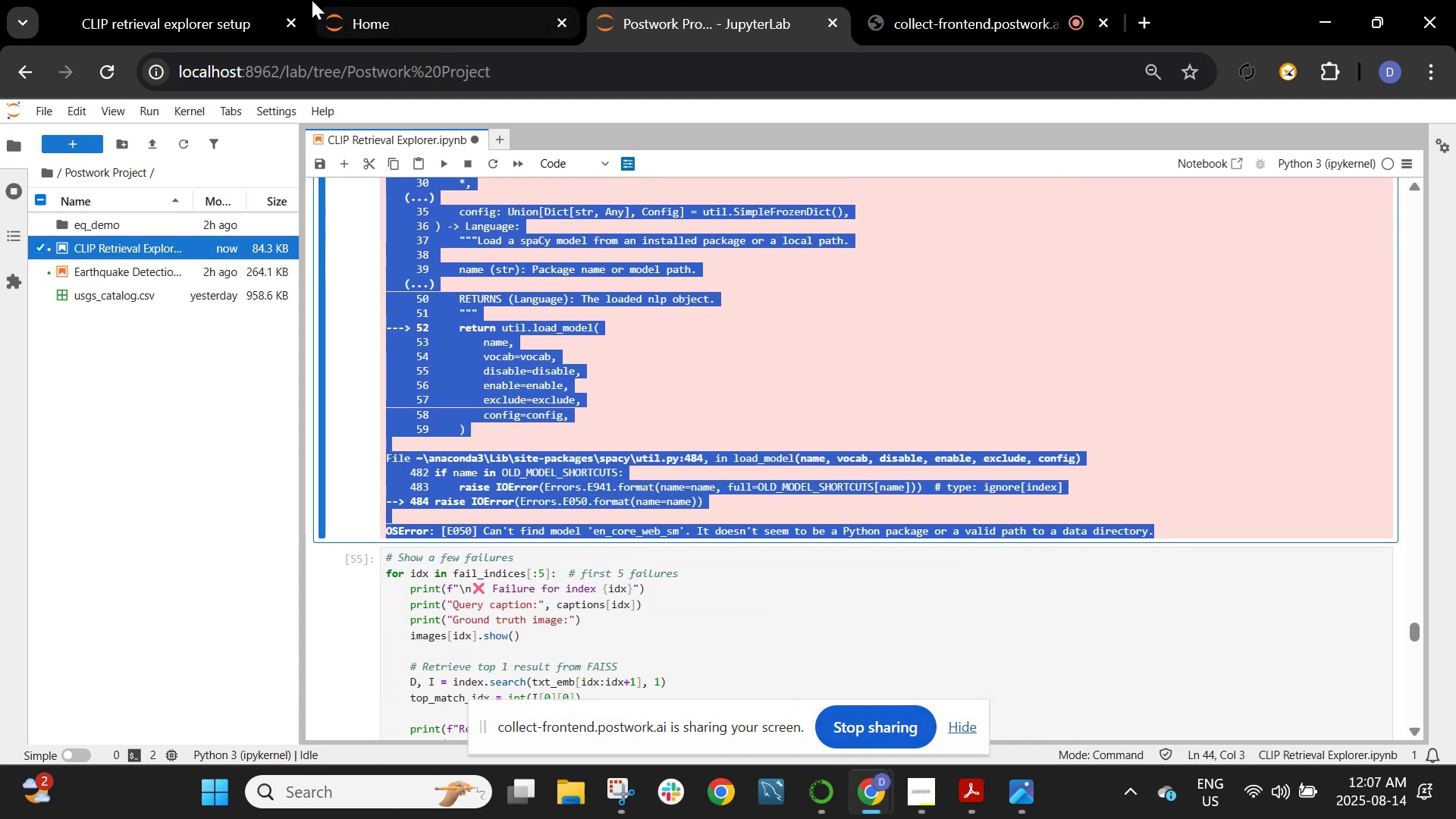 
left_click([152, 0])
 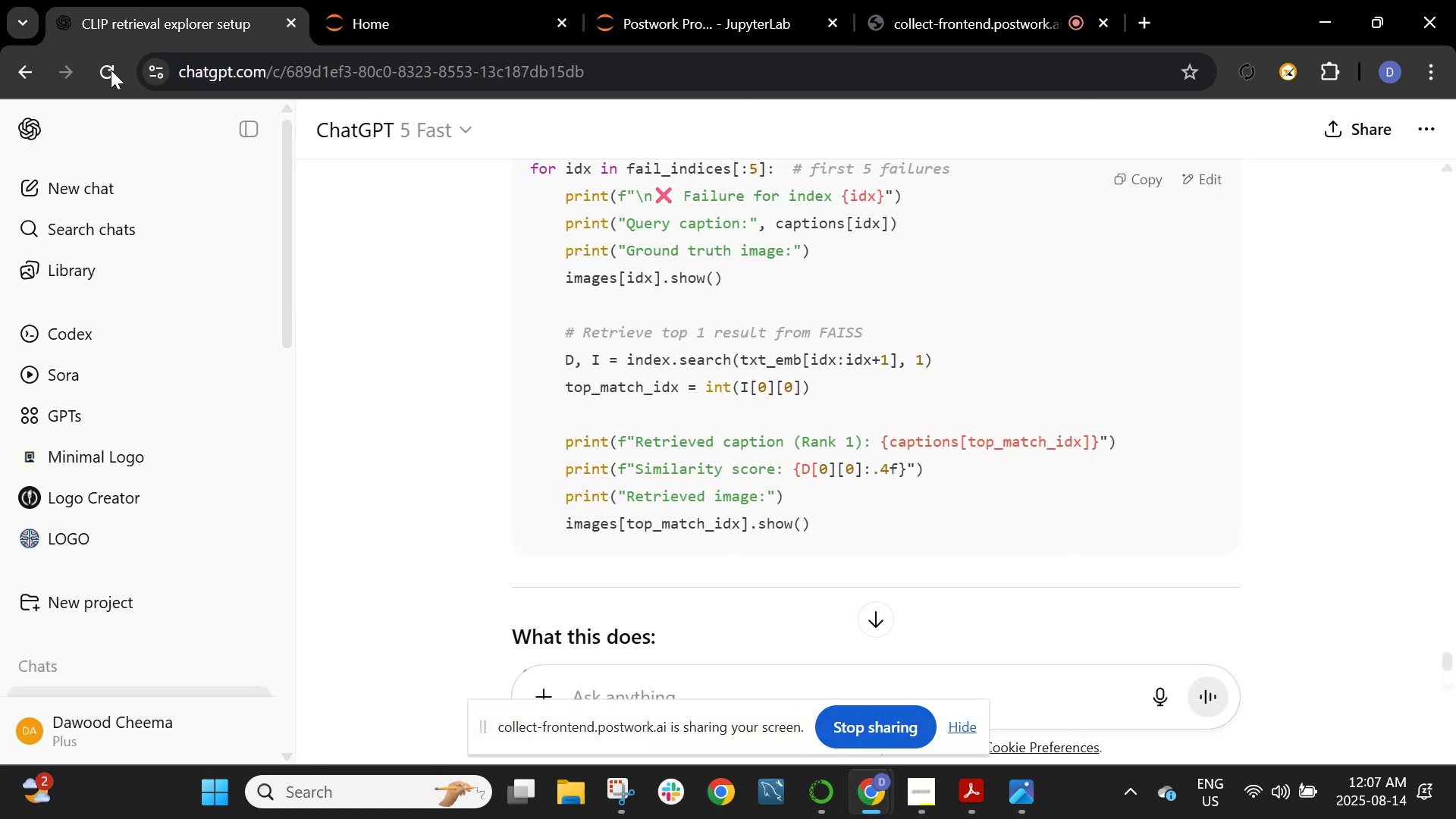 
left_click([92, 52])
 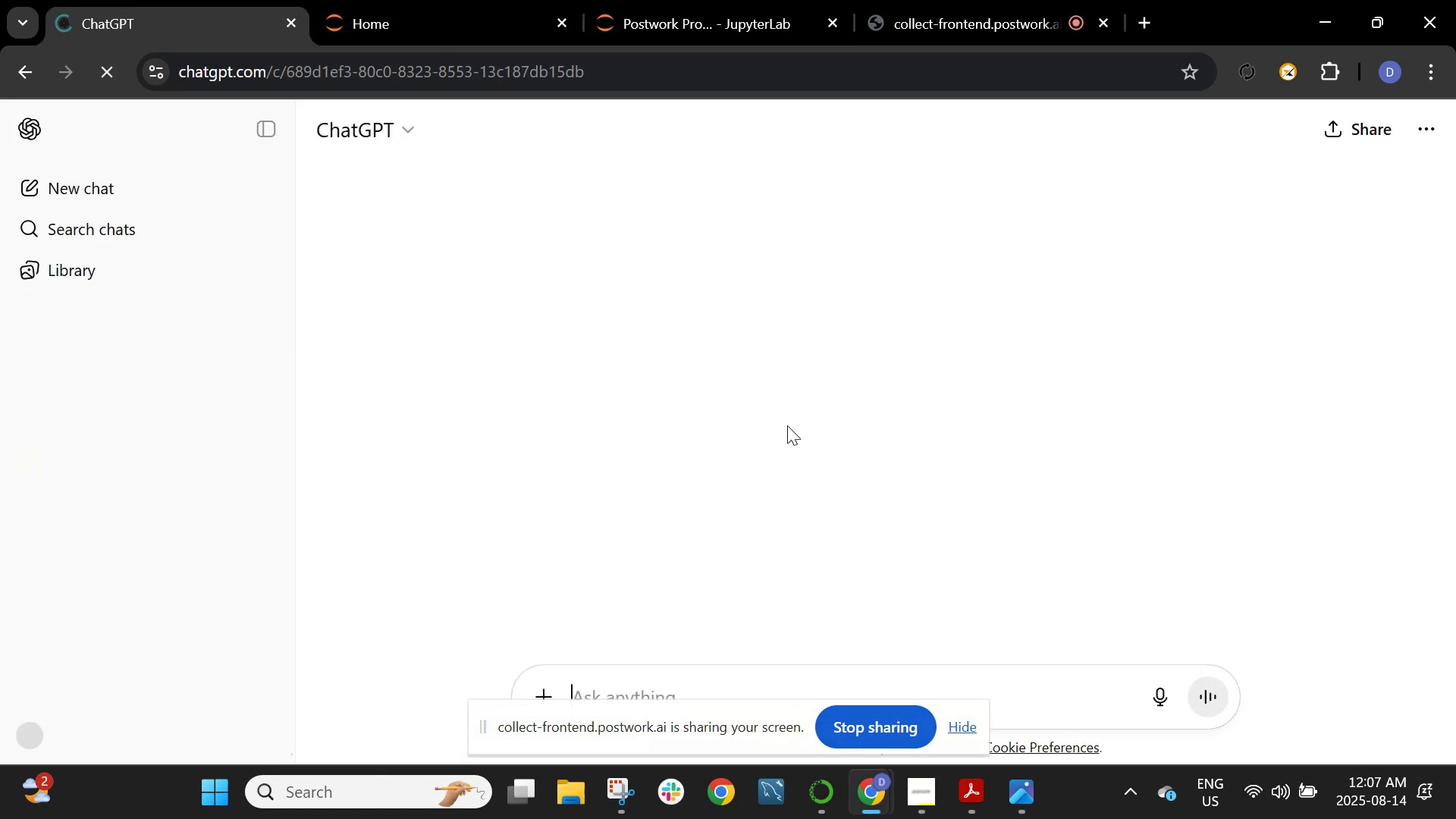 
scroll: coordinate [1073, 642], scroll_direction: down, amount: 33.0
 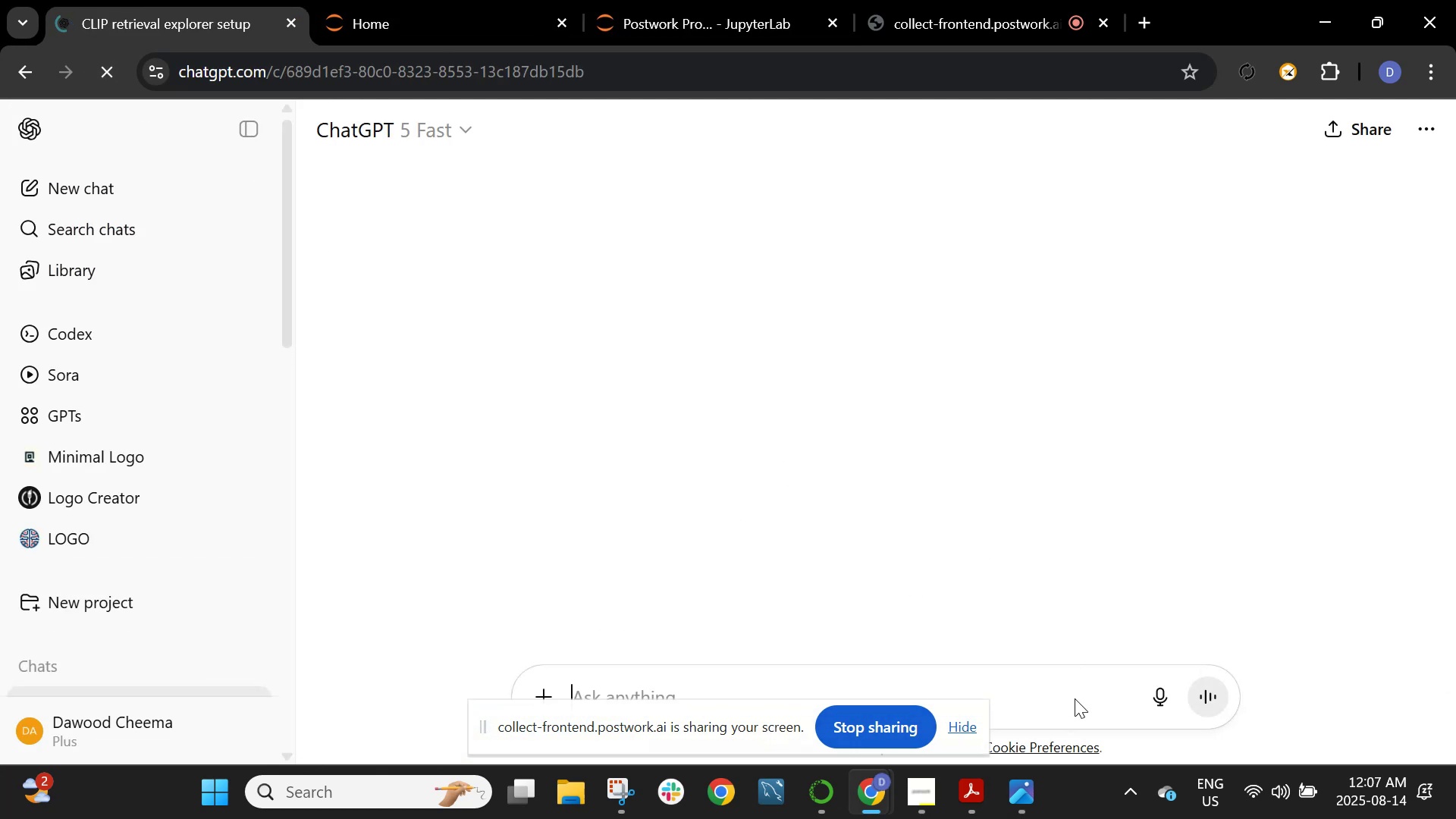 
left_click([1075, 701])
 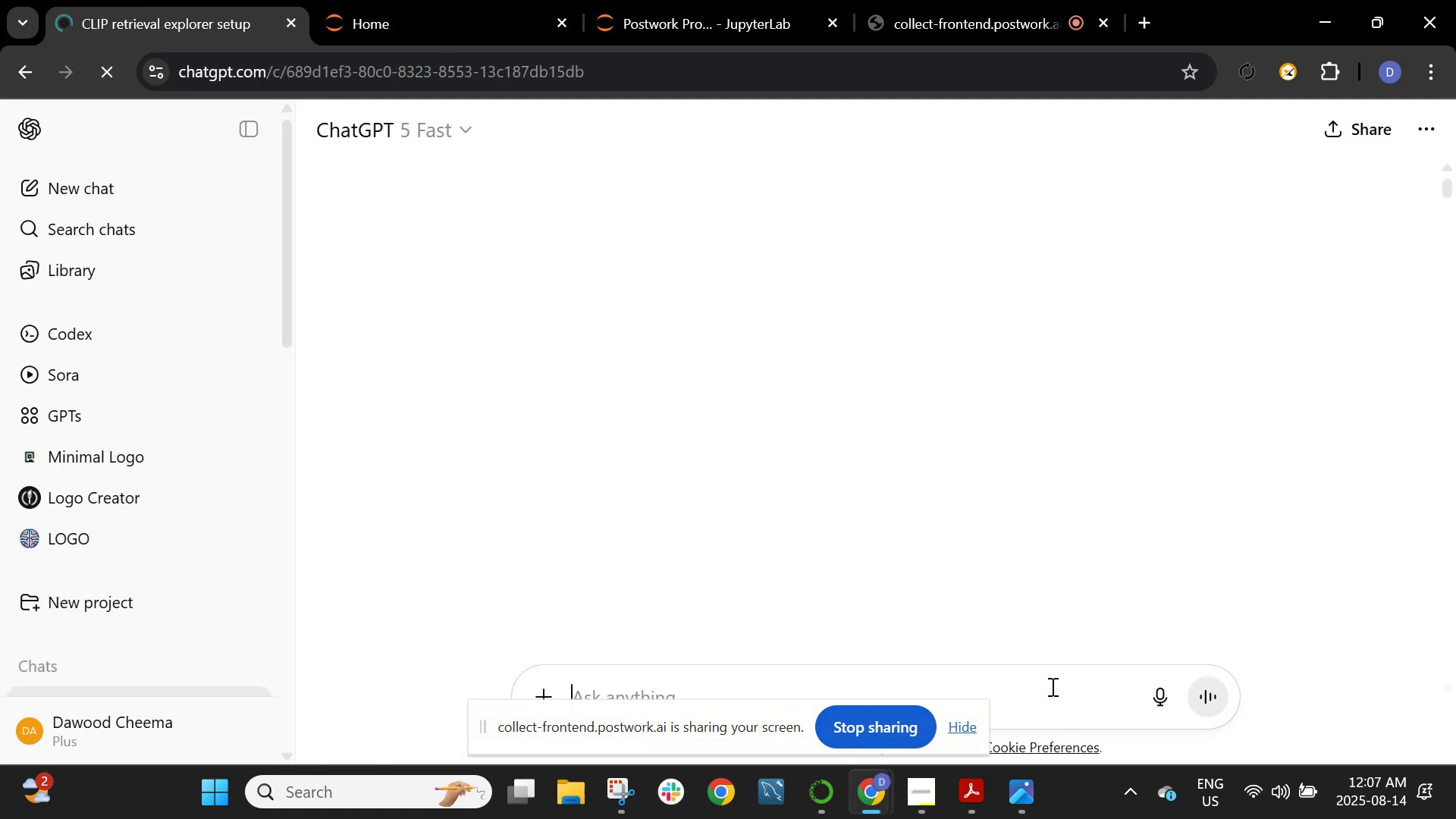 
type(resolve )
 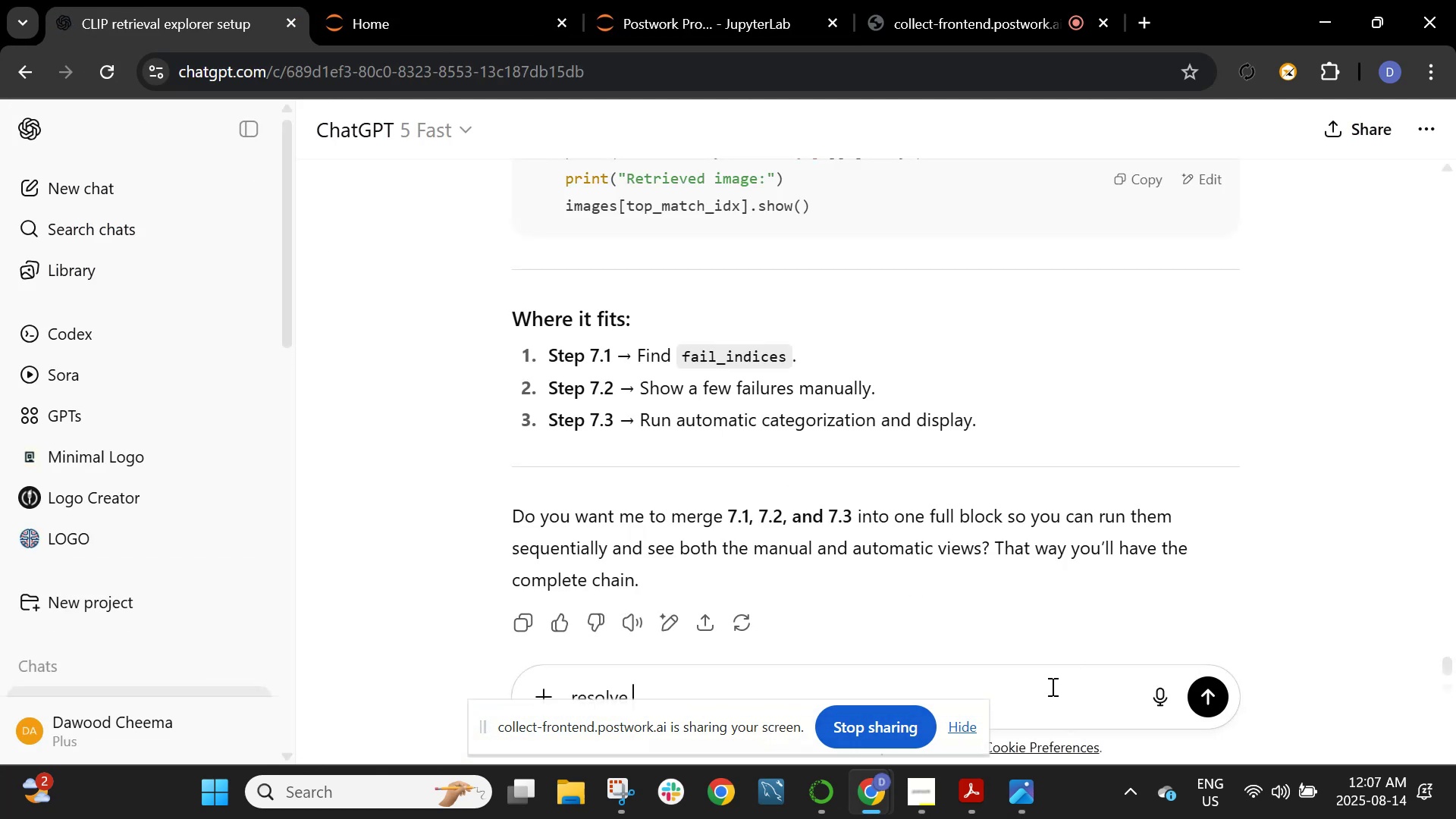 
key(Control+ControlLeft)
 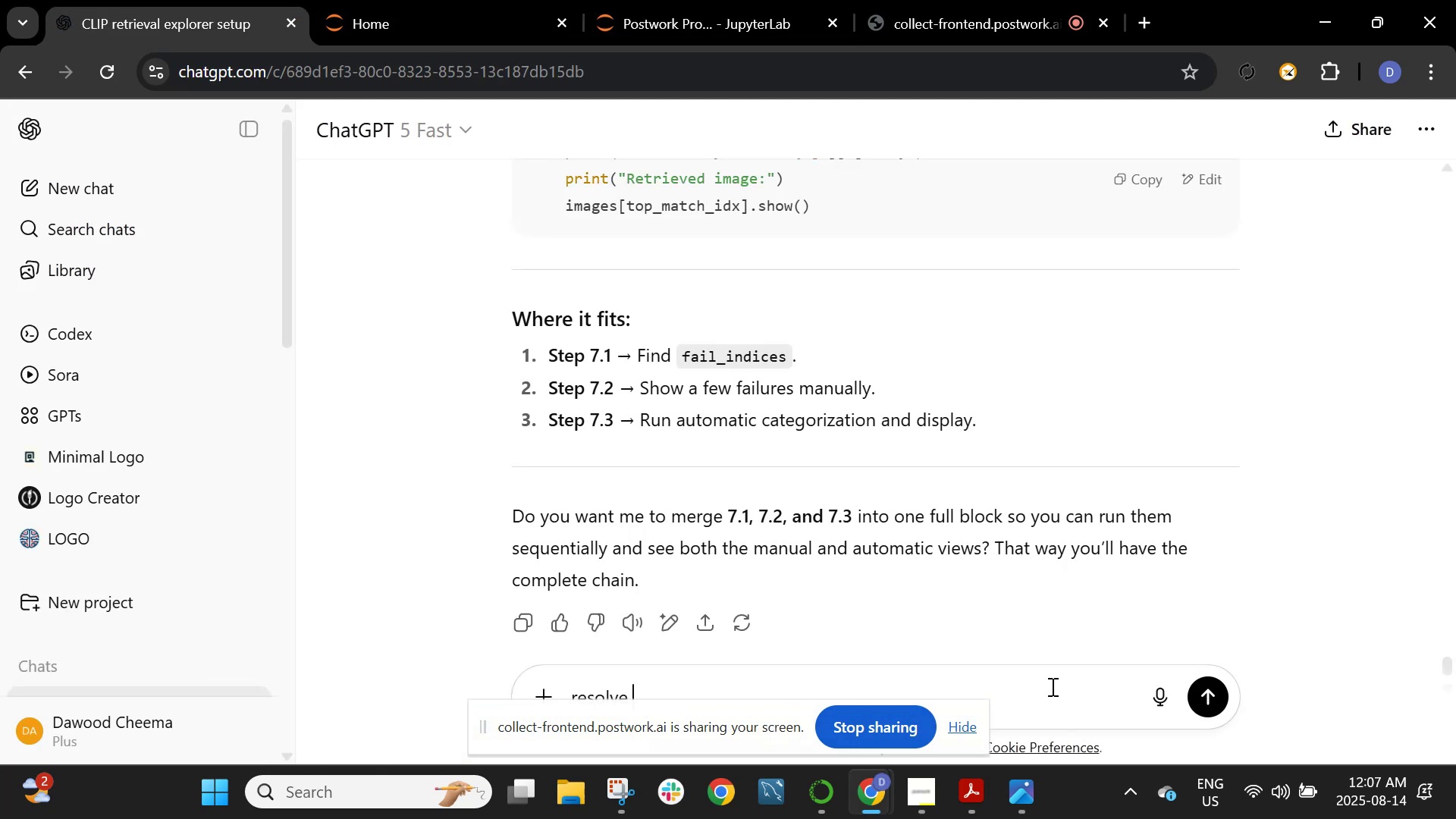 
key(Control+V)
 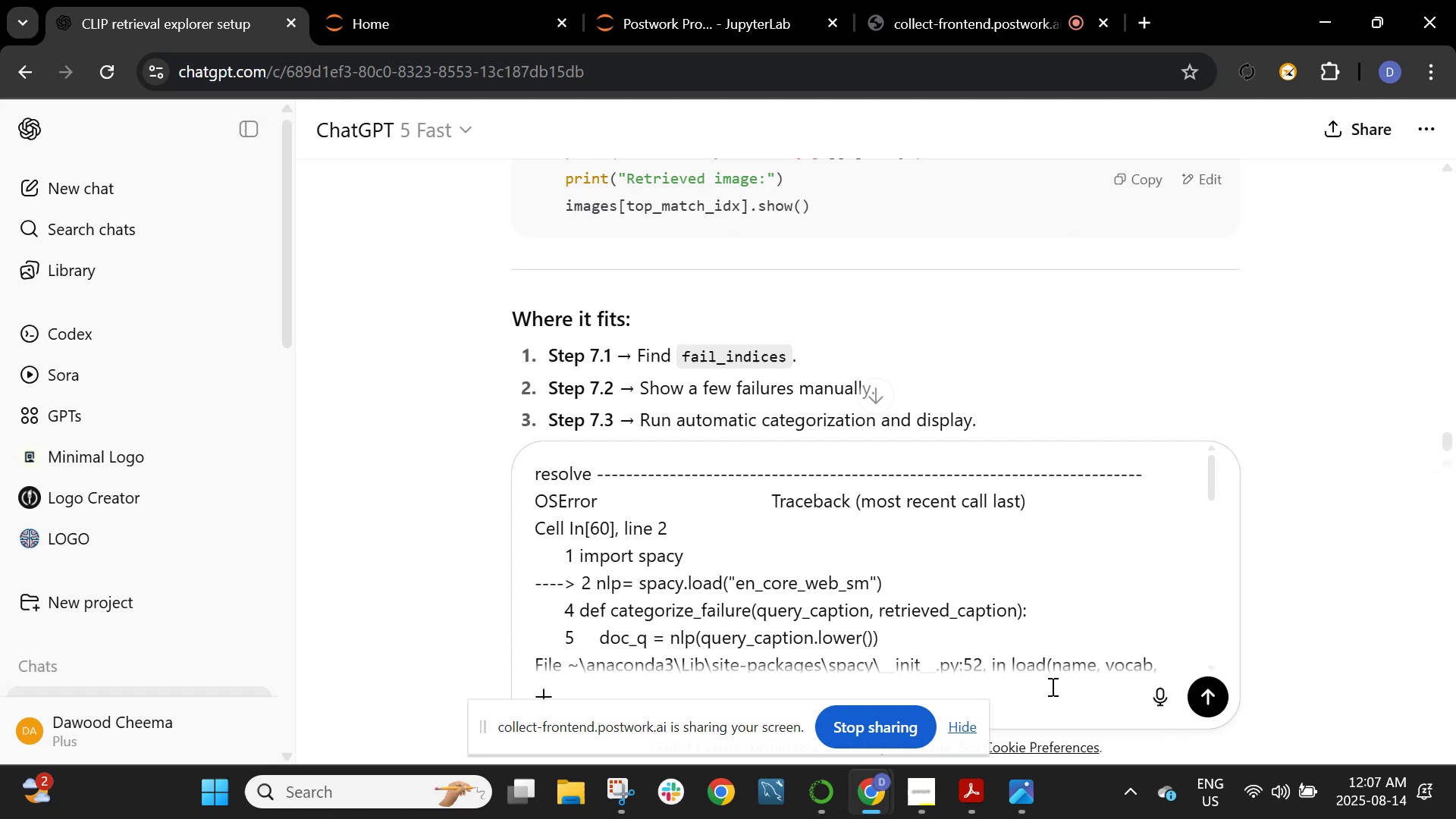 
key(Enter)
 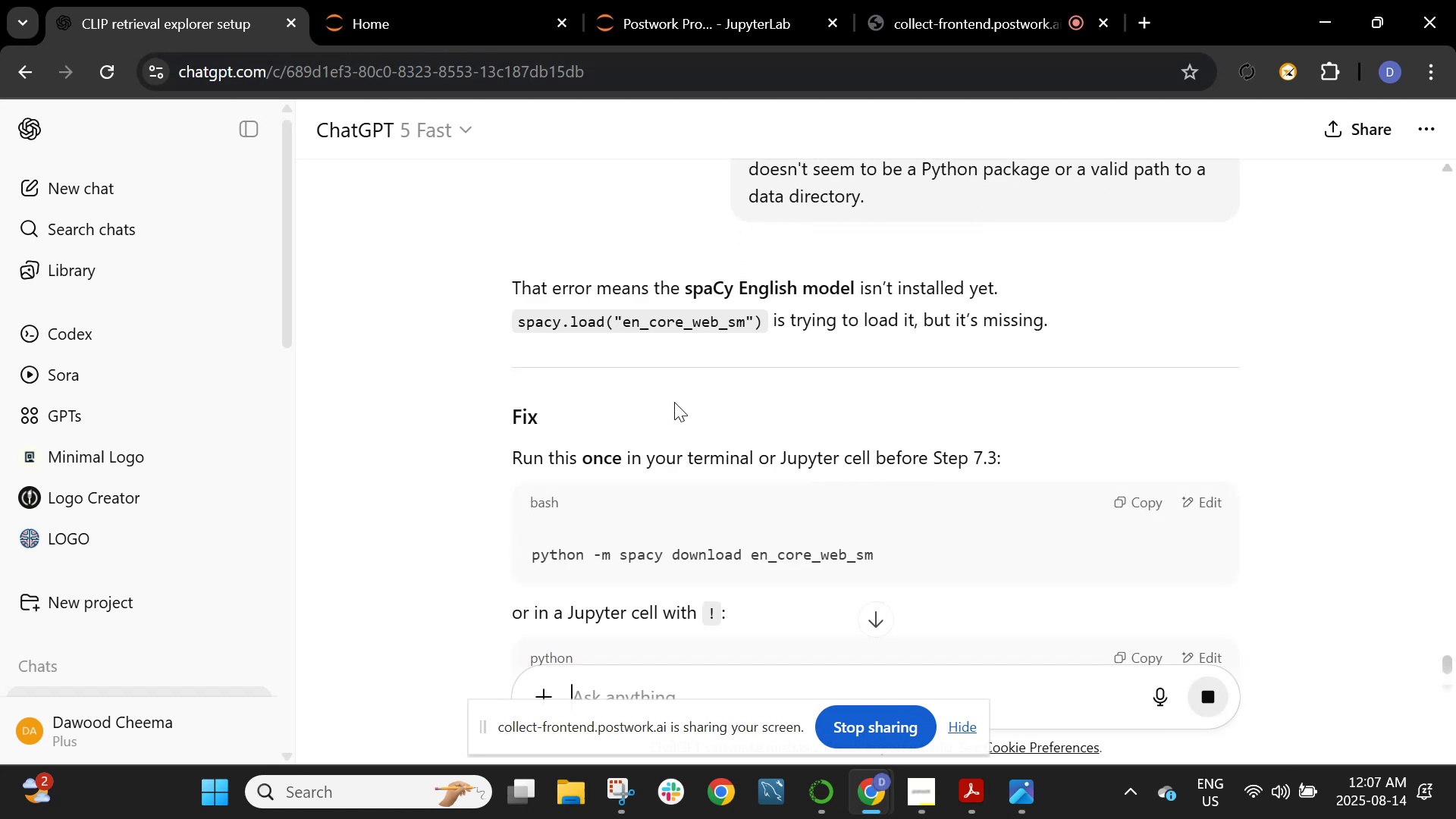 
scroll: coordinate [675, 409], scroll_direction: down, amount: 1.0
 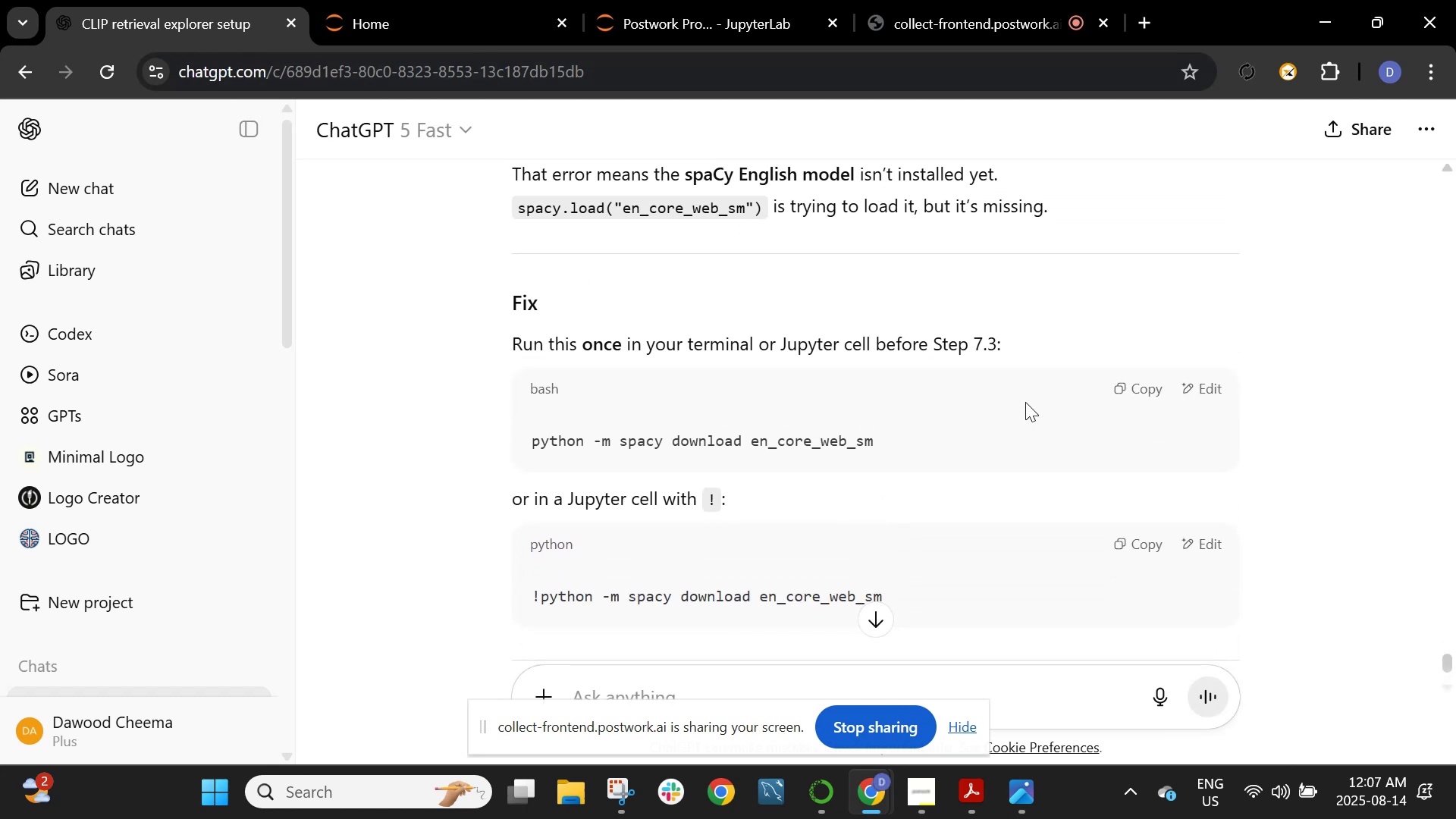 
left_click([1134, 388])
 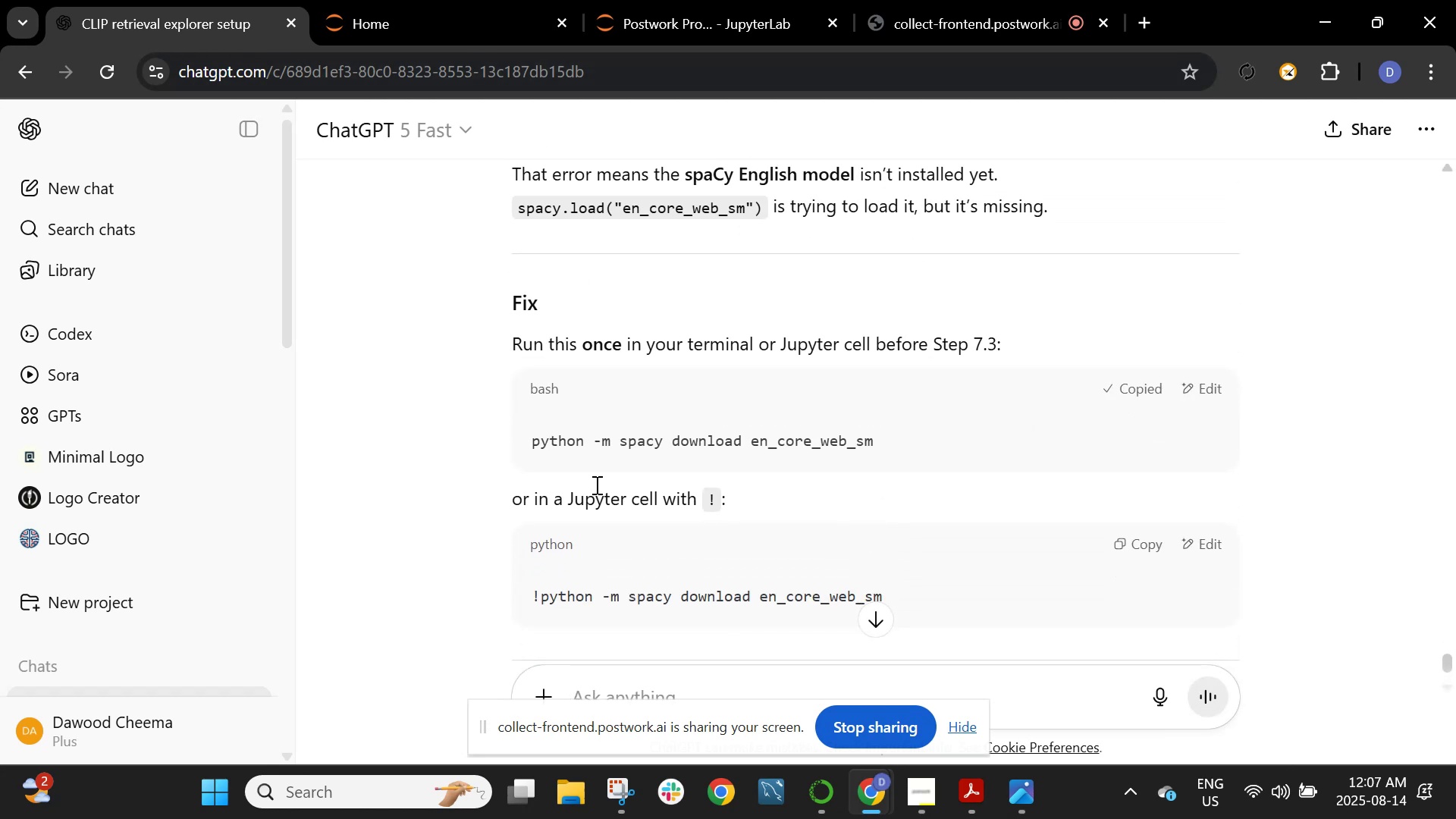 
scroll: coordinate [596, 482], scroll_direction: down, amount: 1.0
 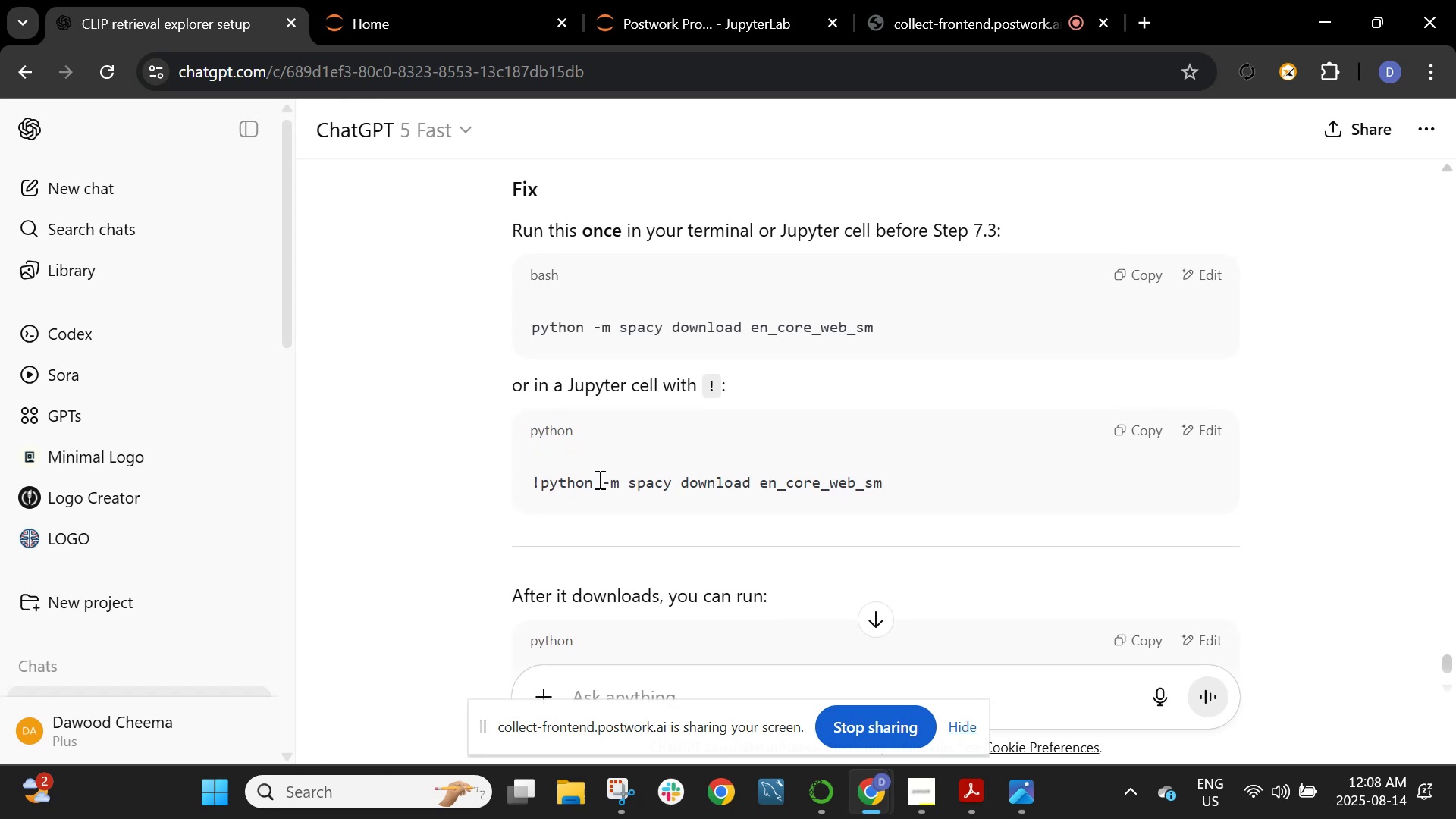 
wait(5.04)
 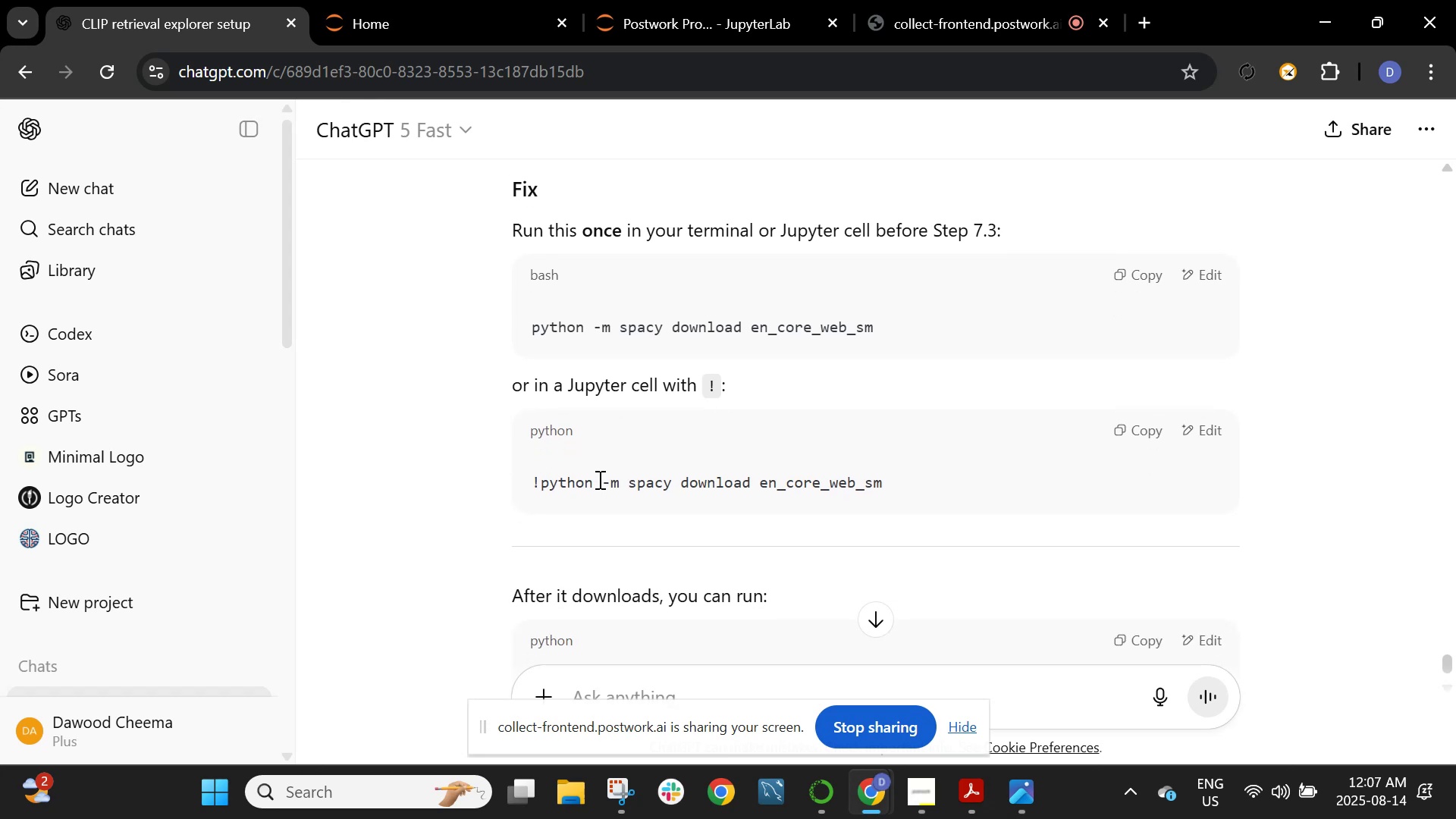 
scroll: coordinate [598, 479], scroll_direction: down, amount: 2.0
 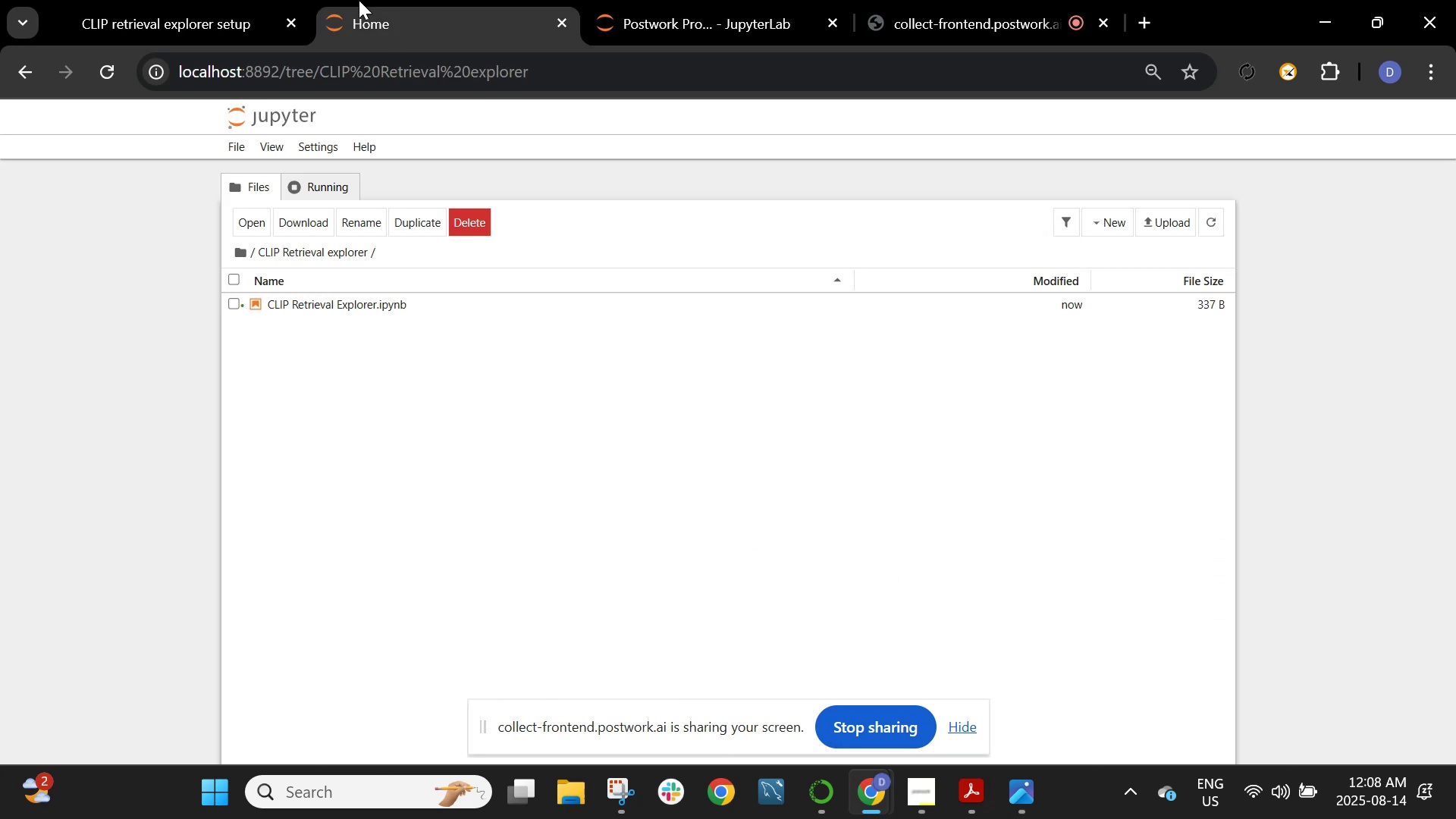 
double_click([669, 6])
 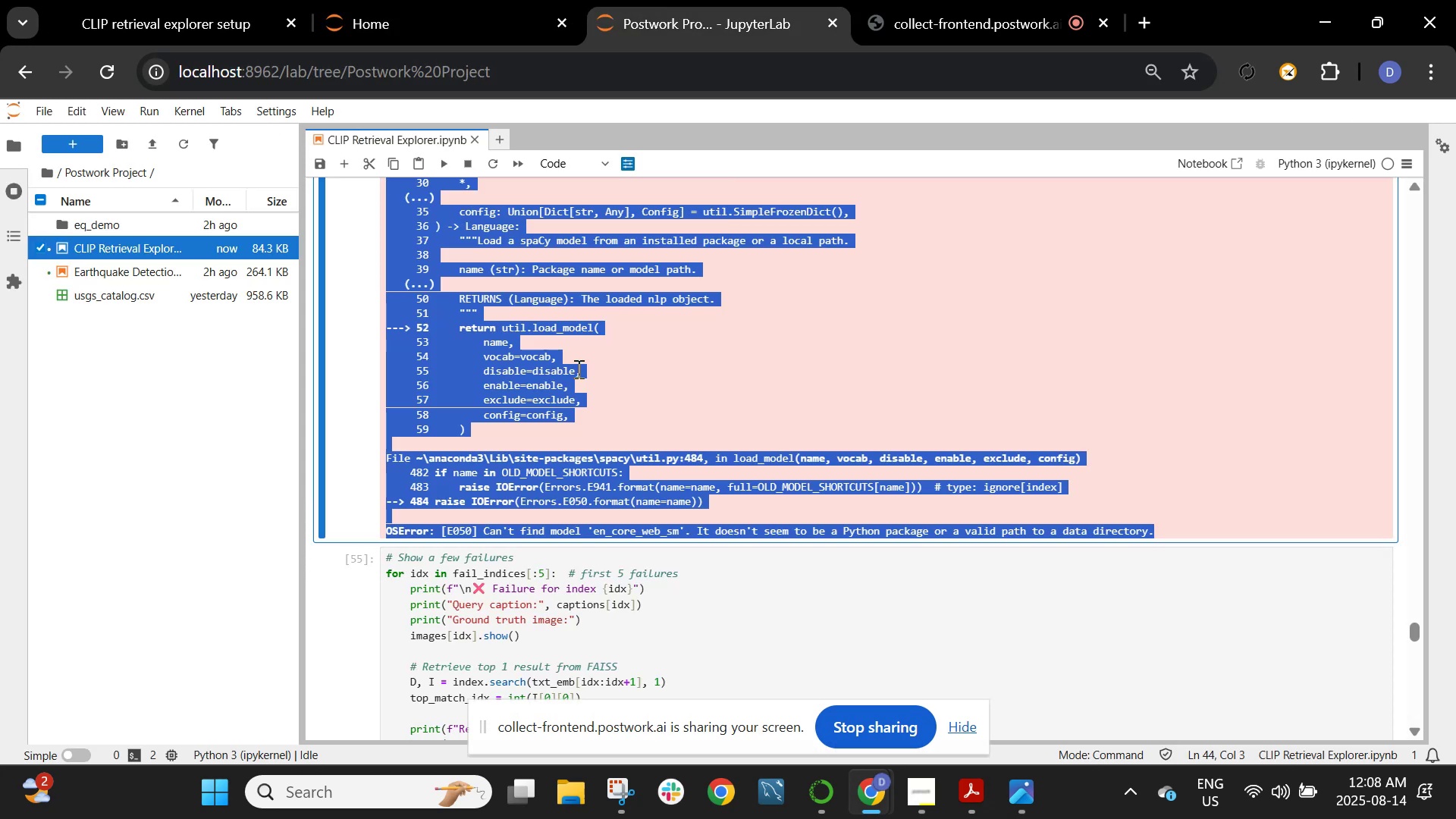 
scroll: coordinate [577, 348], scroll_direction: up, amount: 10.0
 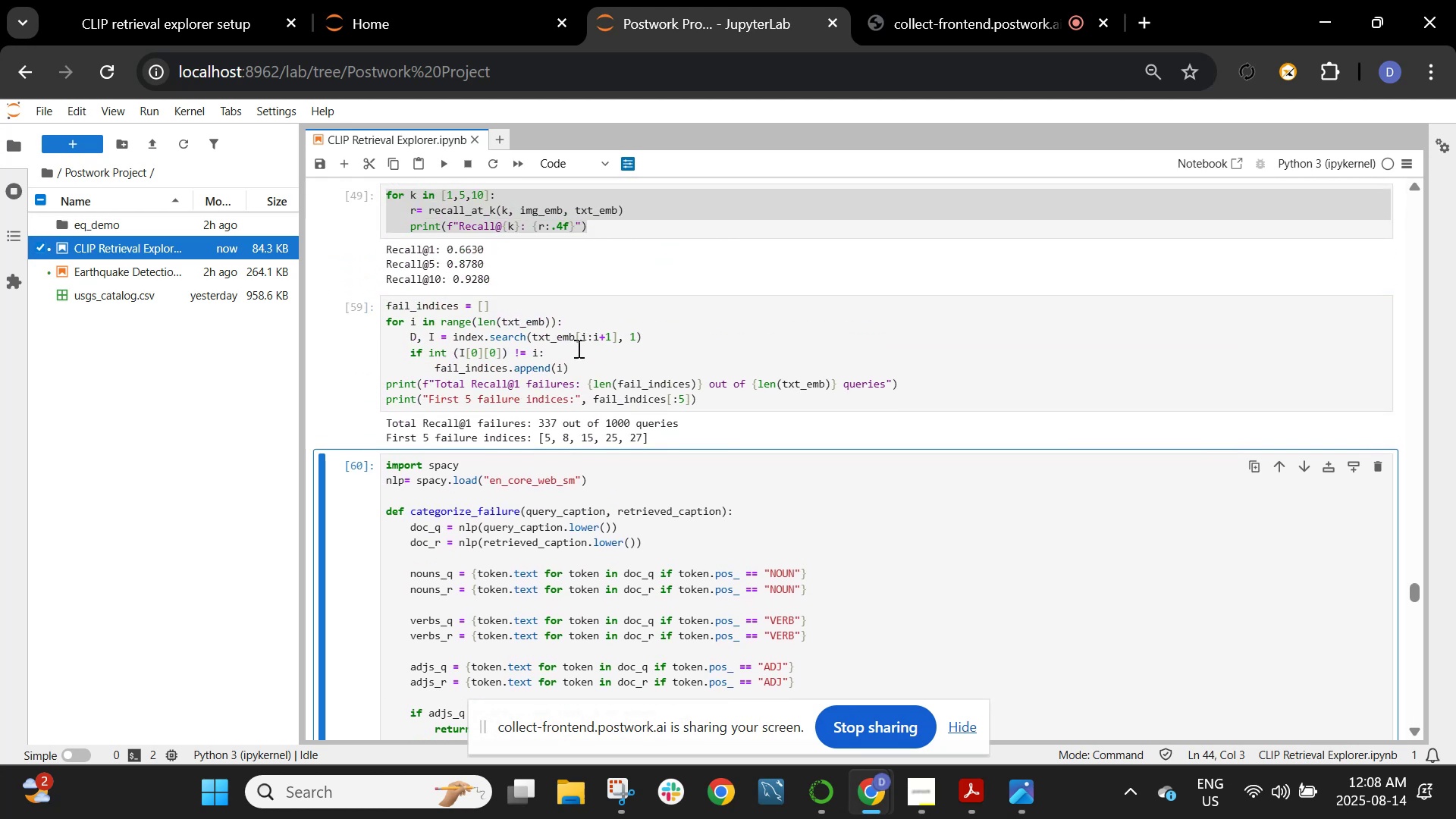 
left_click([577, 348])
 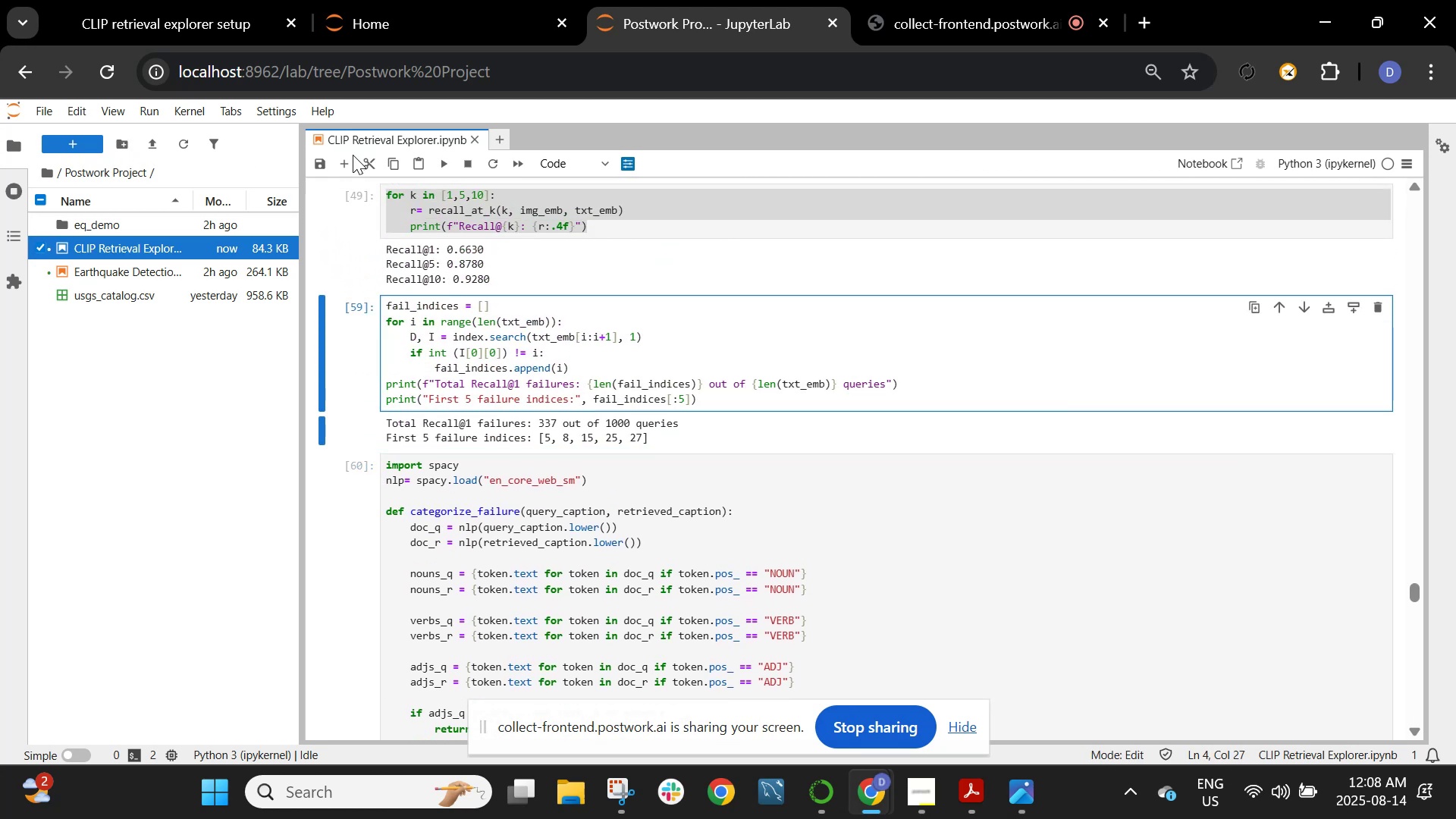 
left_click([343, 160])
 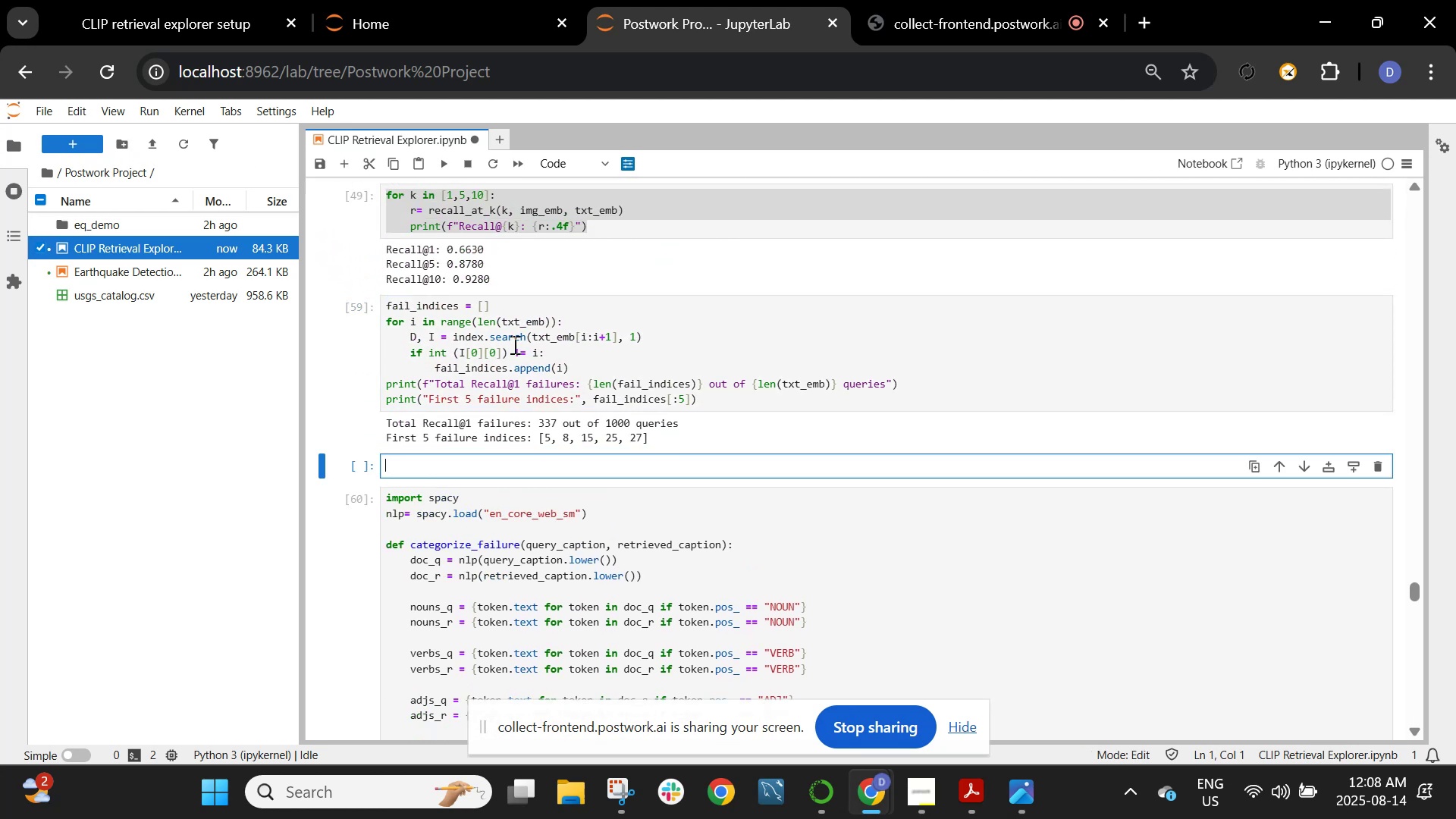 
key(Control+V)
 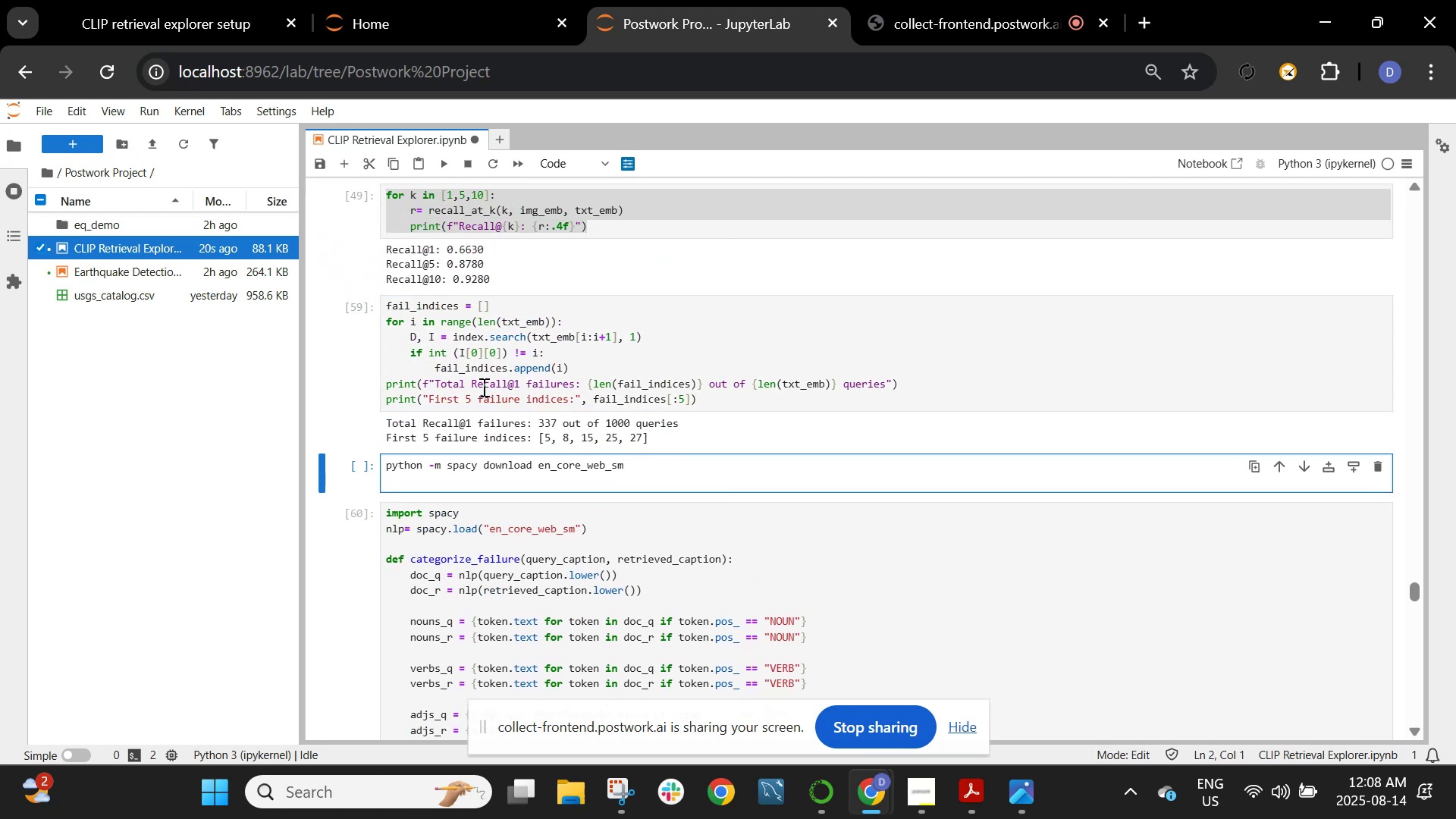 
key(Backspace)
 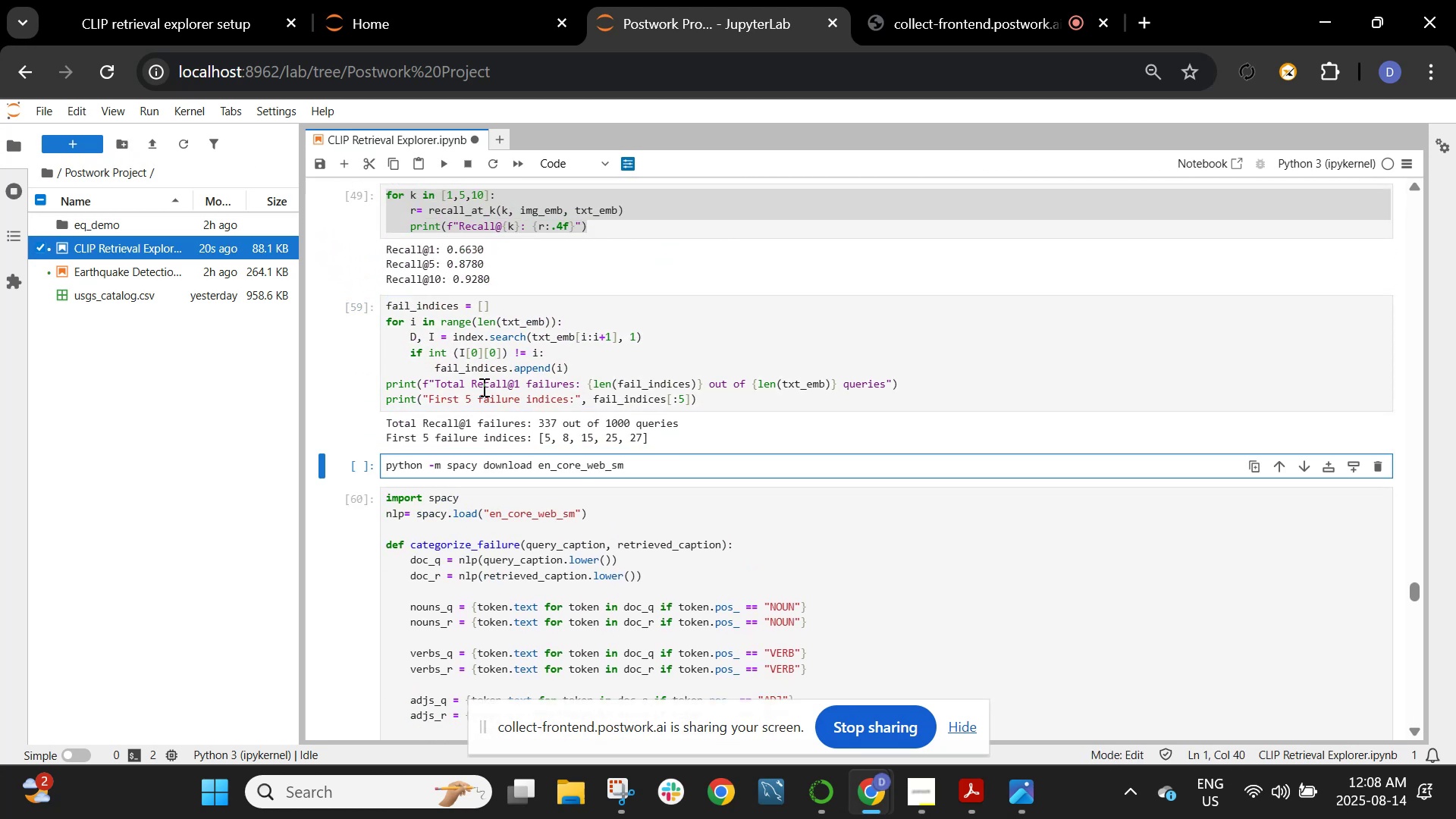 
key(Shift+Enter)
 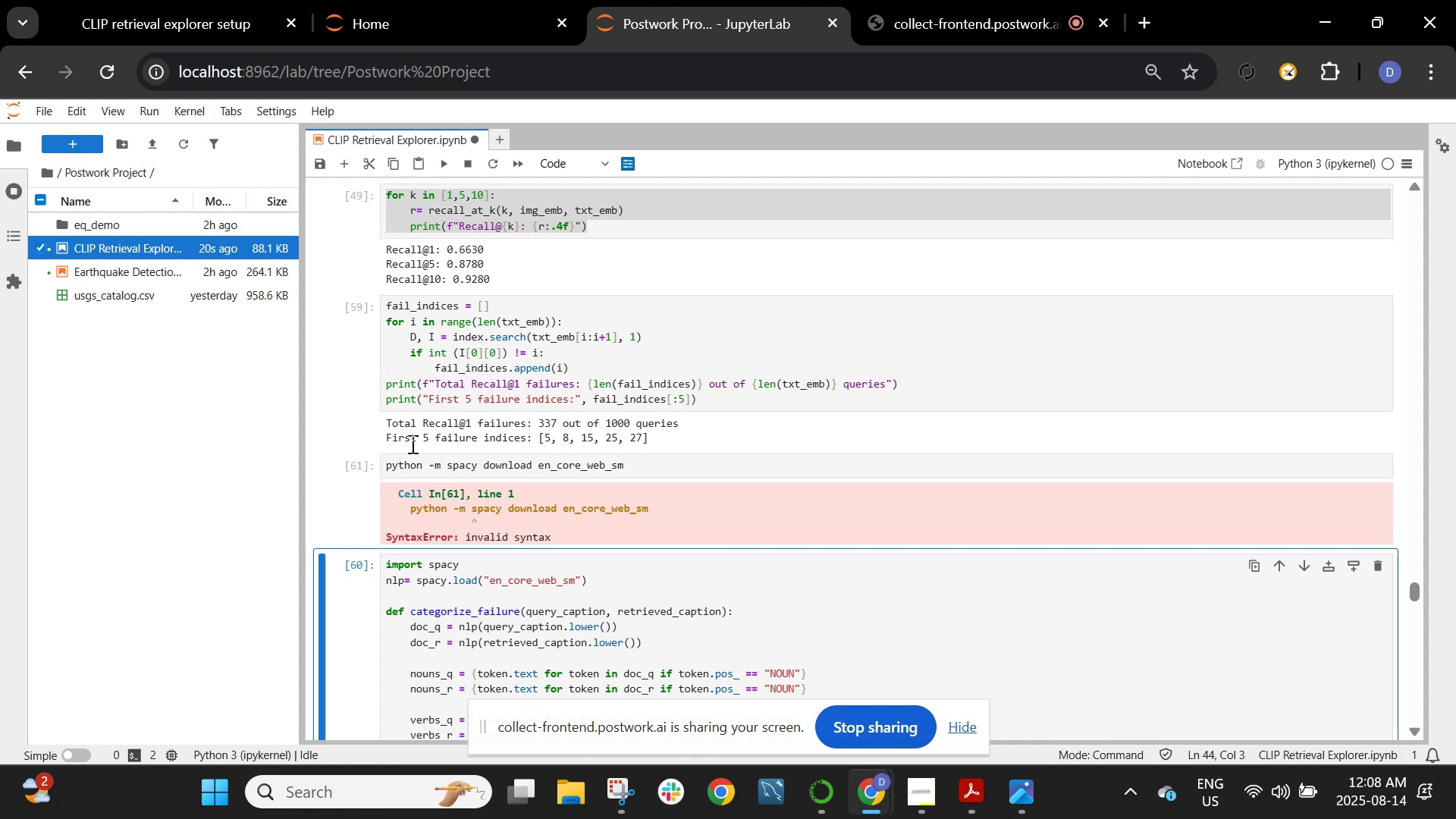 
left_click([382, 465])
 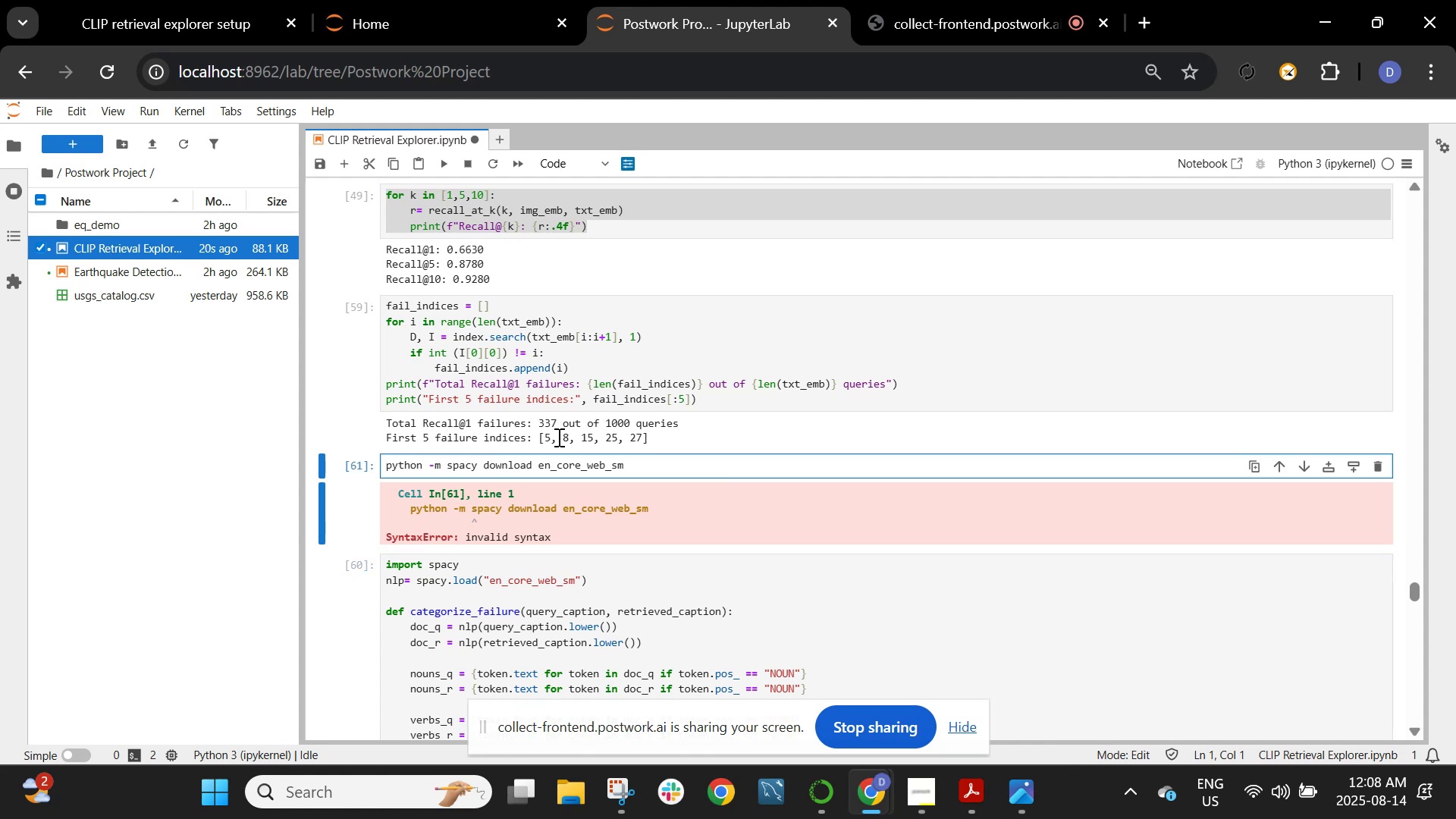 
key(Shift+1)
 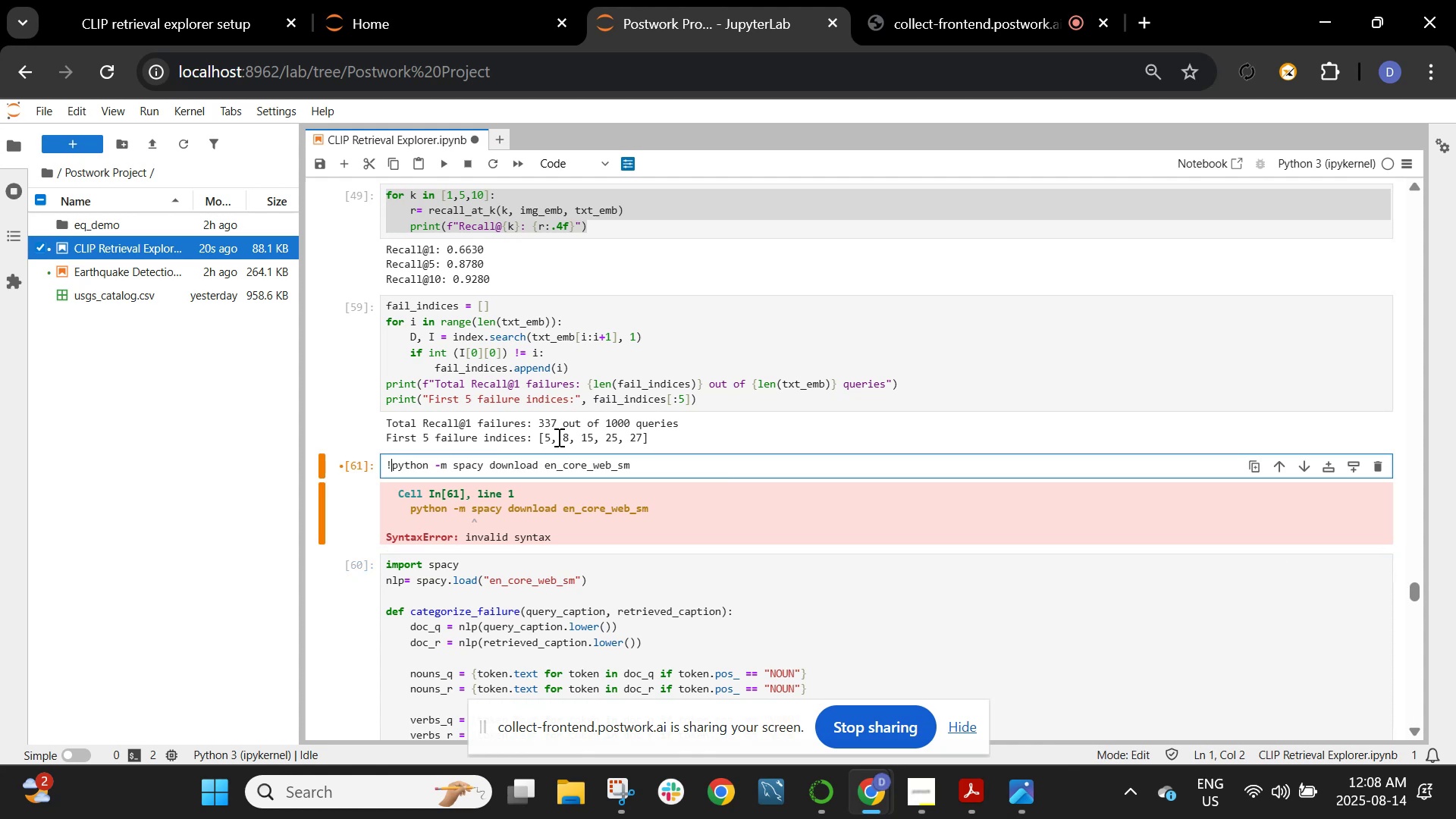 
key(Shift+ShiftRight)
 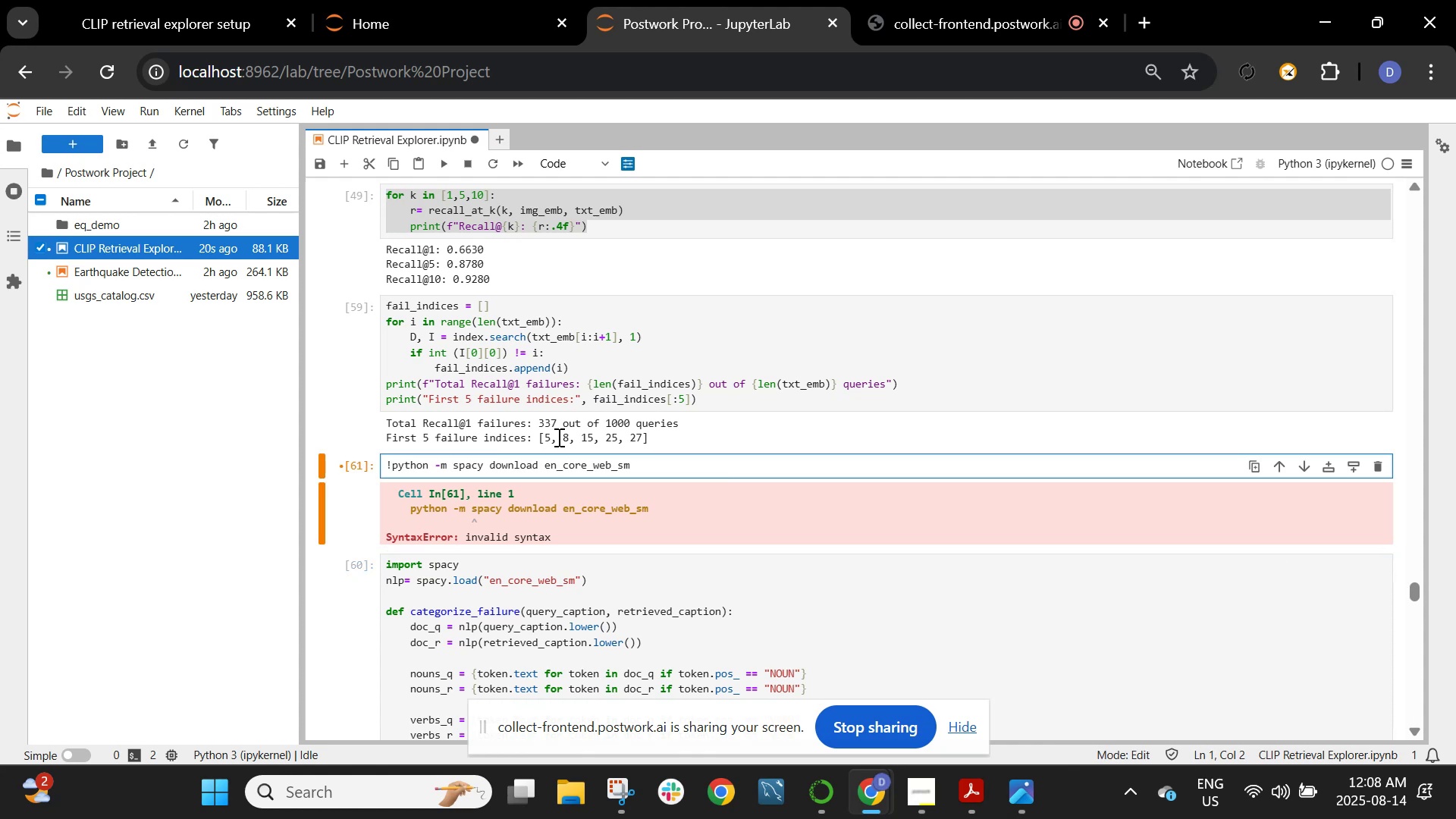 
key(Shift+Enter)
 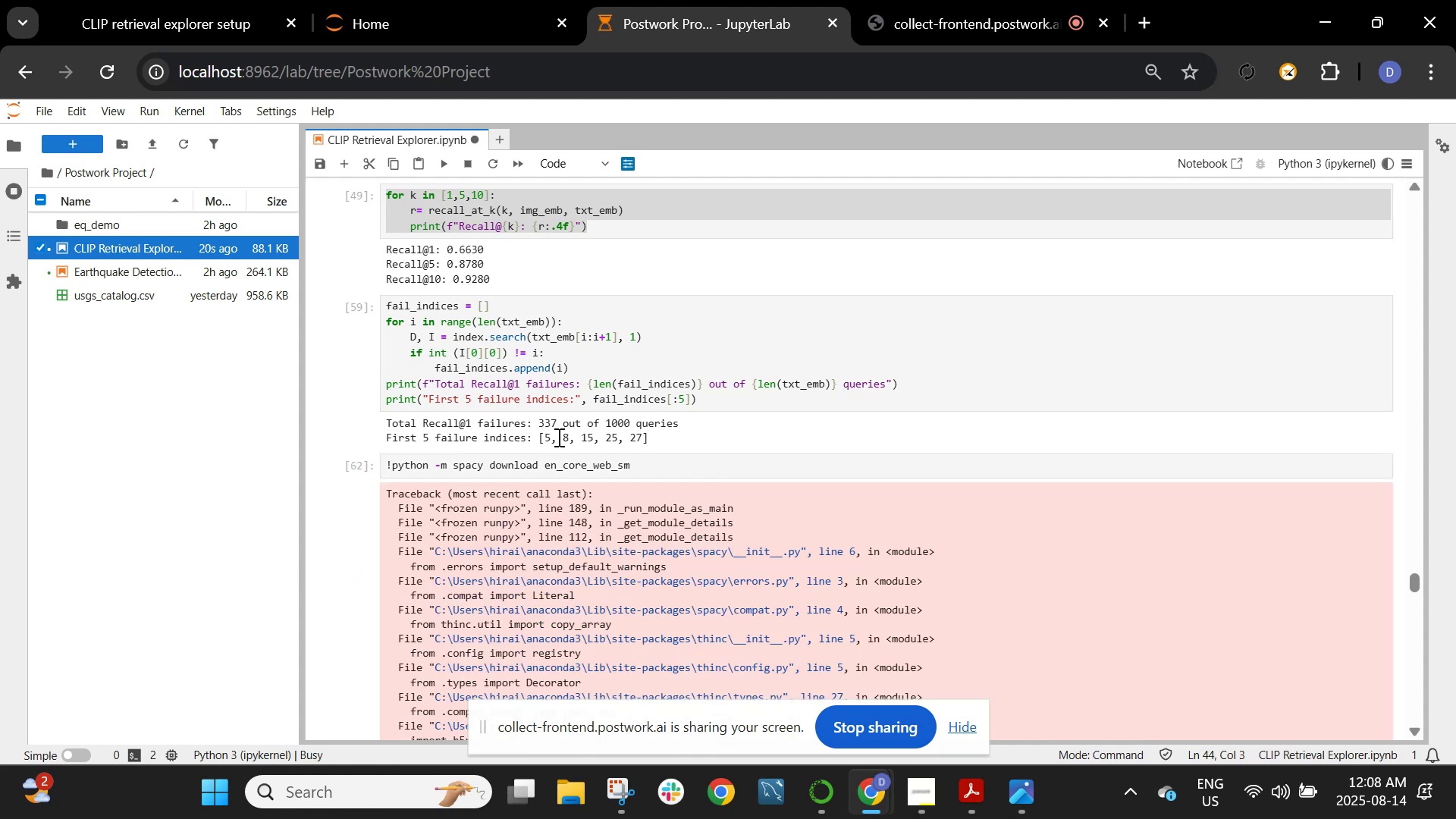 
scroll: coordinate [497, 507], scroll_direction: down, amount: 3.0
 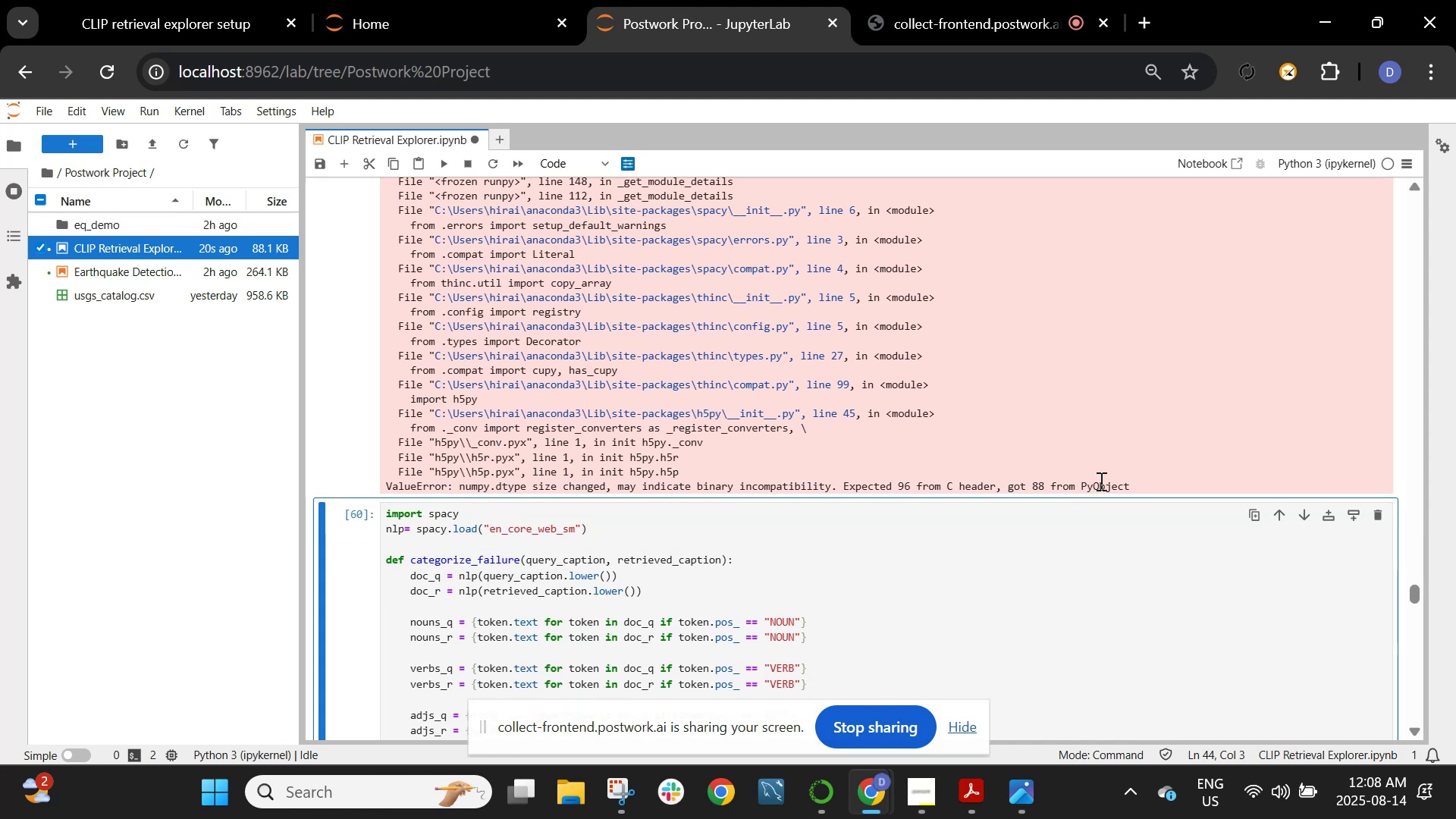 
wait(5.51)
 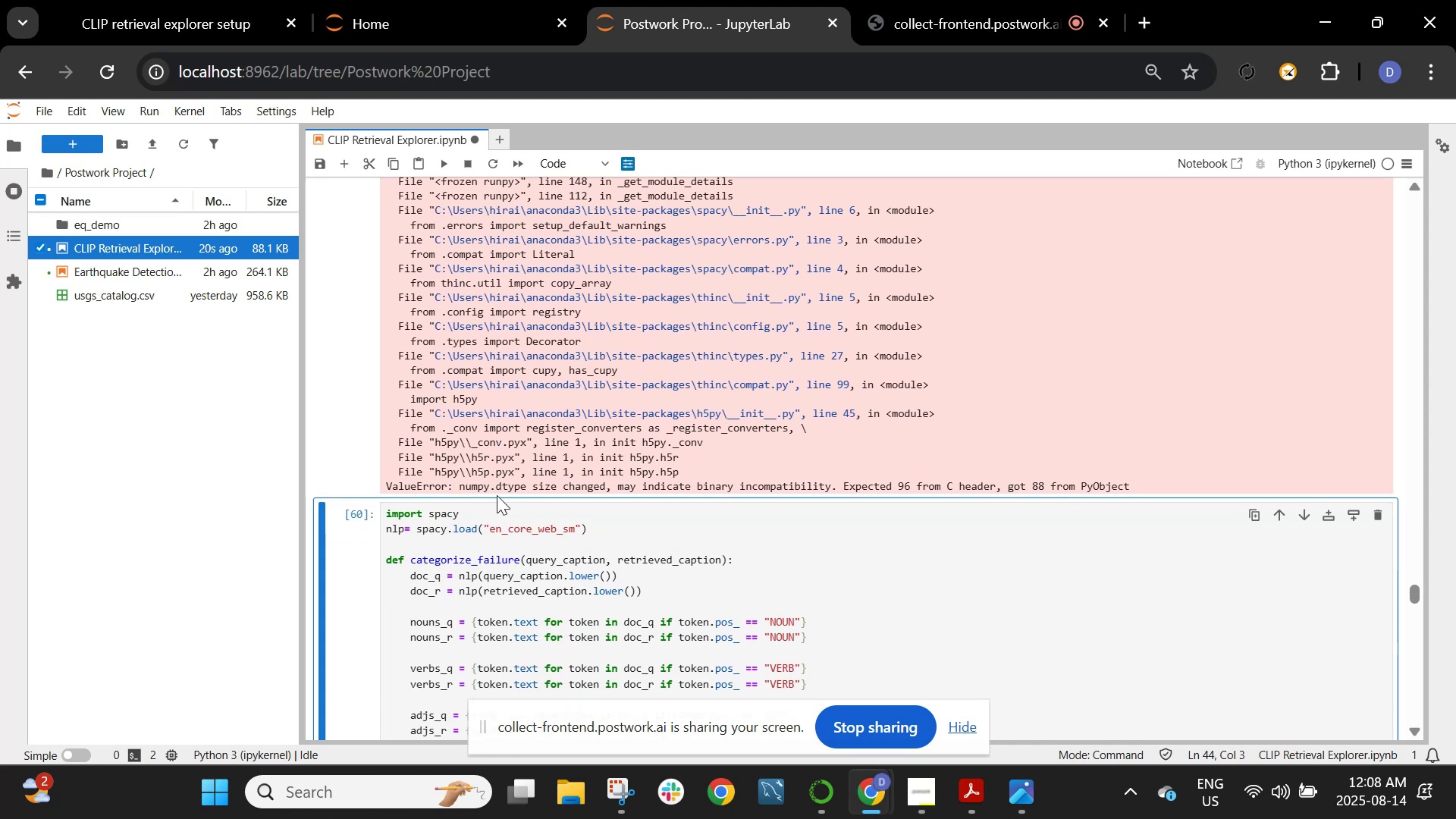 
left_click_drag(start_coordinate=[1132, 478], to_coordinate=[650, 455])
 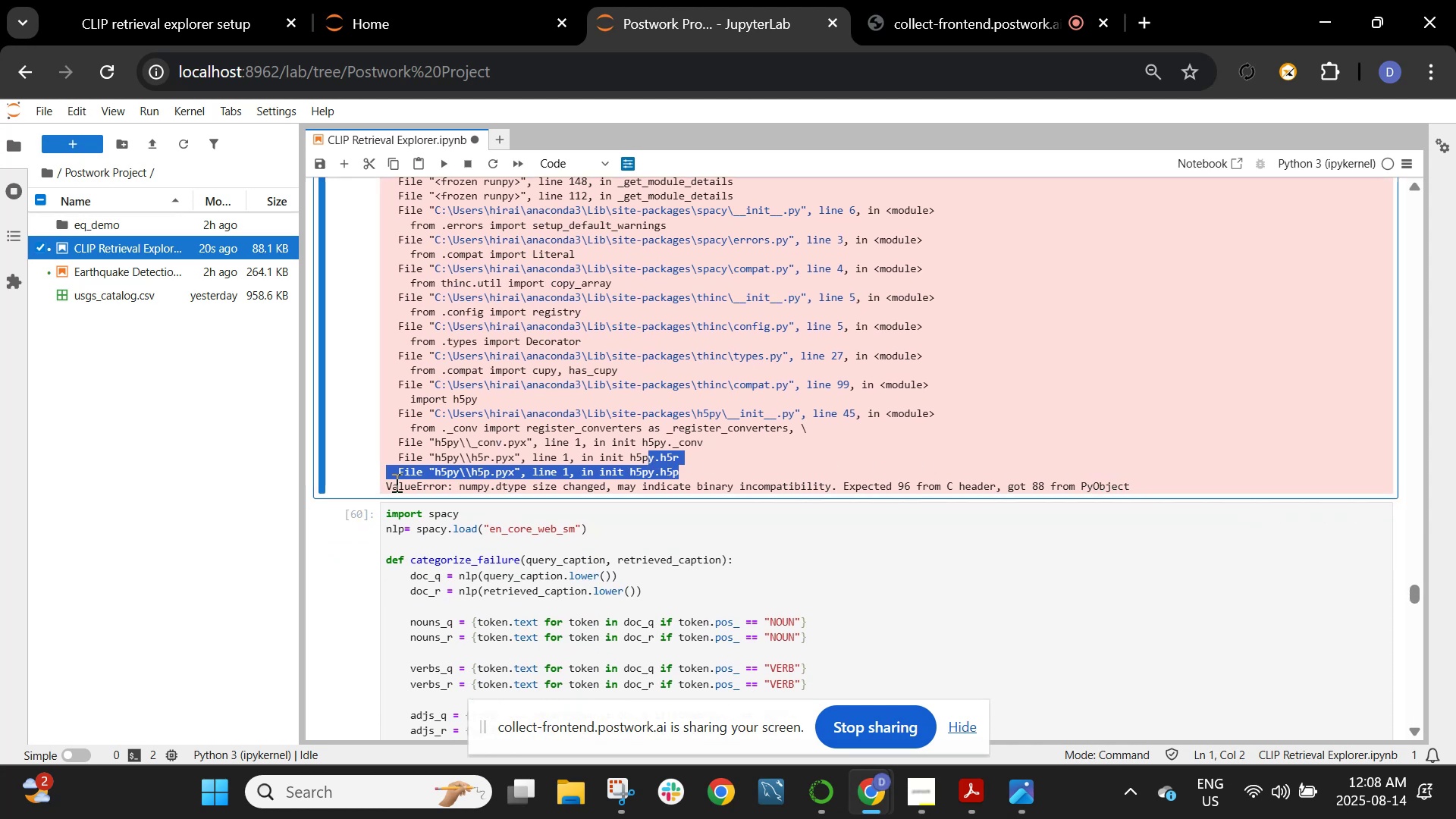 
left_click_drag(start_coordinate=[388, 483], to_coordinate=[1139, 485])
 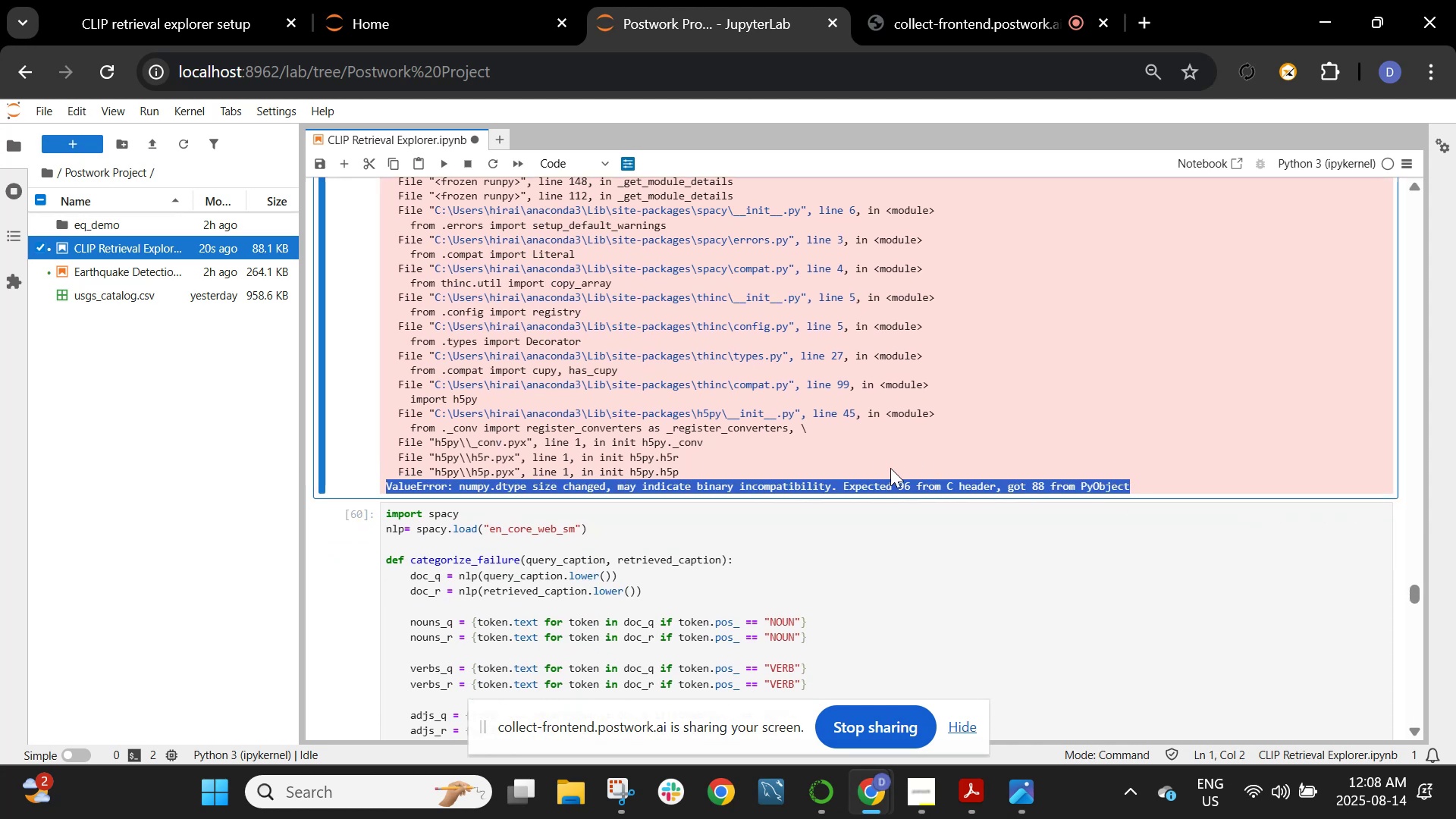 
key(Control+C)
 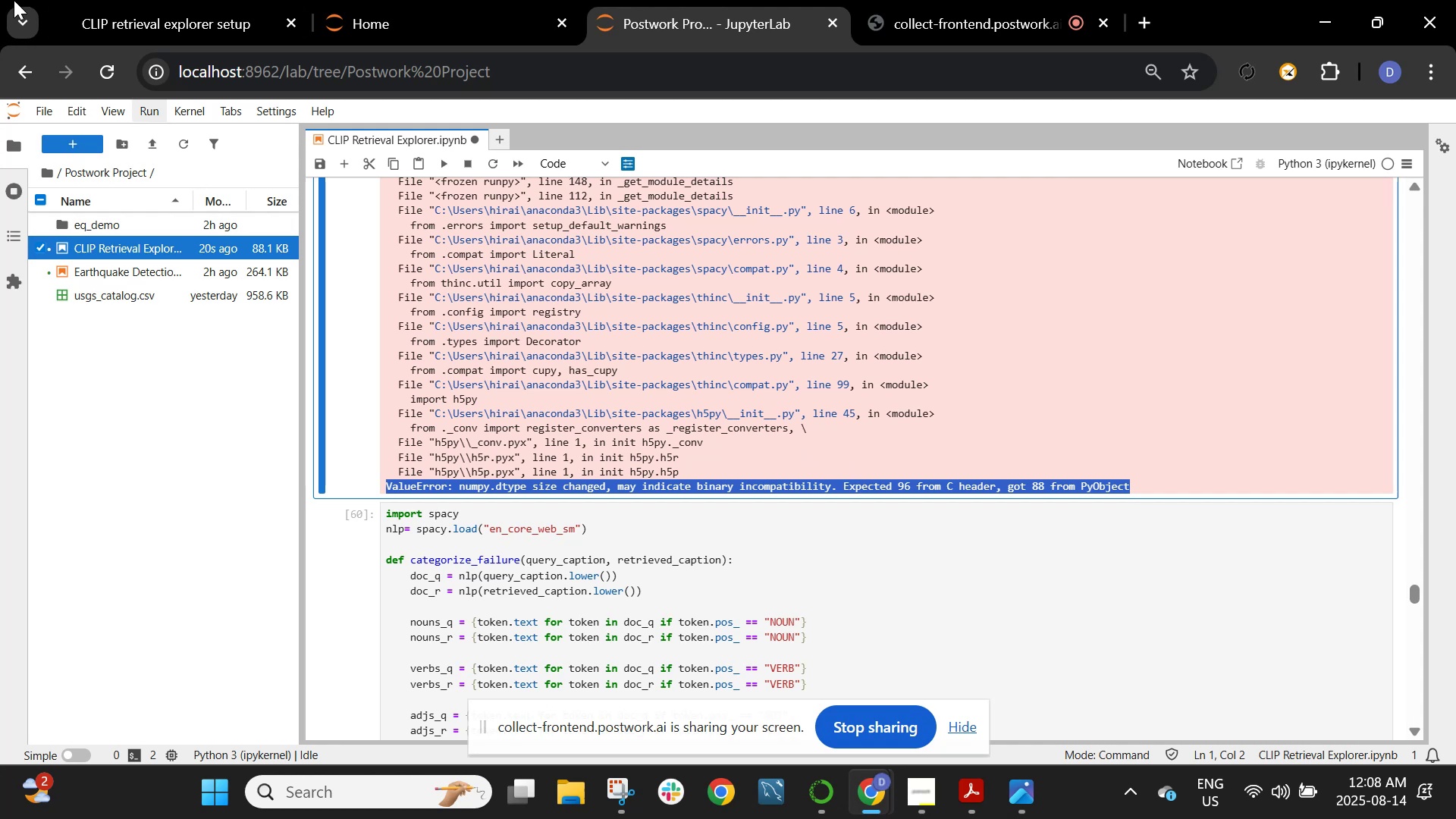 
left_click([136, 10])
 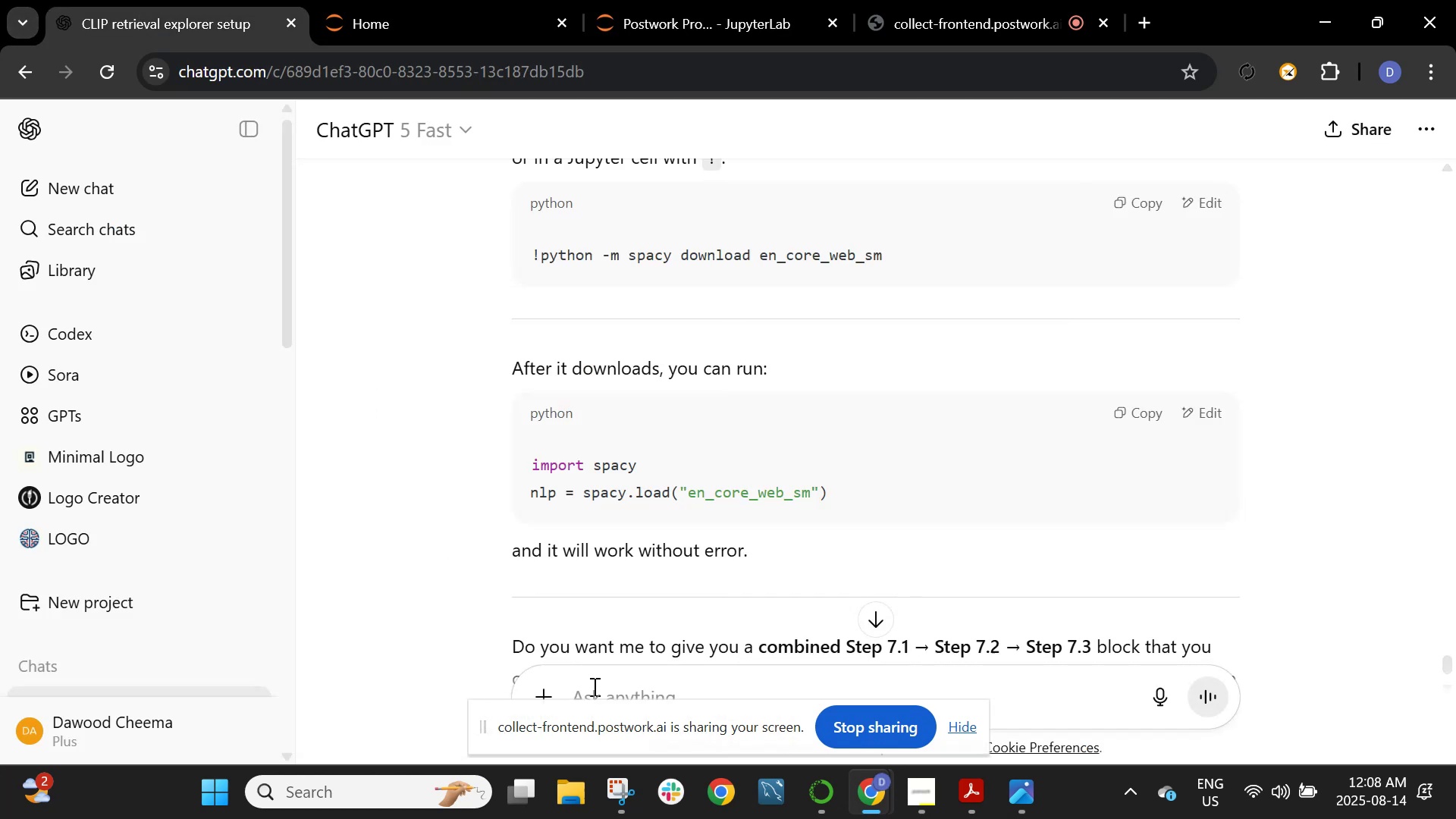 
left_click([595, 689])
 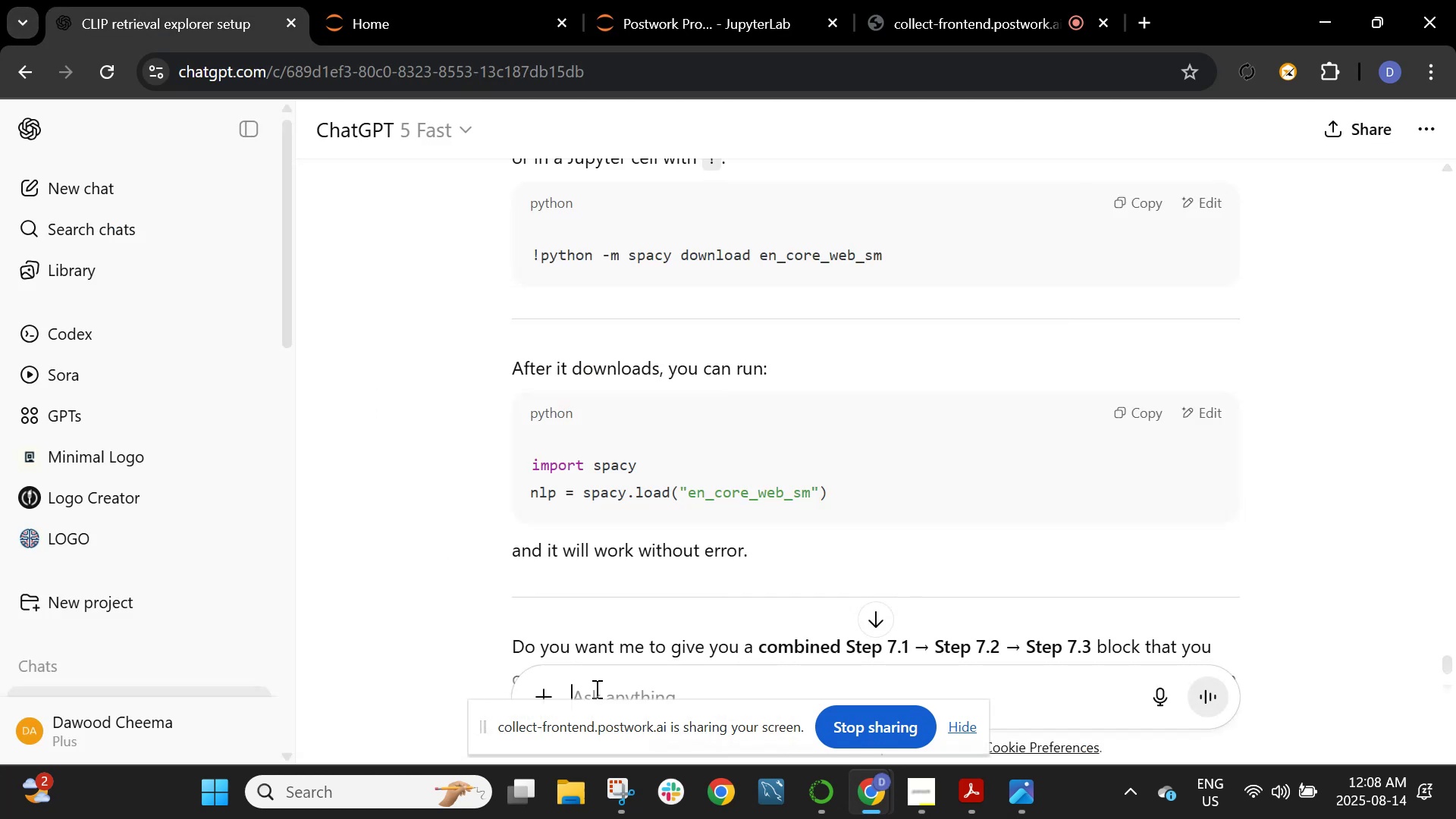 
key(Control+V)
 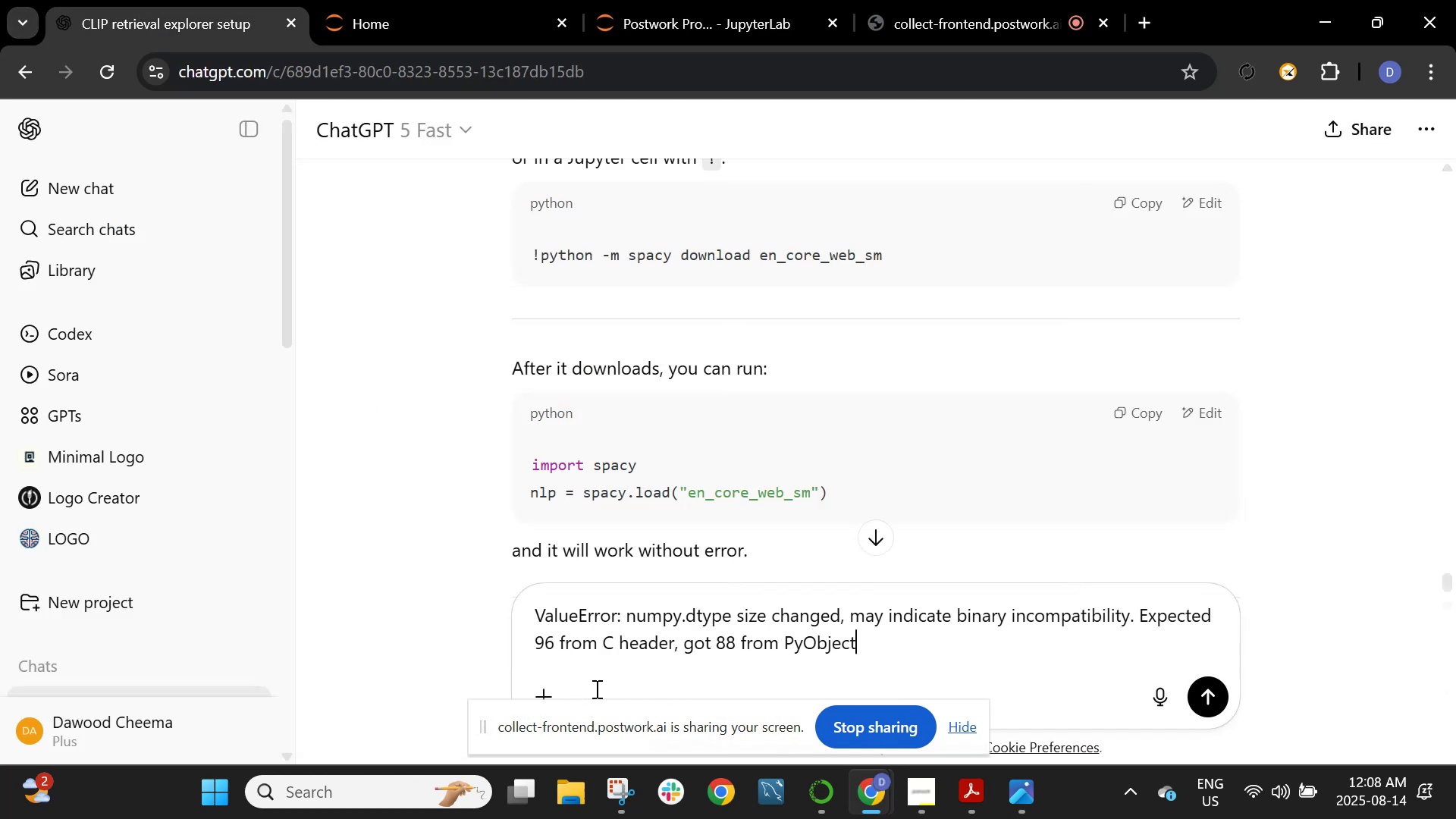 
key(Enter)
 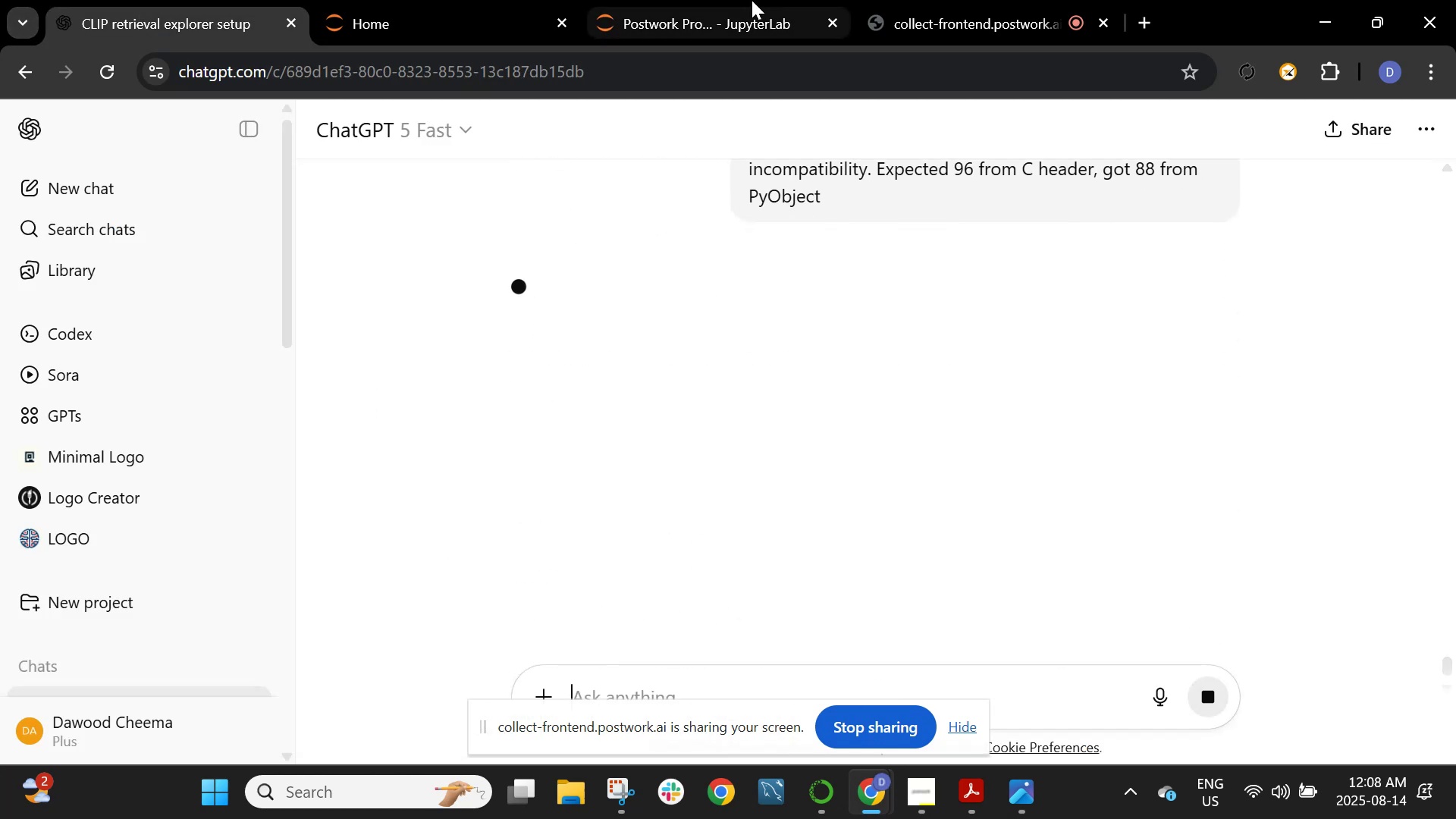 
left_click([891, 5])
 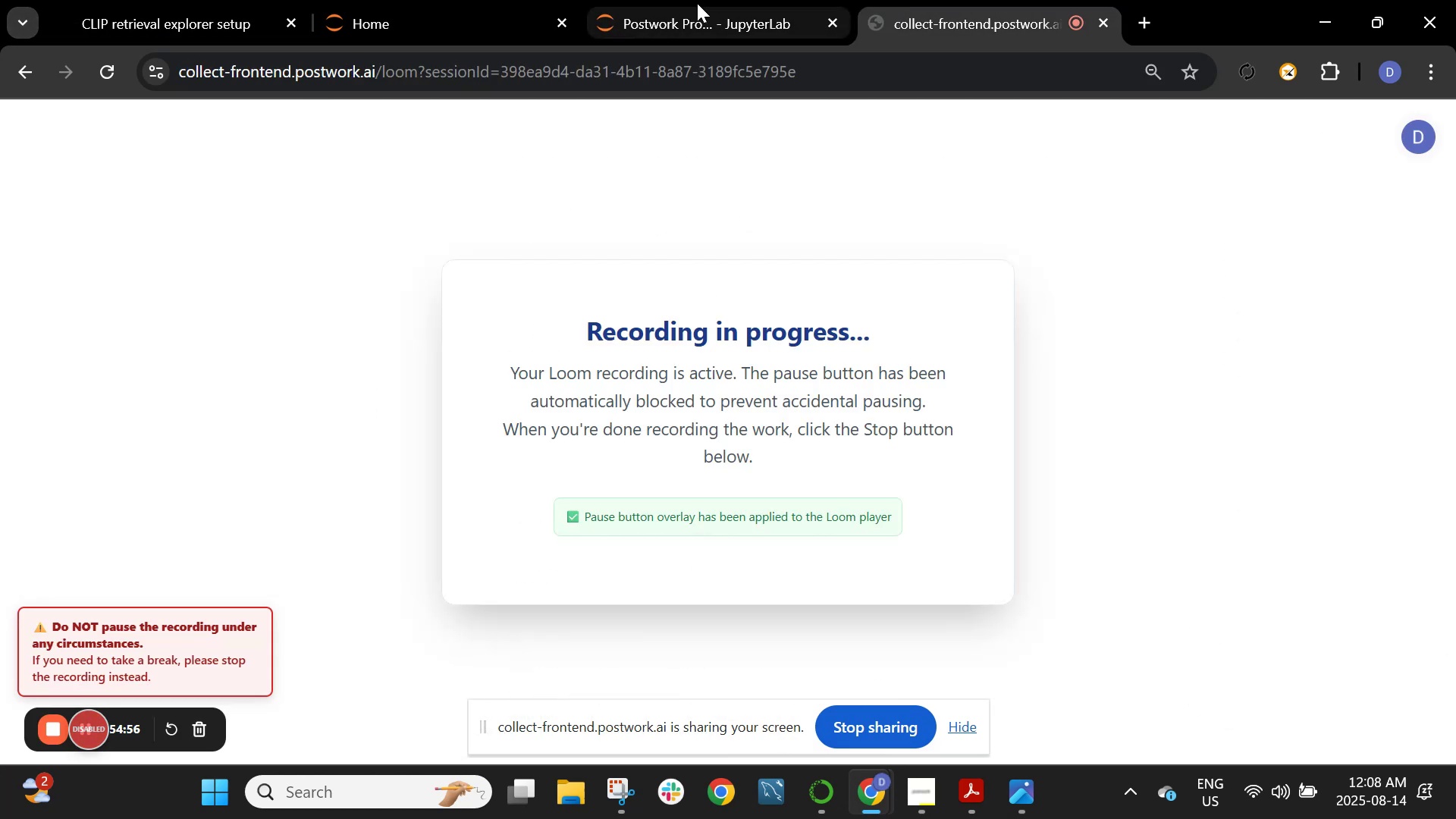 
left_click([697, 3])
 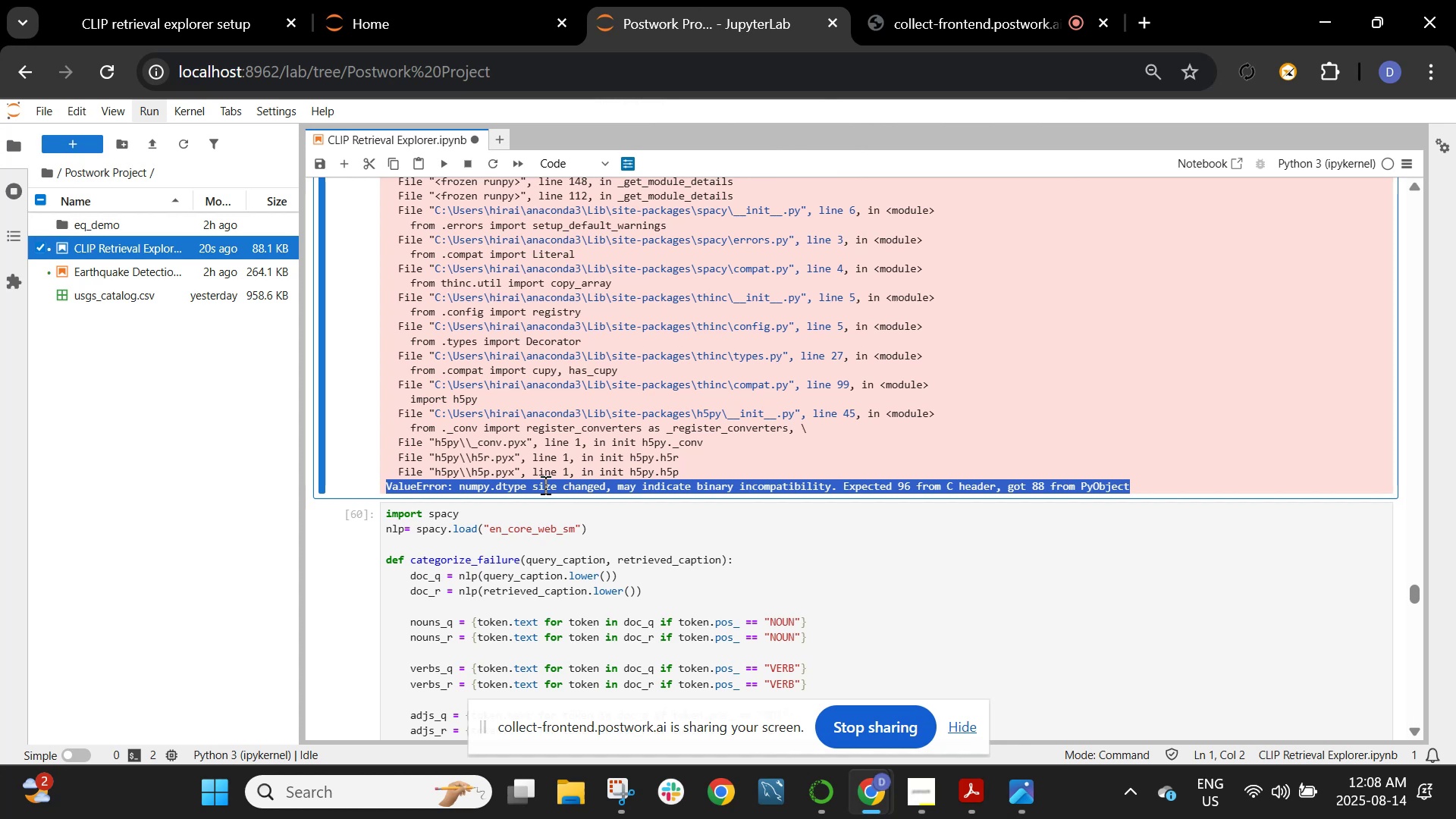 
scroll: coordinate [544, 485], scroll_direction: down, amount: 5.0
 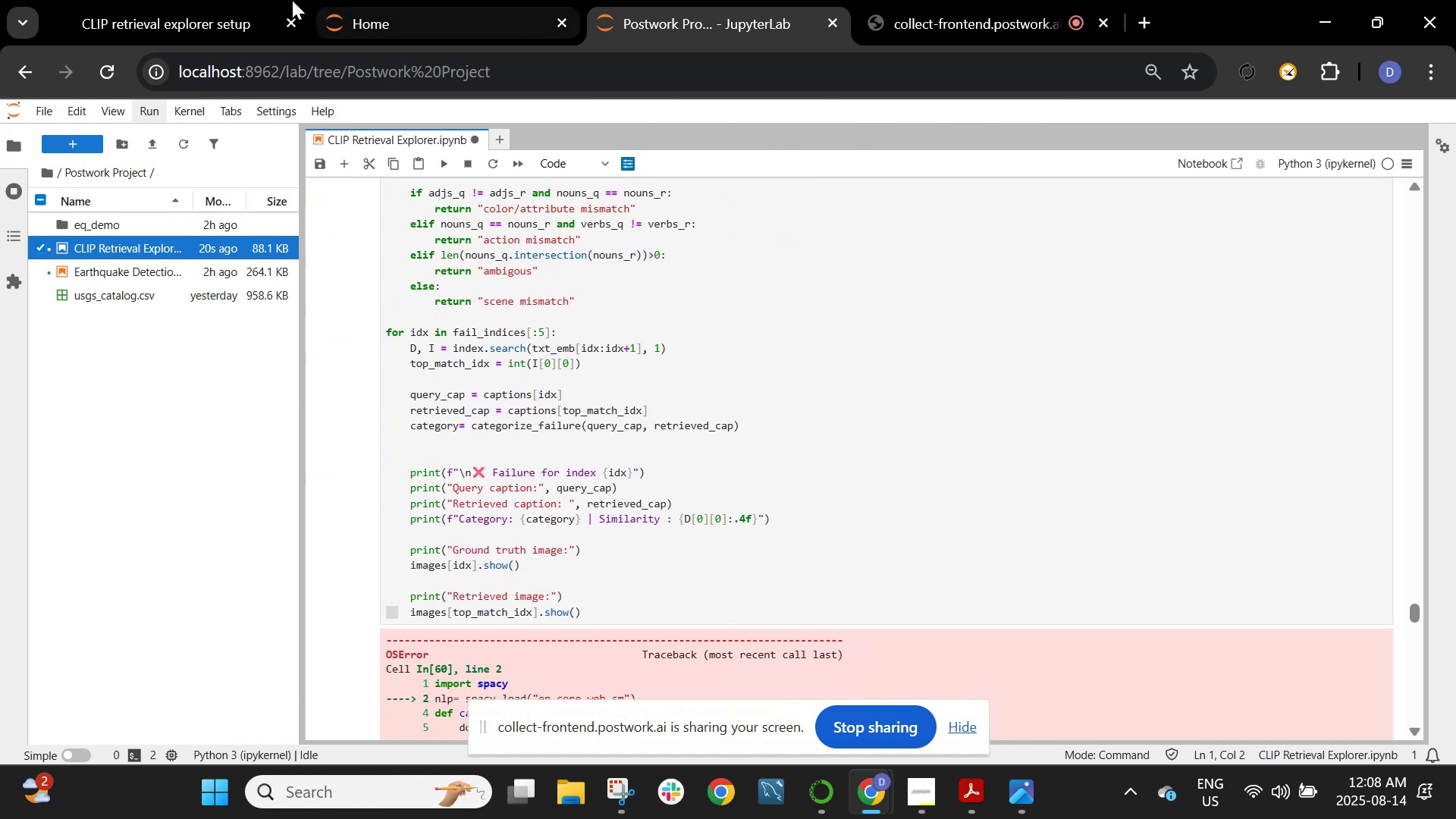 
left_click([212, 0])
 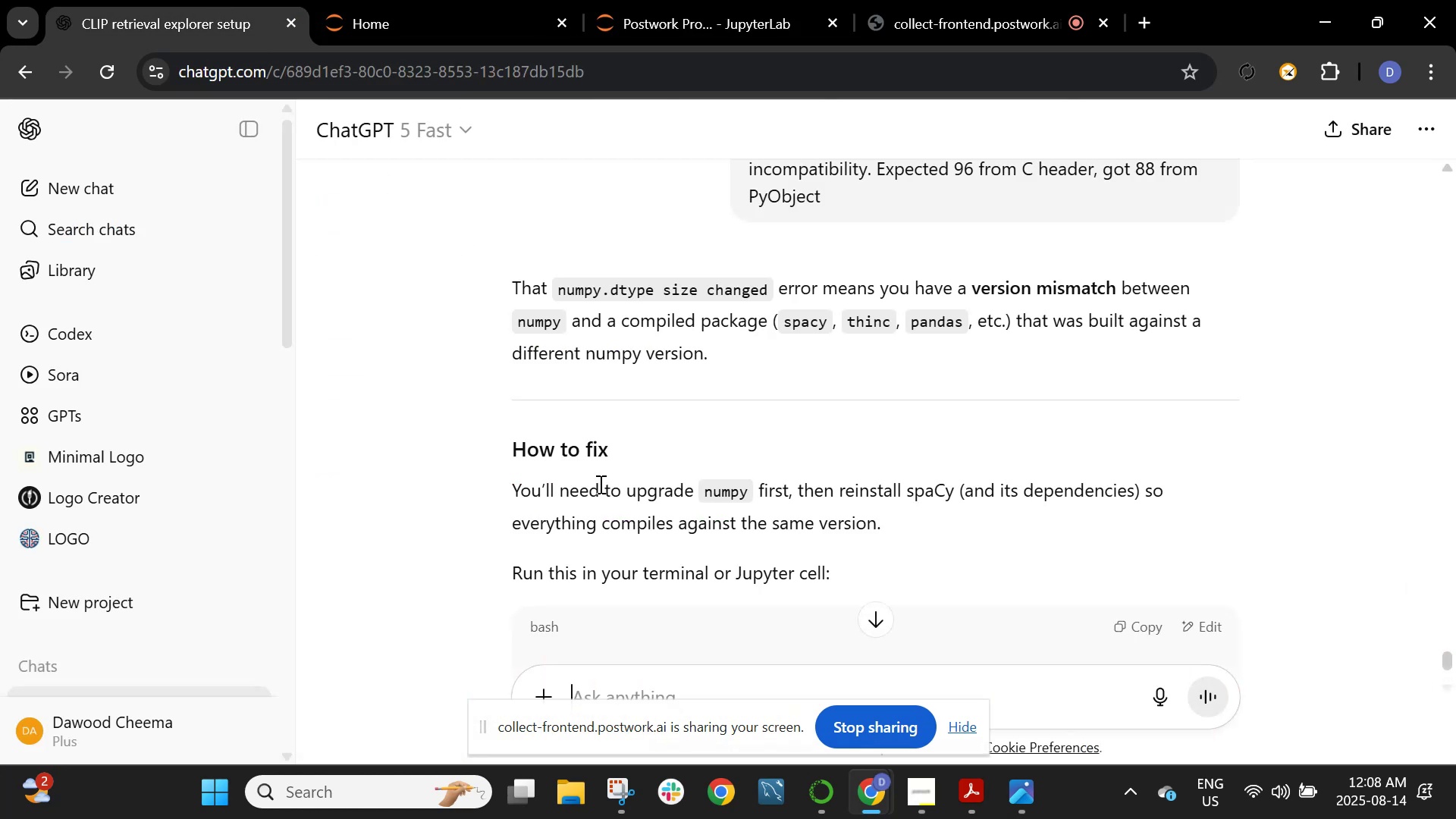 
scroll: coordinate [610, 500], scroll_direction: down, amount: 4.0
 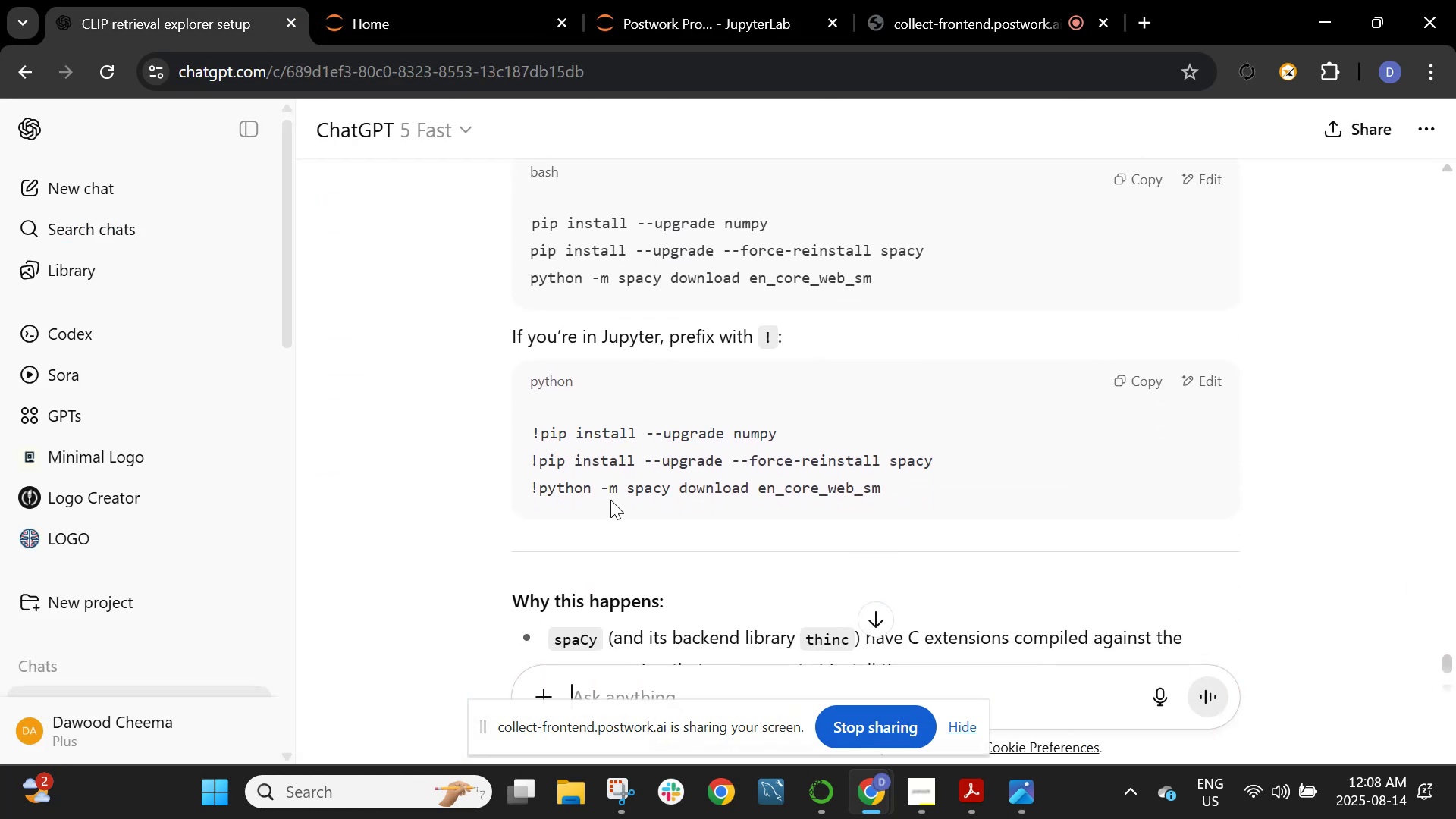 
scroll: coordinate [610, 500], scroll_direction: up, amount: 2.0
 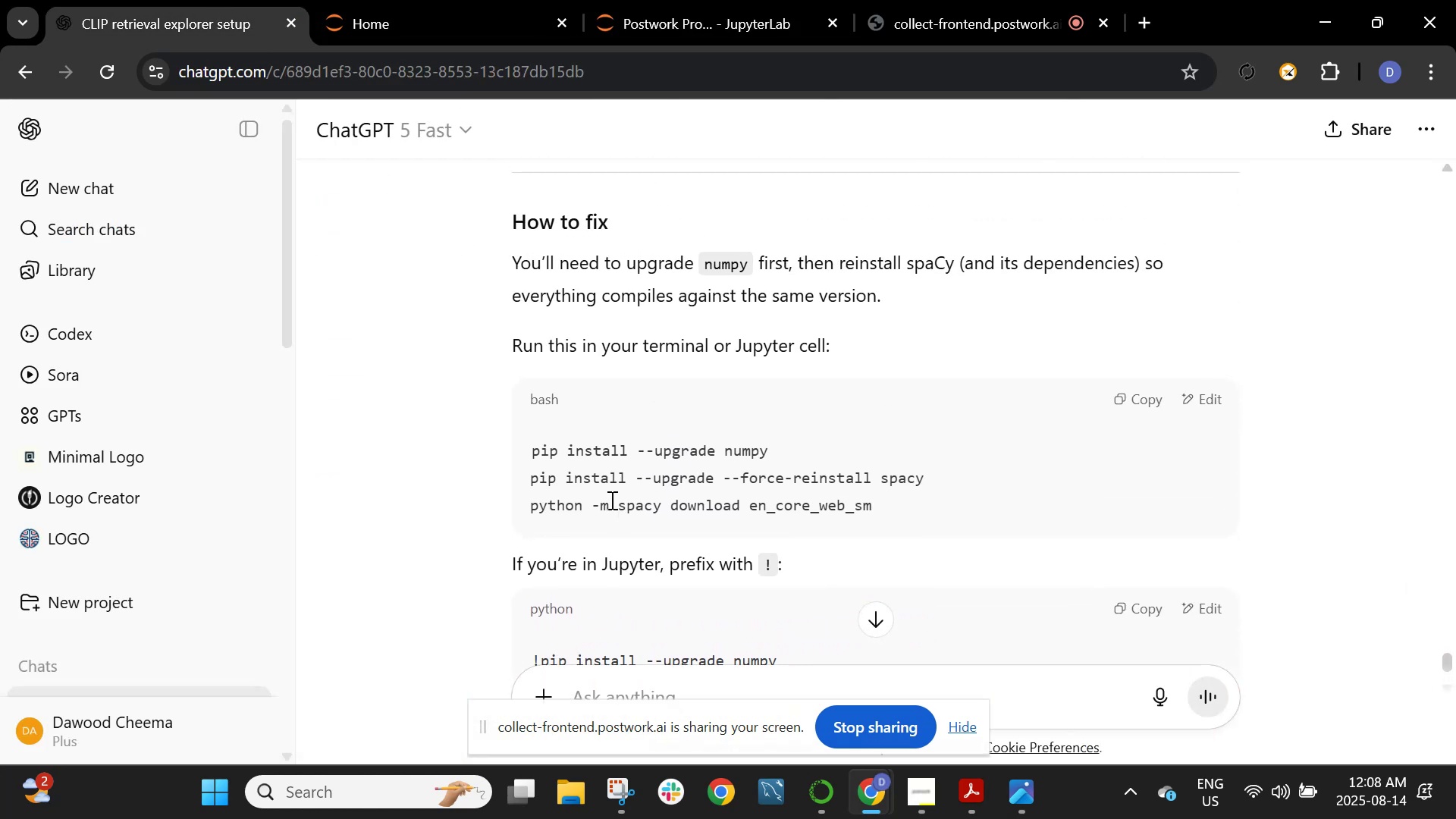 
scroll: coordinate [610, 500], scroll_direction: down, amount: 1.0
 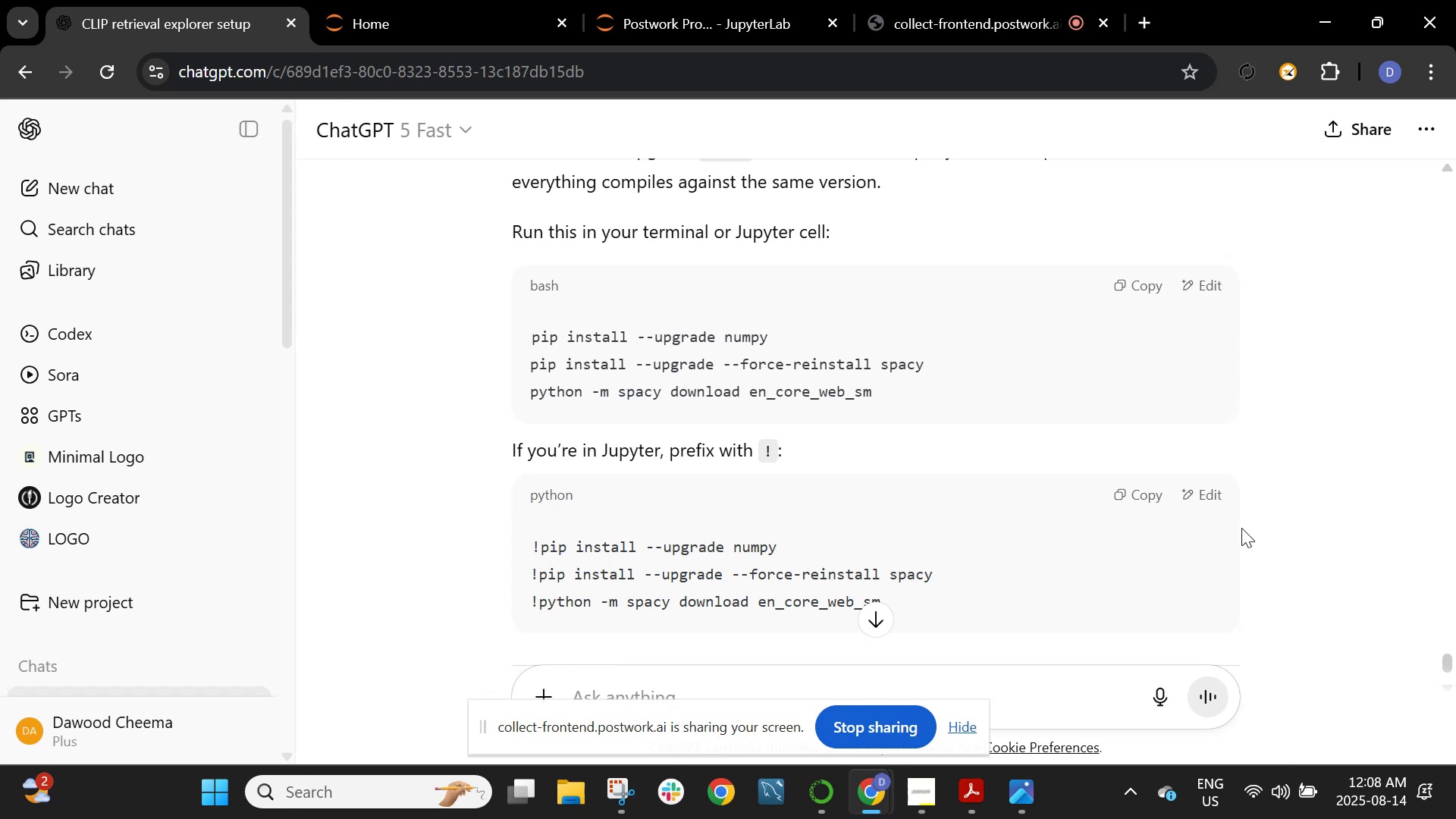 
wait(5.15)
 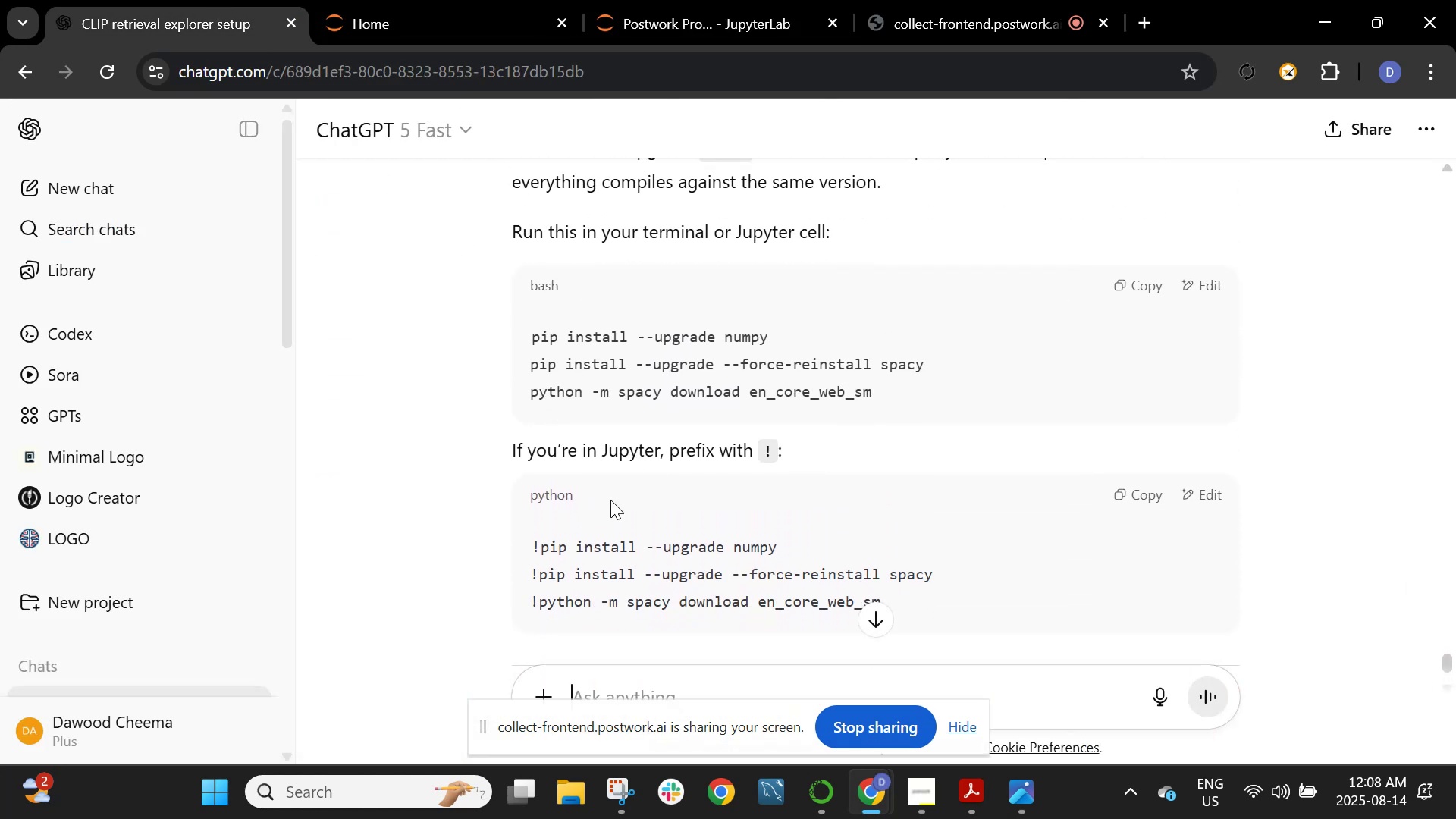 
left_click([1147, 495])
 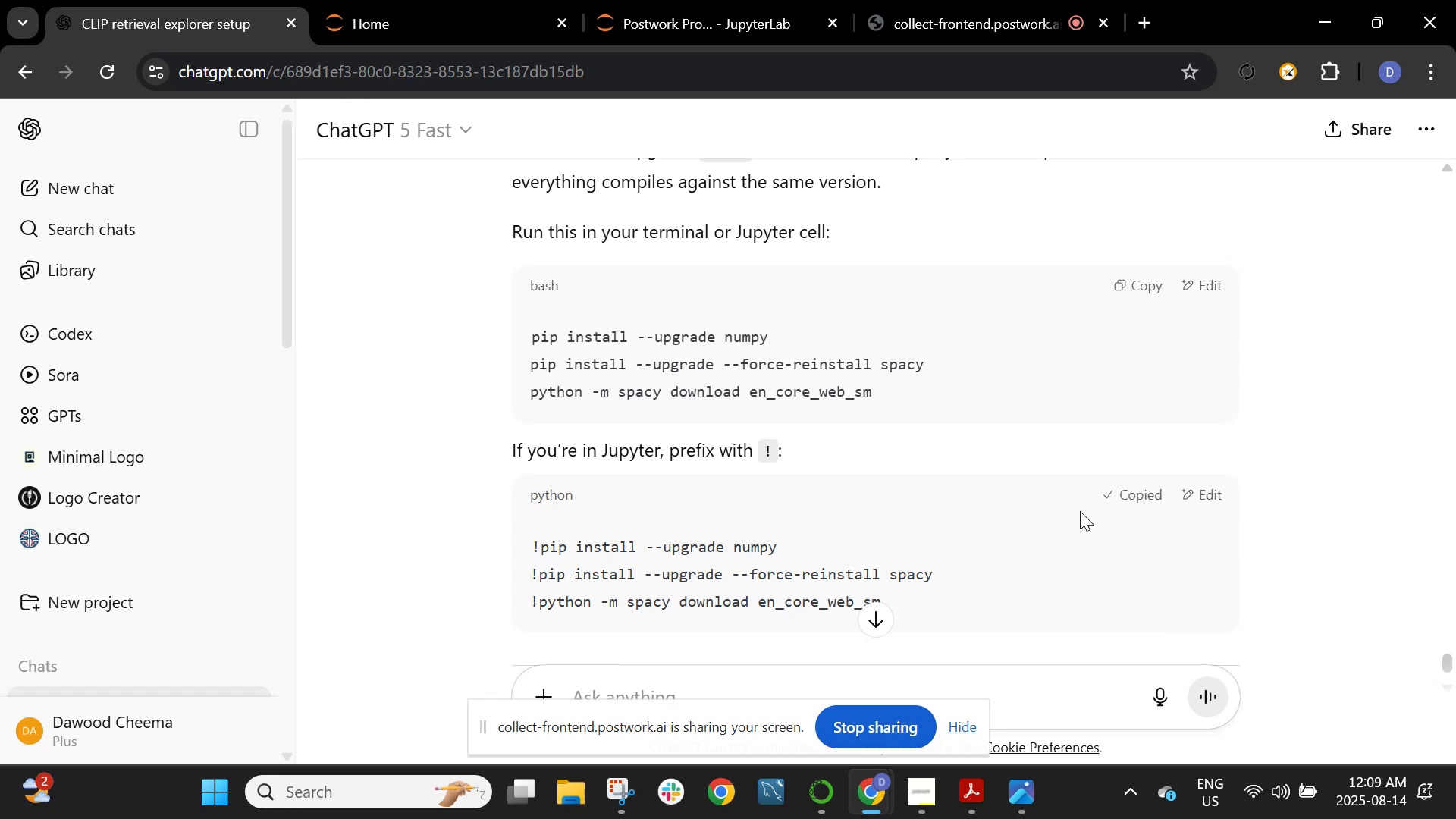 
scroll: coordinate [1017, 519], scroll_direction: down, amount: 2.0
 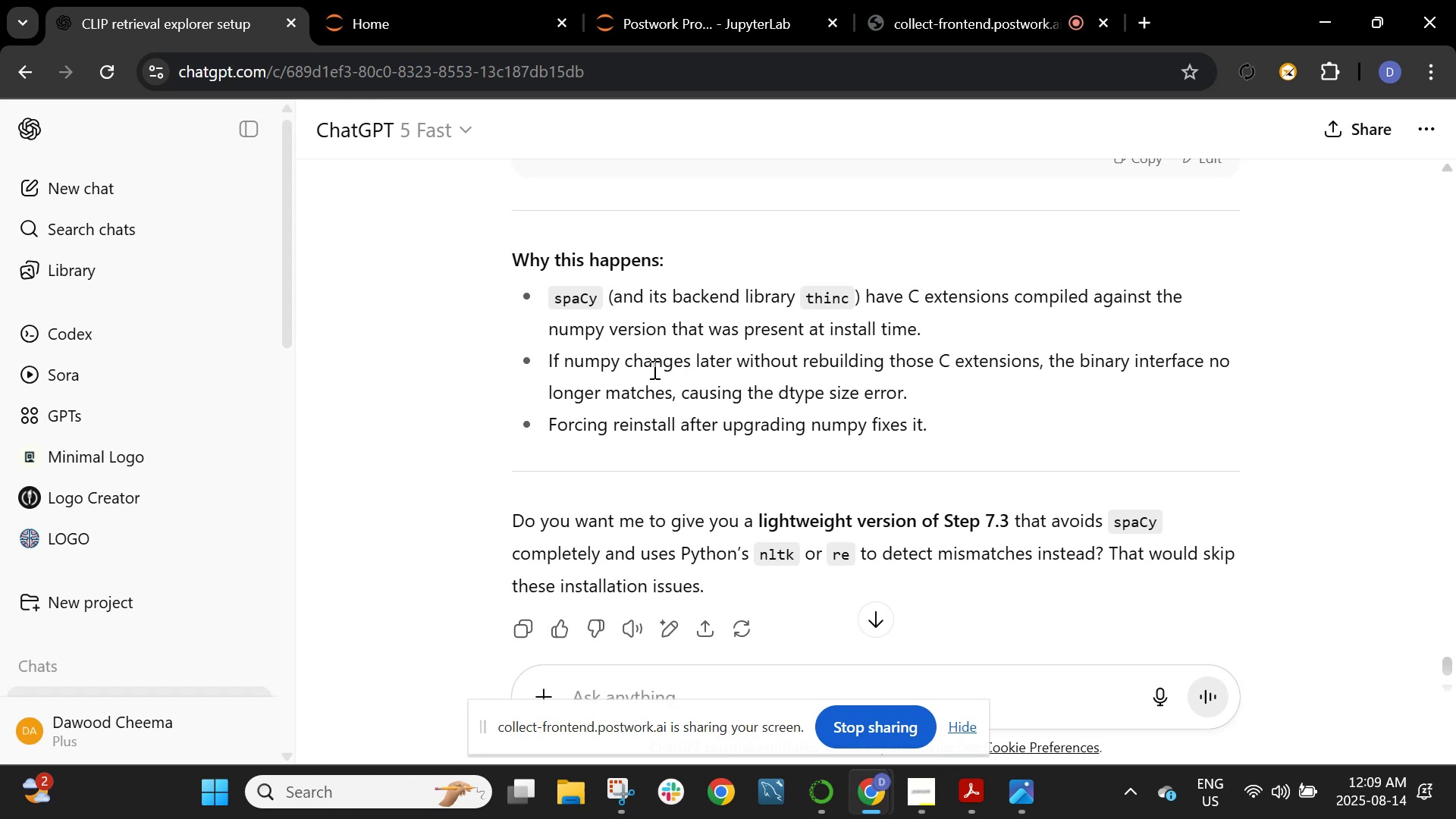 
wait(10.56)
 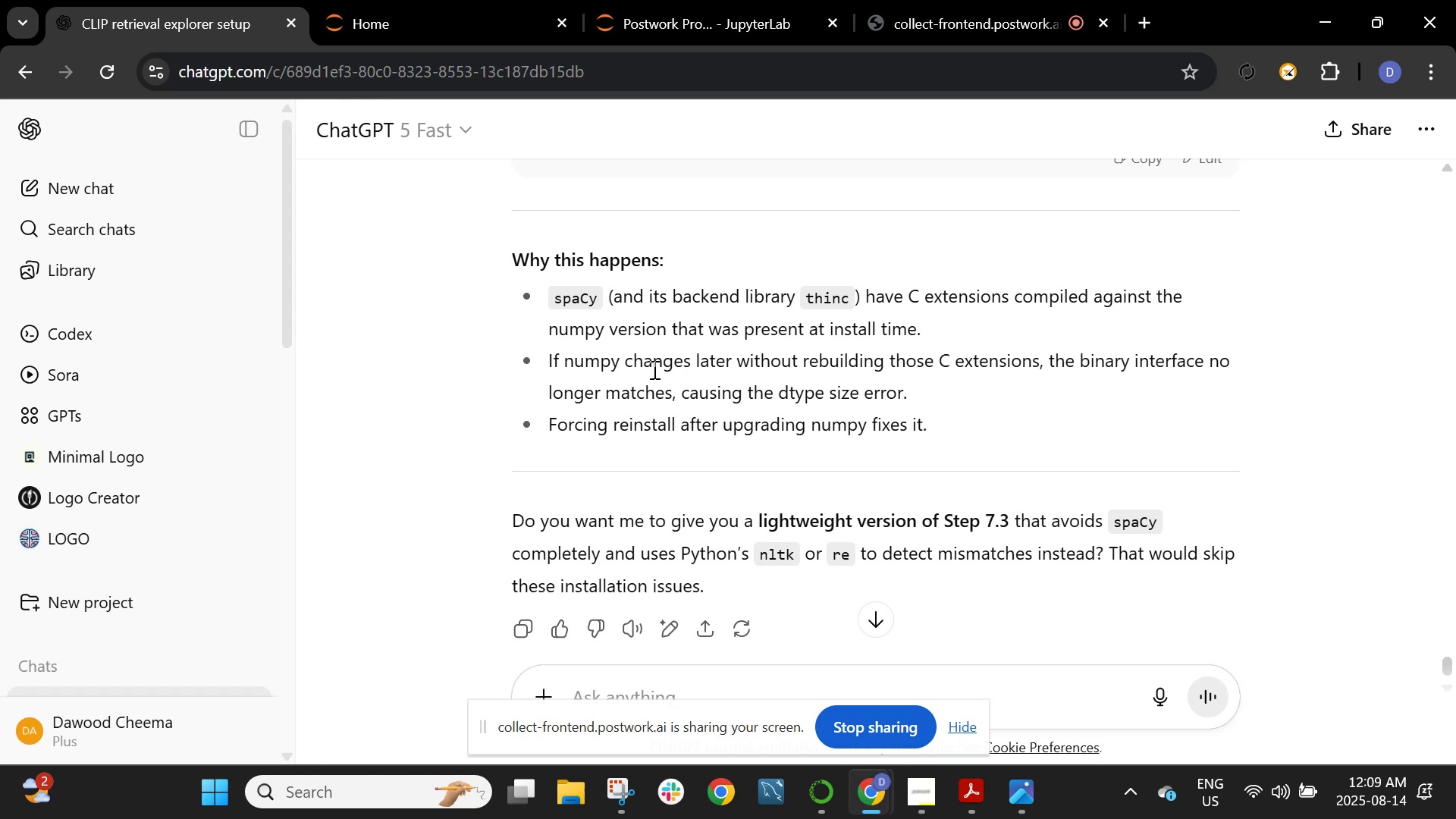 
left_click([356, 0])
 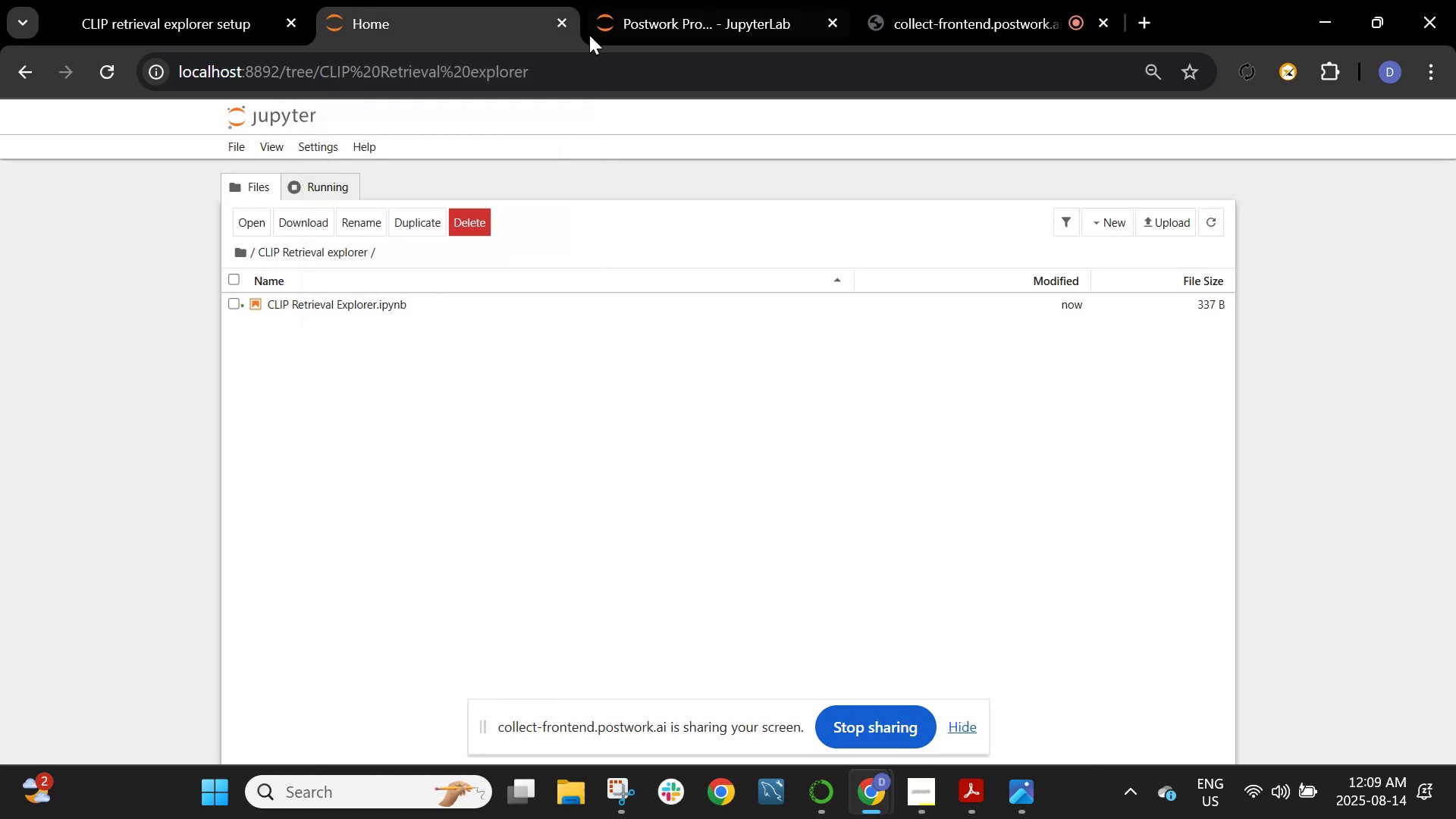 
left_click([633, 27])
 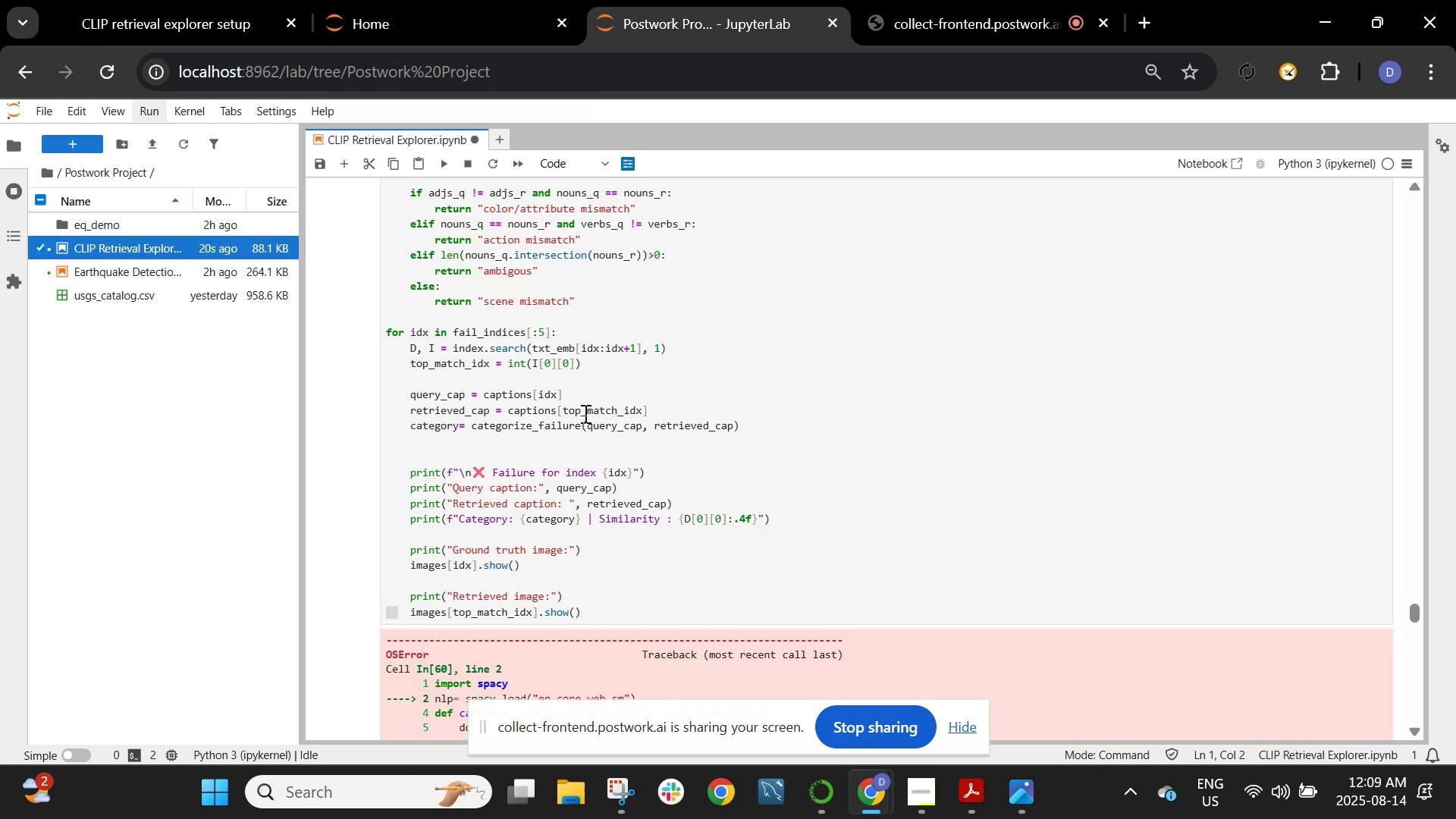 
scroll: coordinate [601, 435], scroll_direction: up, amount: 8.0
 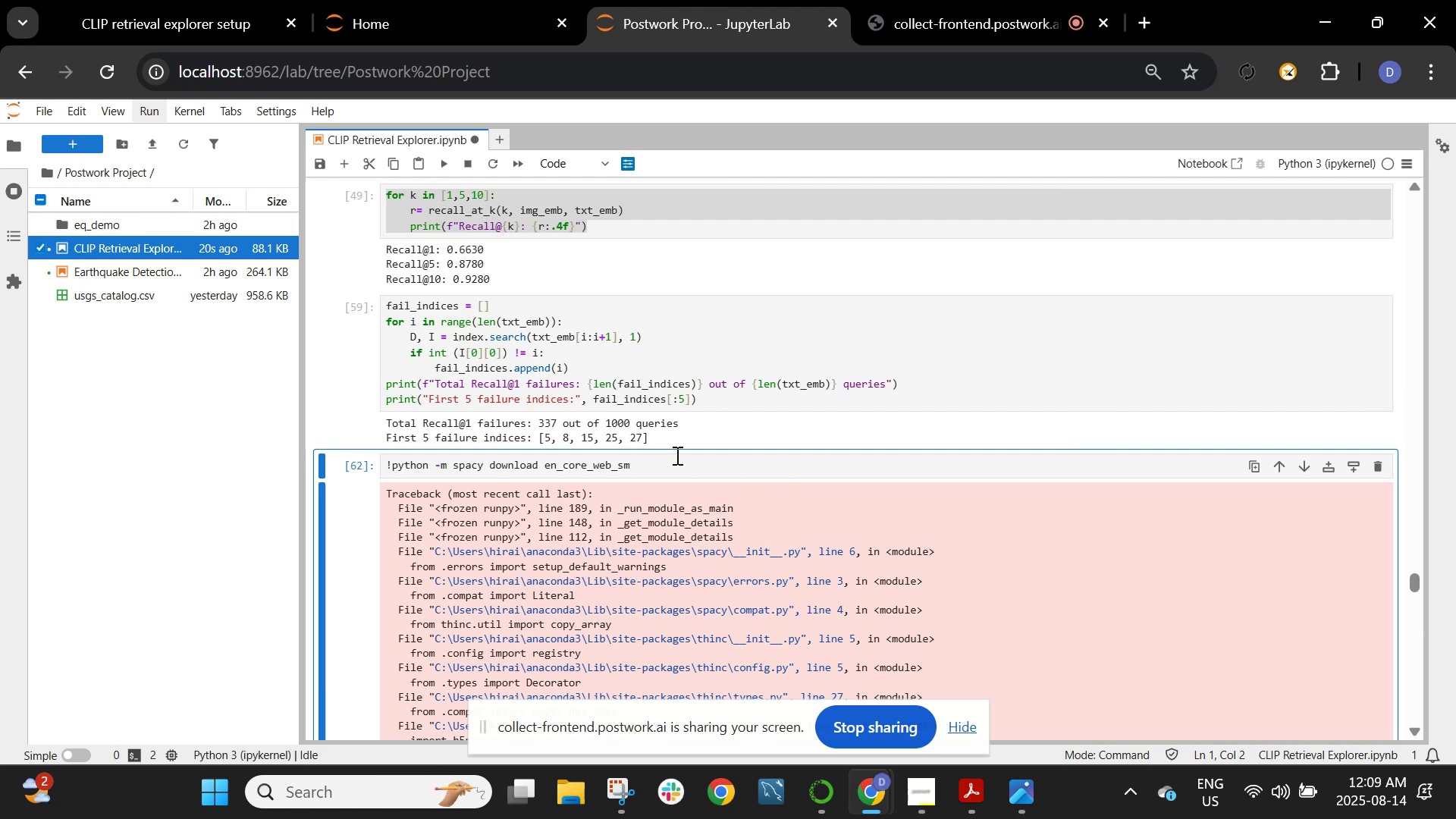 
left_click_drag(start_coordinate=[668, 459], to_coordinate=[413, 430])
 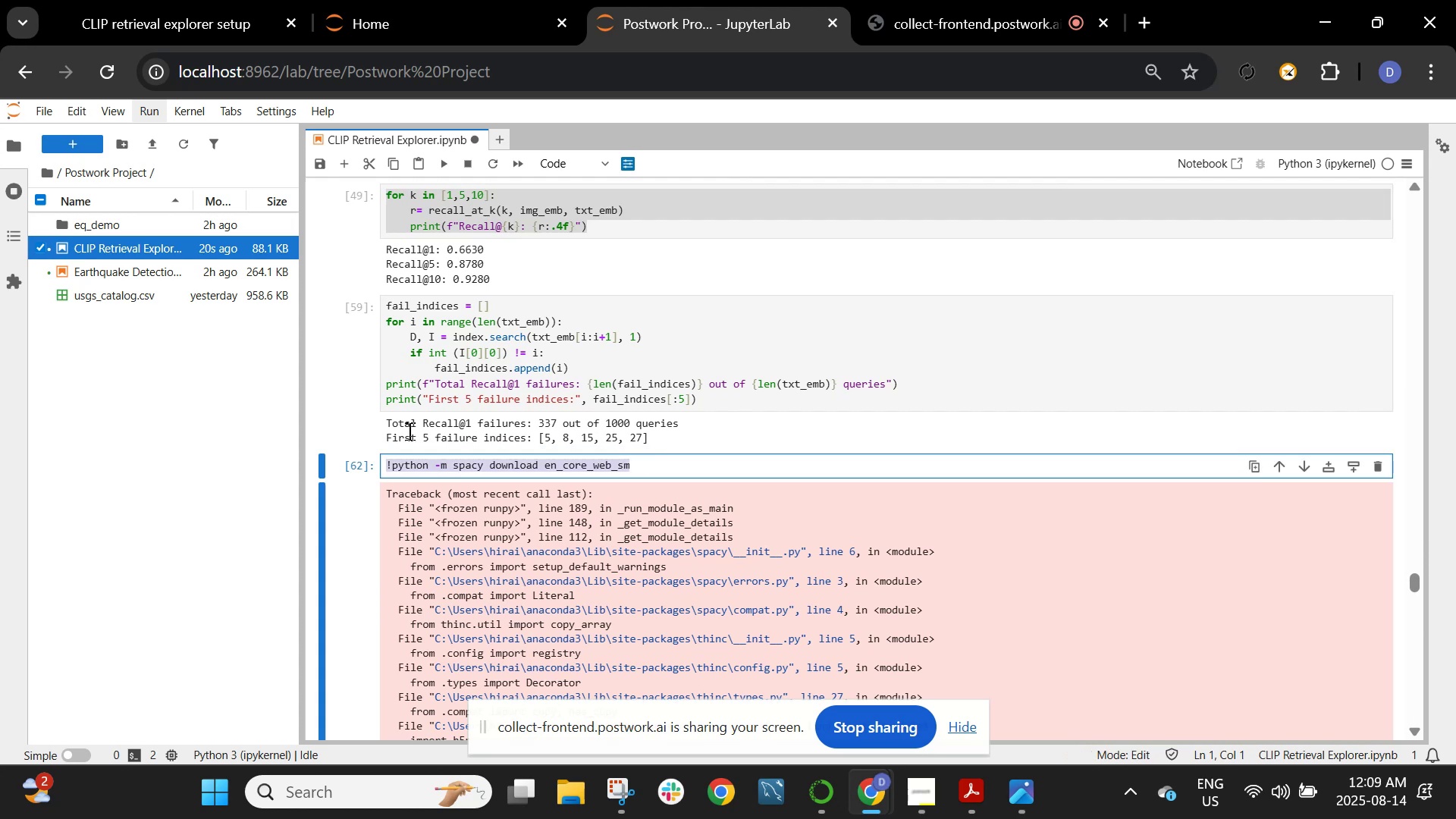 
key(Control+V)
 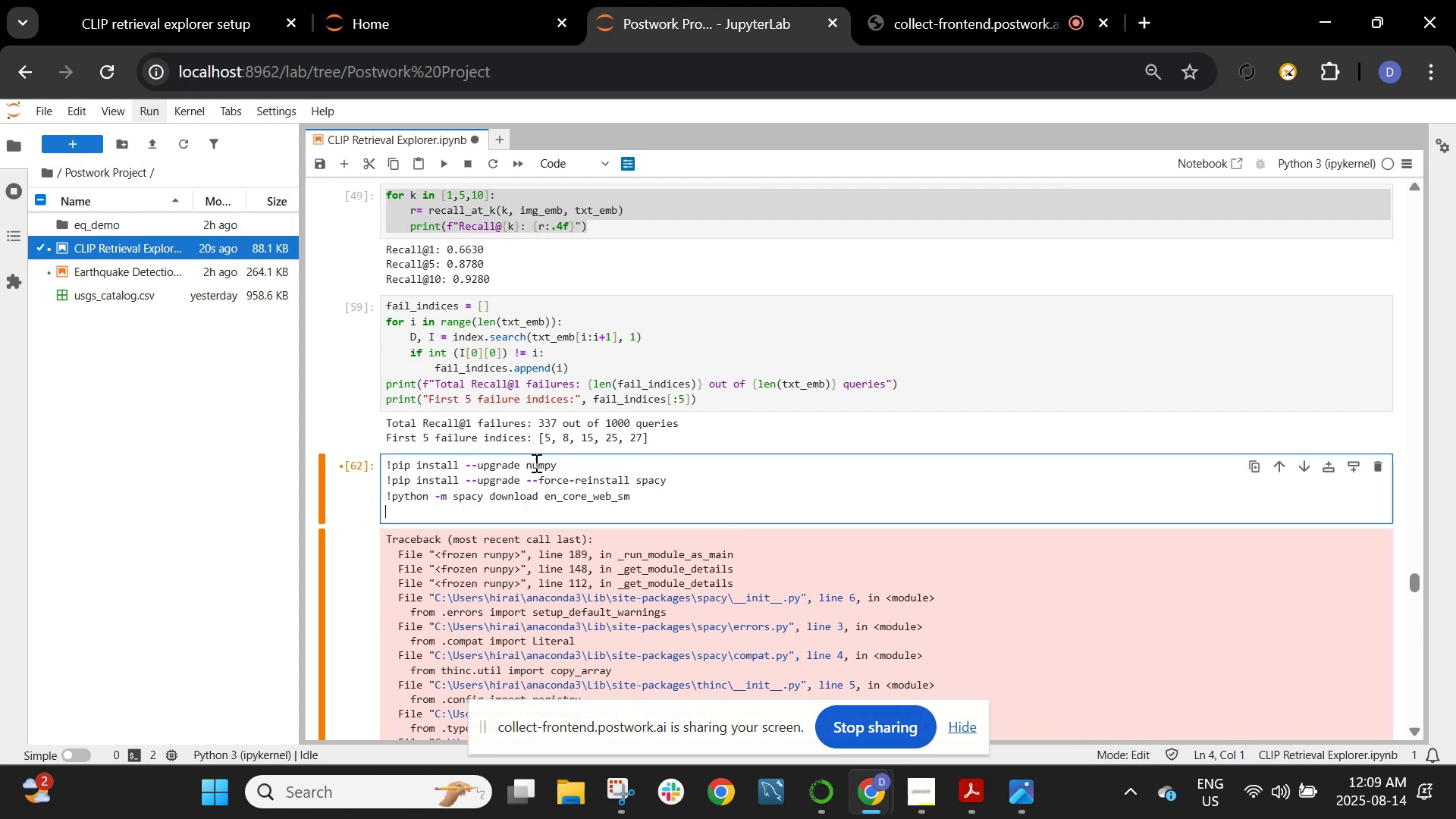 
key(Shift+ShiftRight)
 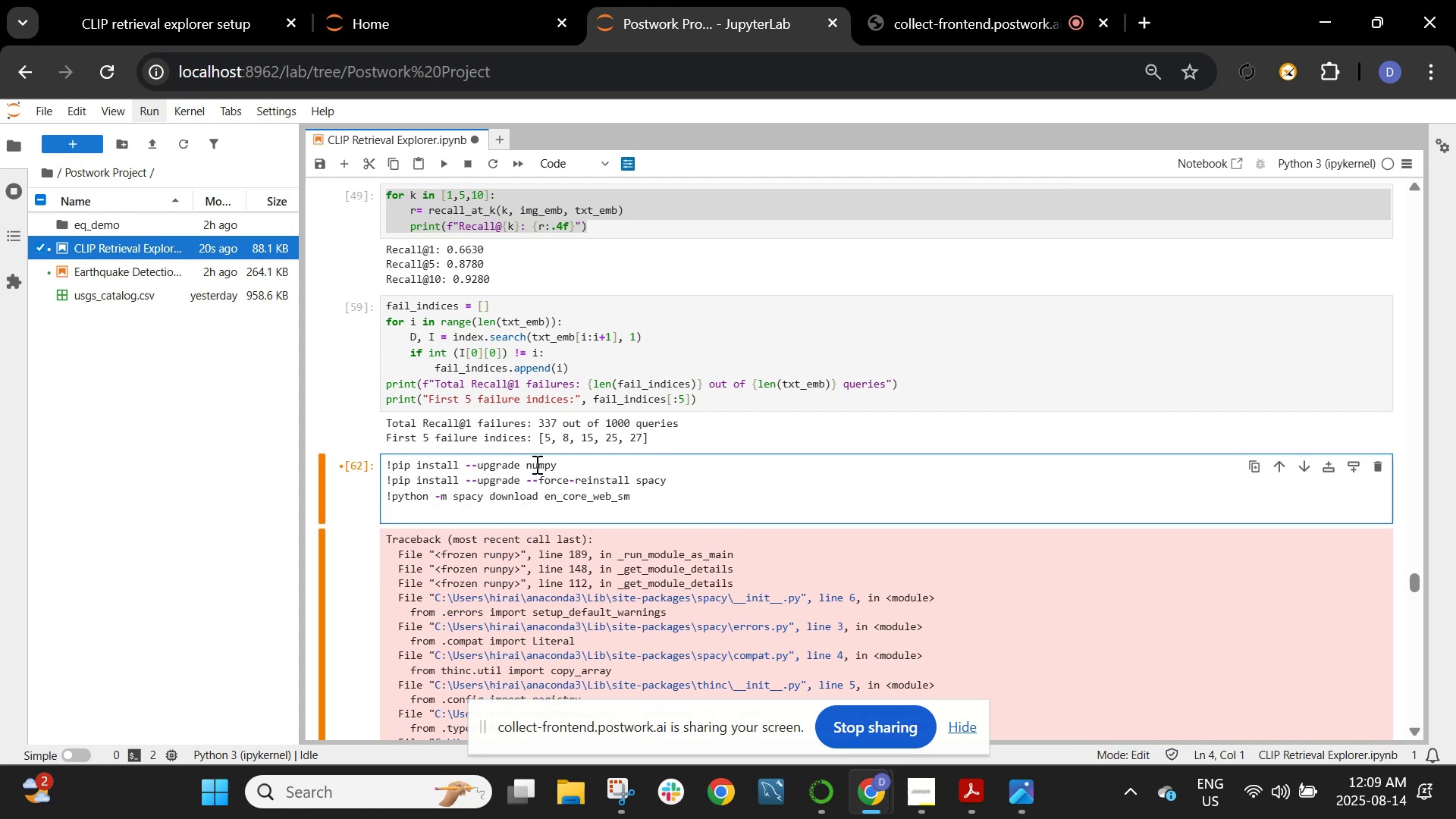 
key(Shift+Enter)
 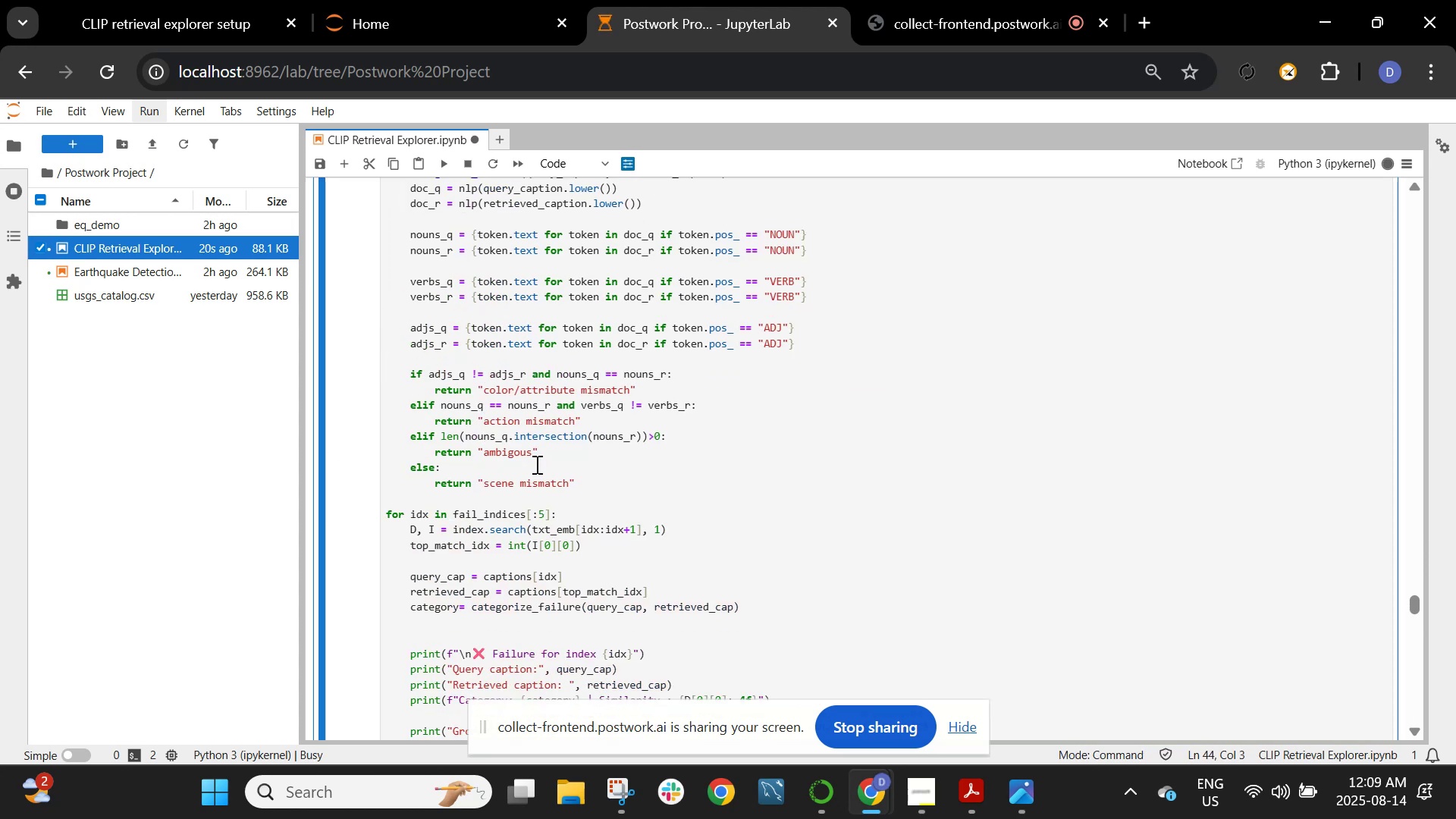 
scroll: coordinate [535, 464], scroll_direction: up, amount: 3.0
 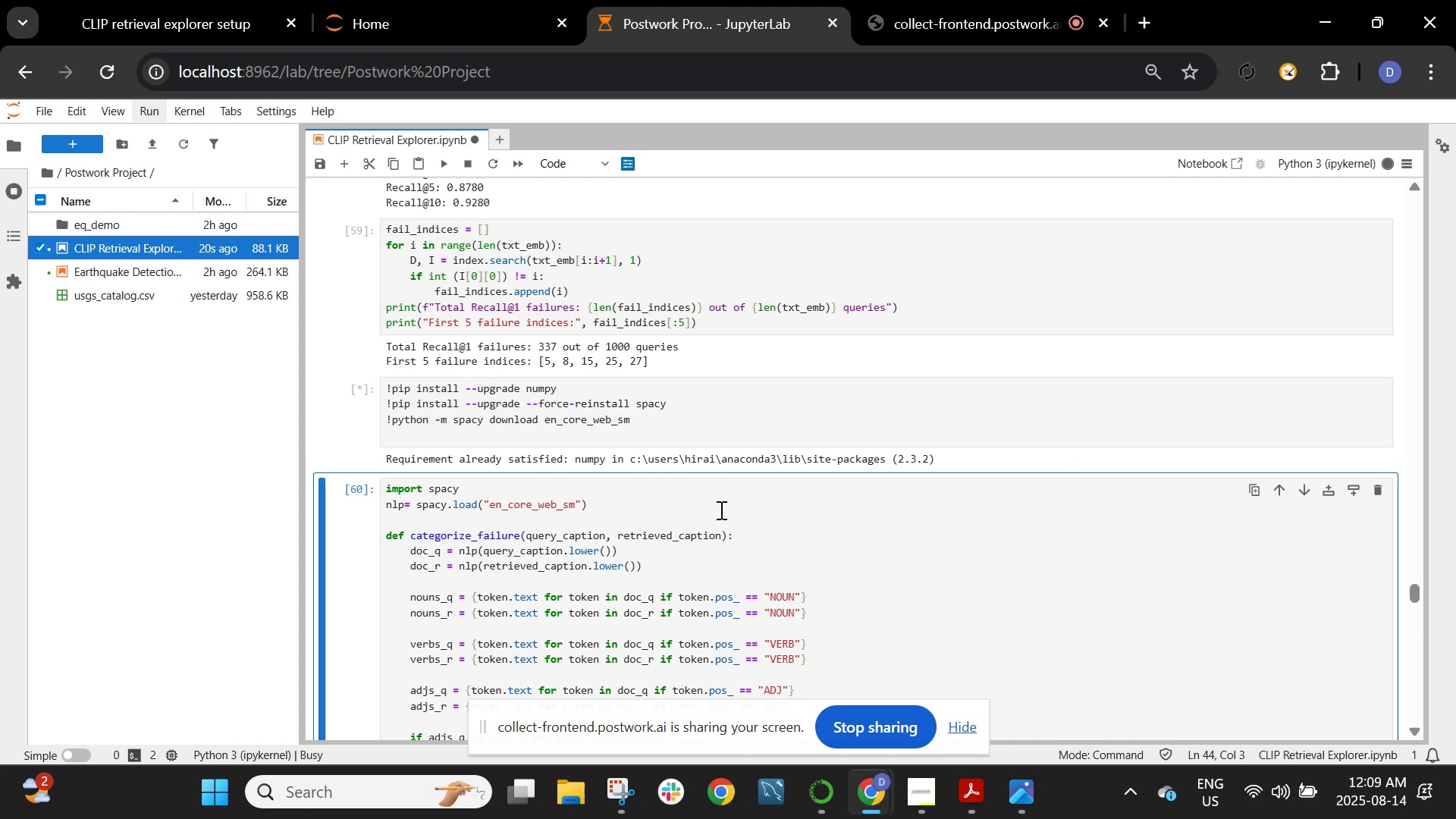 
wait(6.51)
 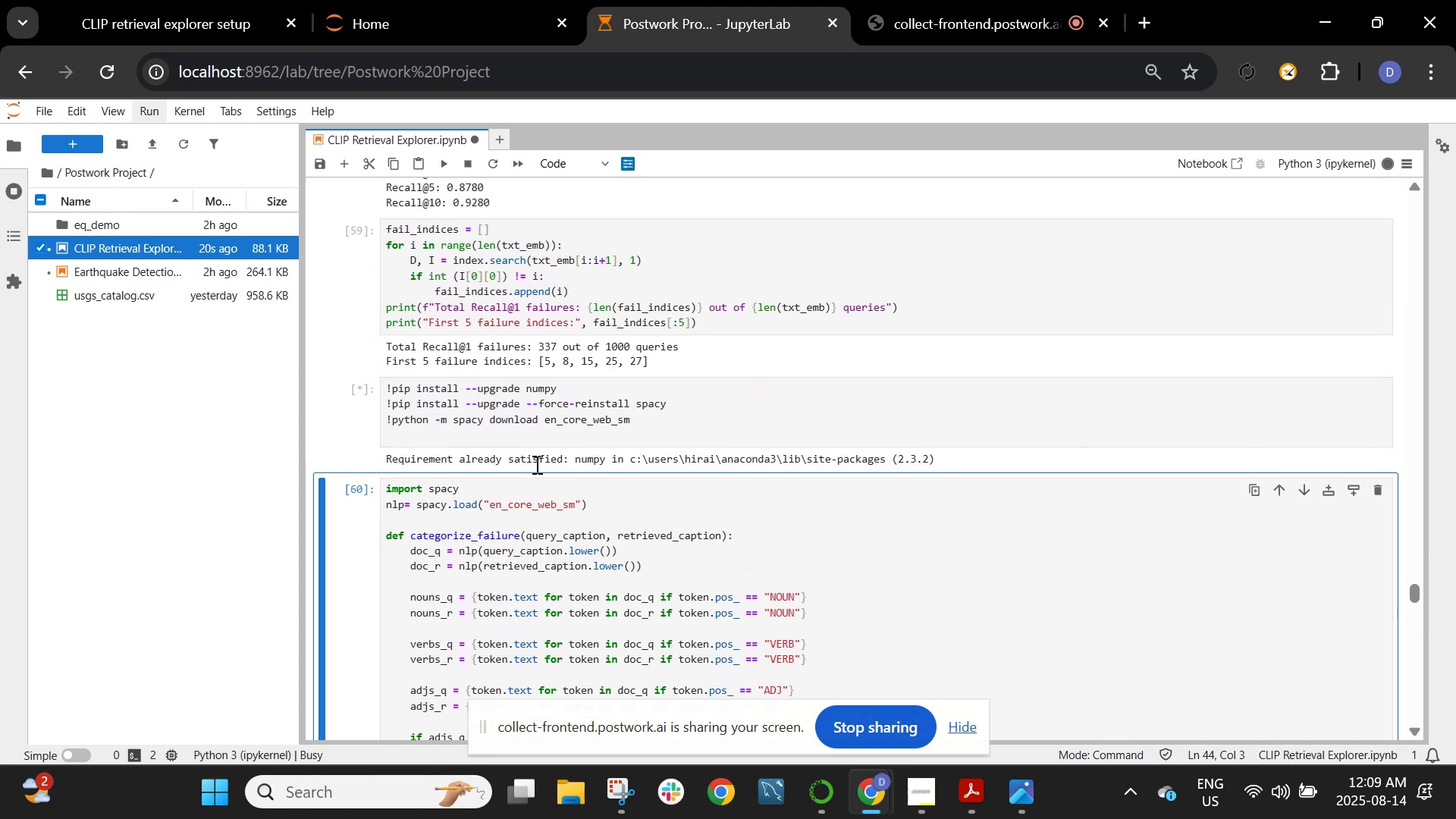 
key(Shift+Enter)
 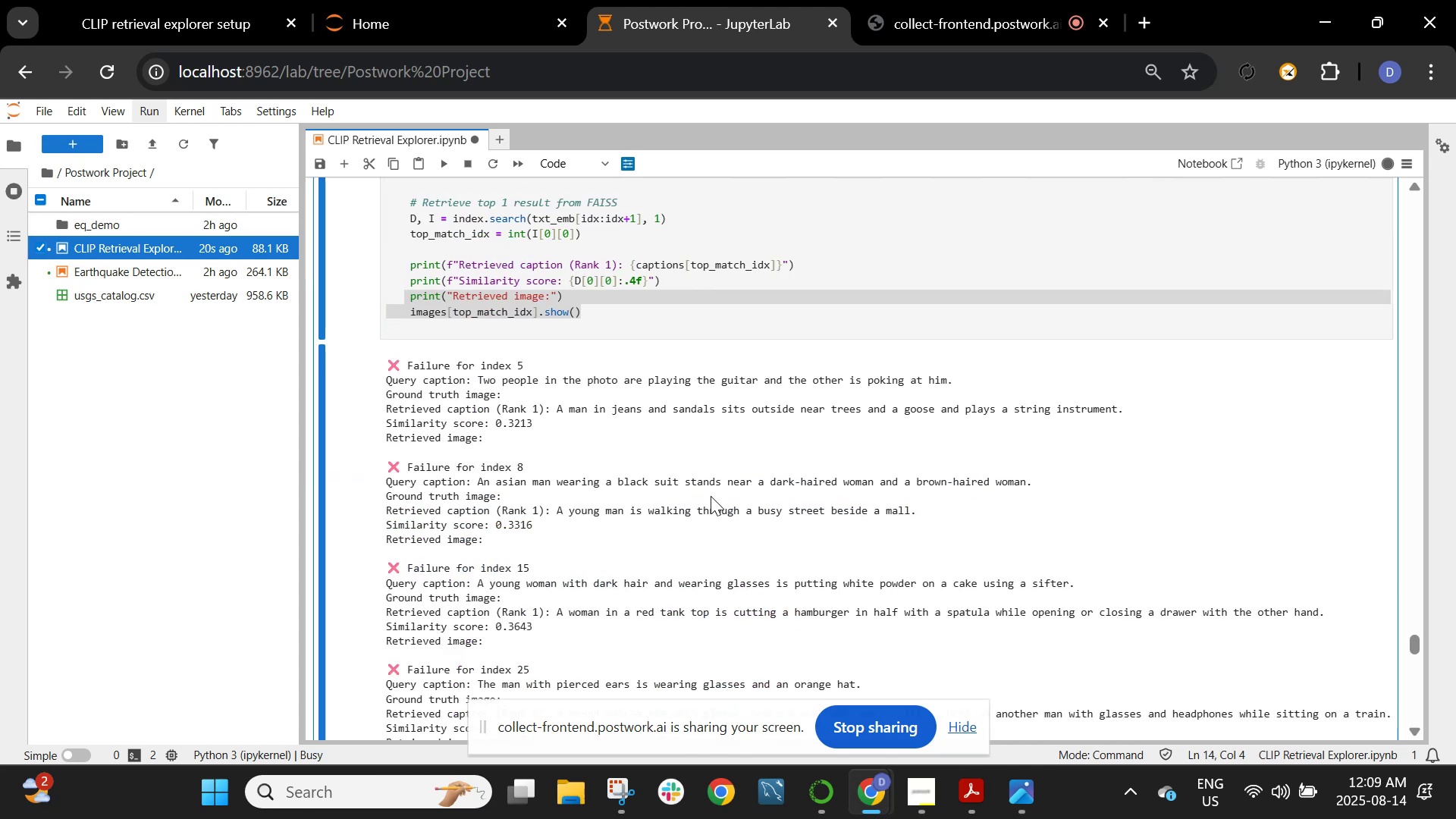 
scroll: coordinate [698, 470], scroll_direction: up, amount: 9.0
 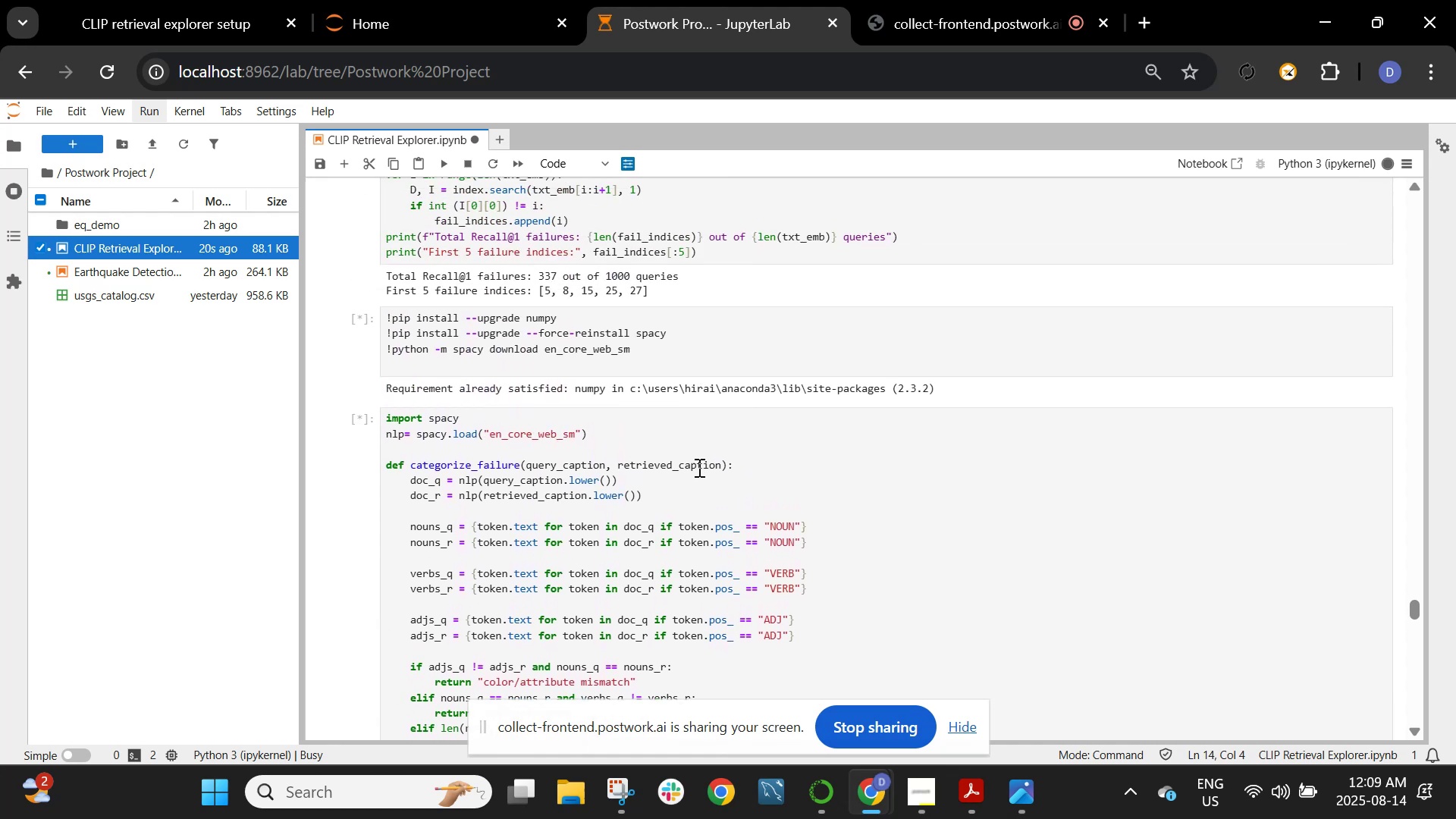 
scroll: coordinate [692, 481], scroll_direction: down, amount: 5.0
 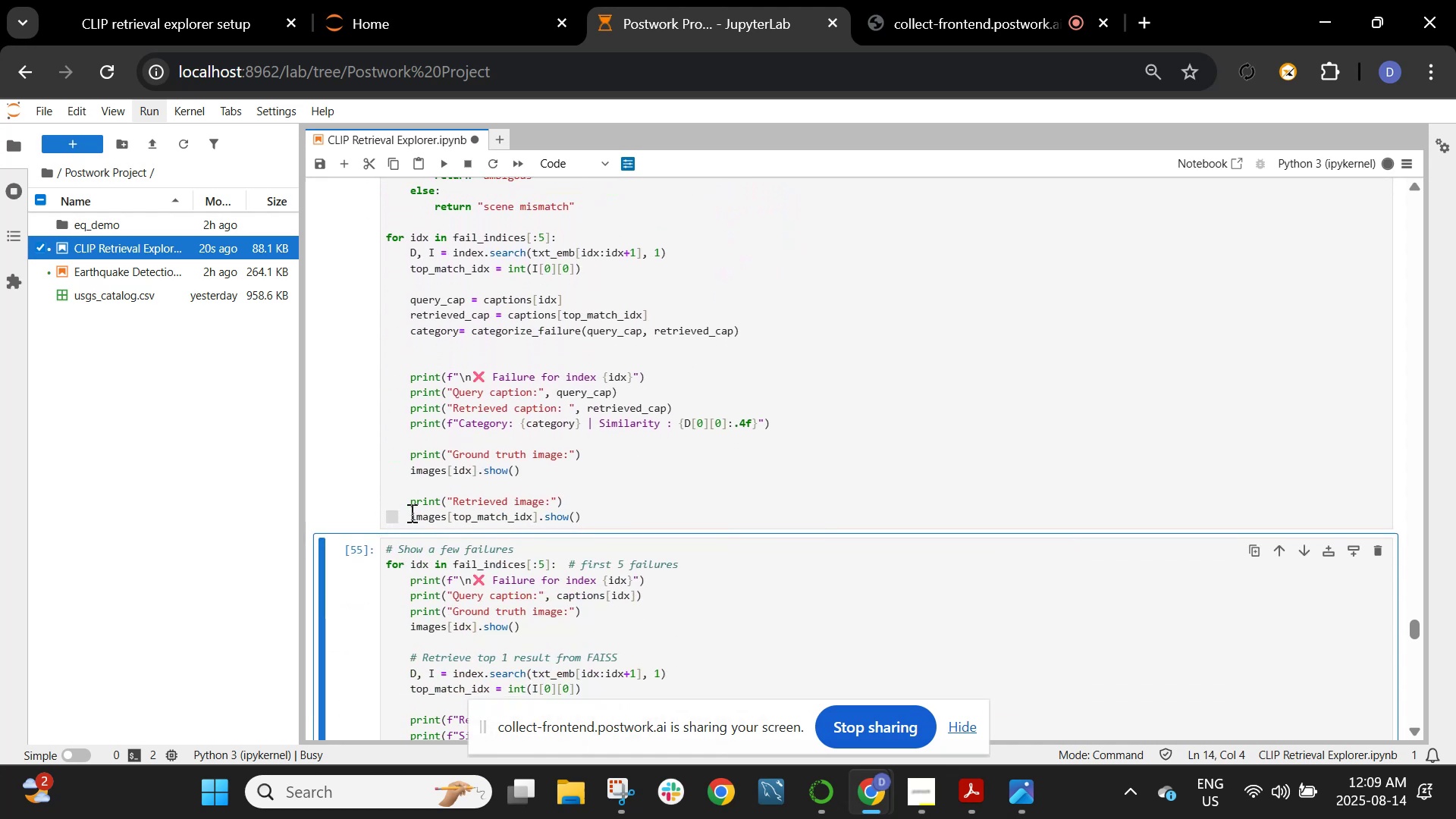 
wait(6.37)
 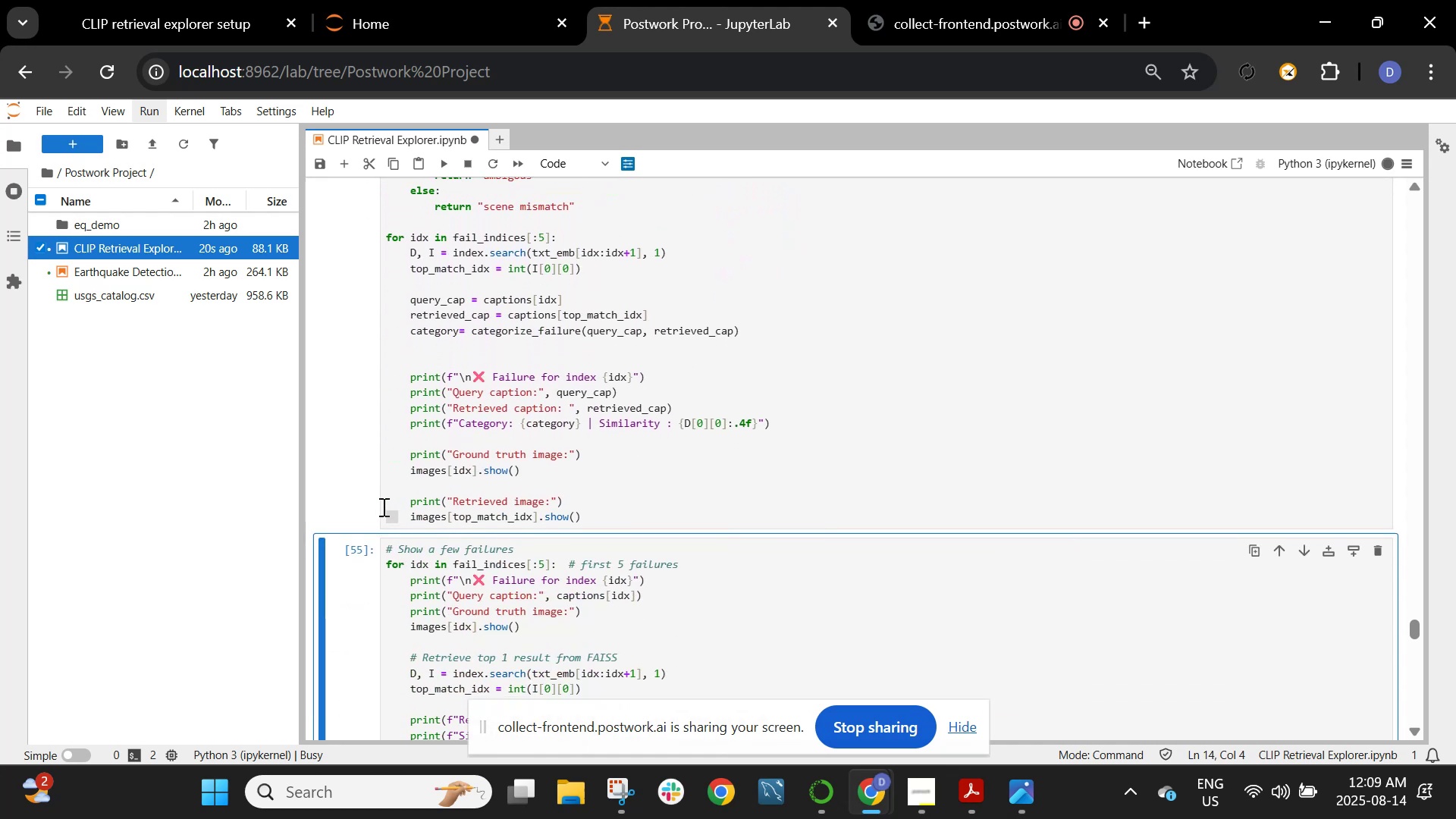 
scroll: coordinate [540, 351], scroll_direction: down, amount: 7.0
 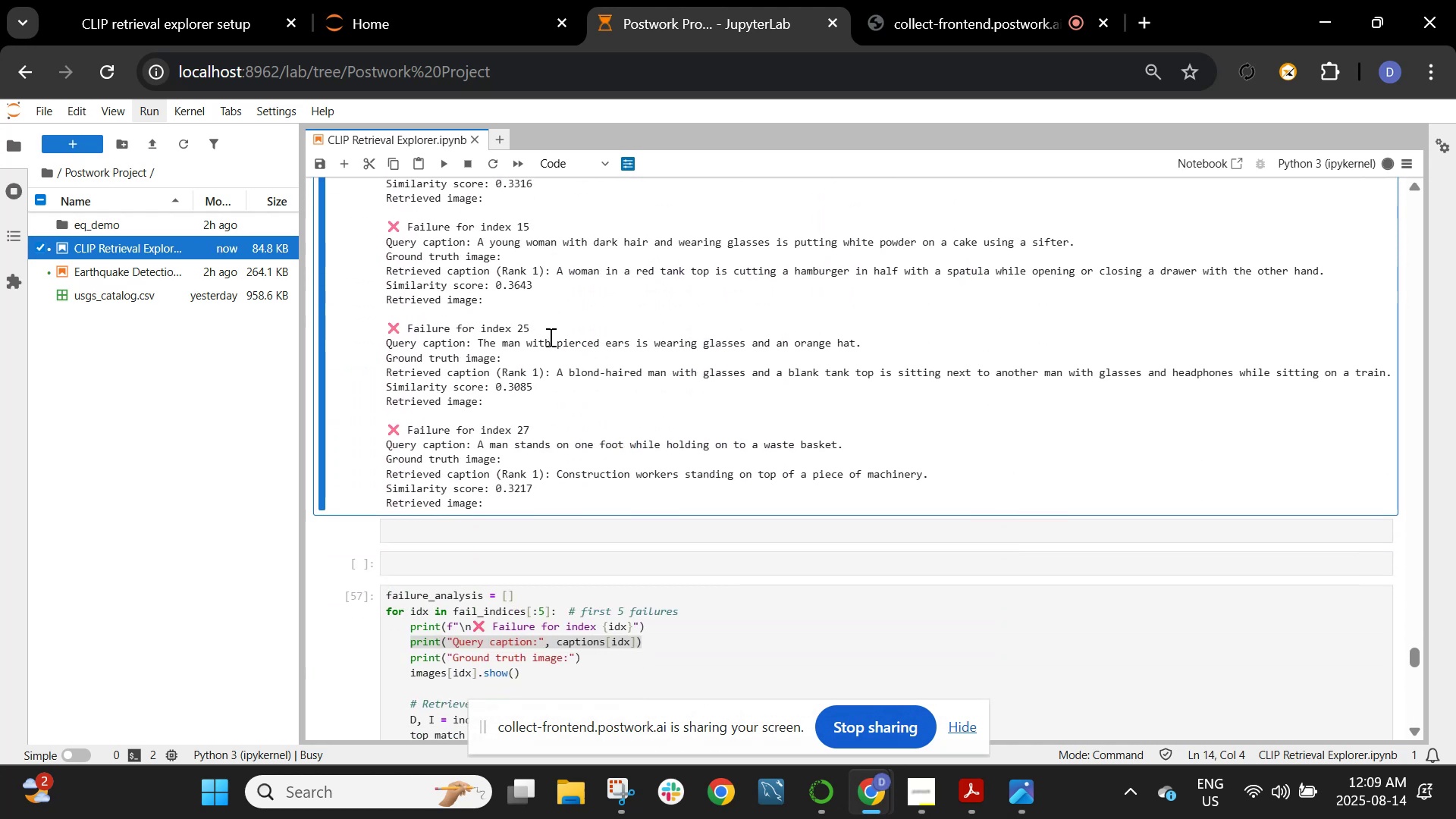 
scroll: coordinate [549, 337], scroll_direction: none, amount: 0.0
 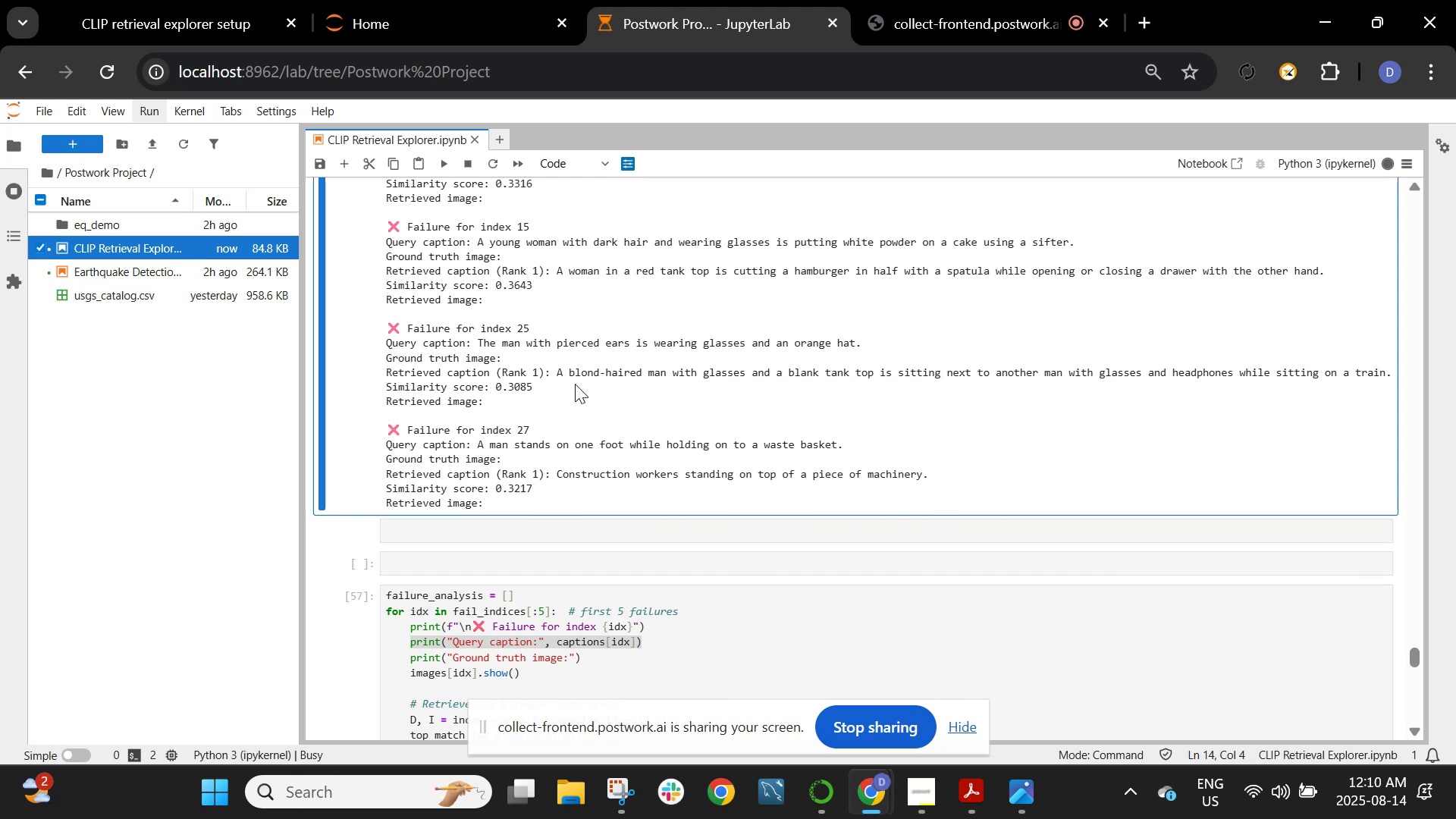 
wait(13.39)
 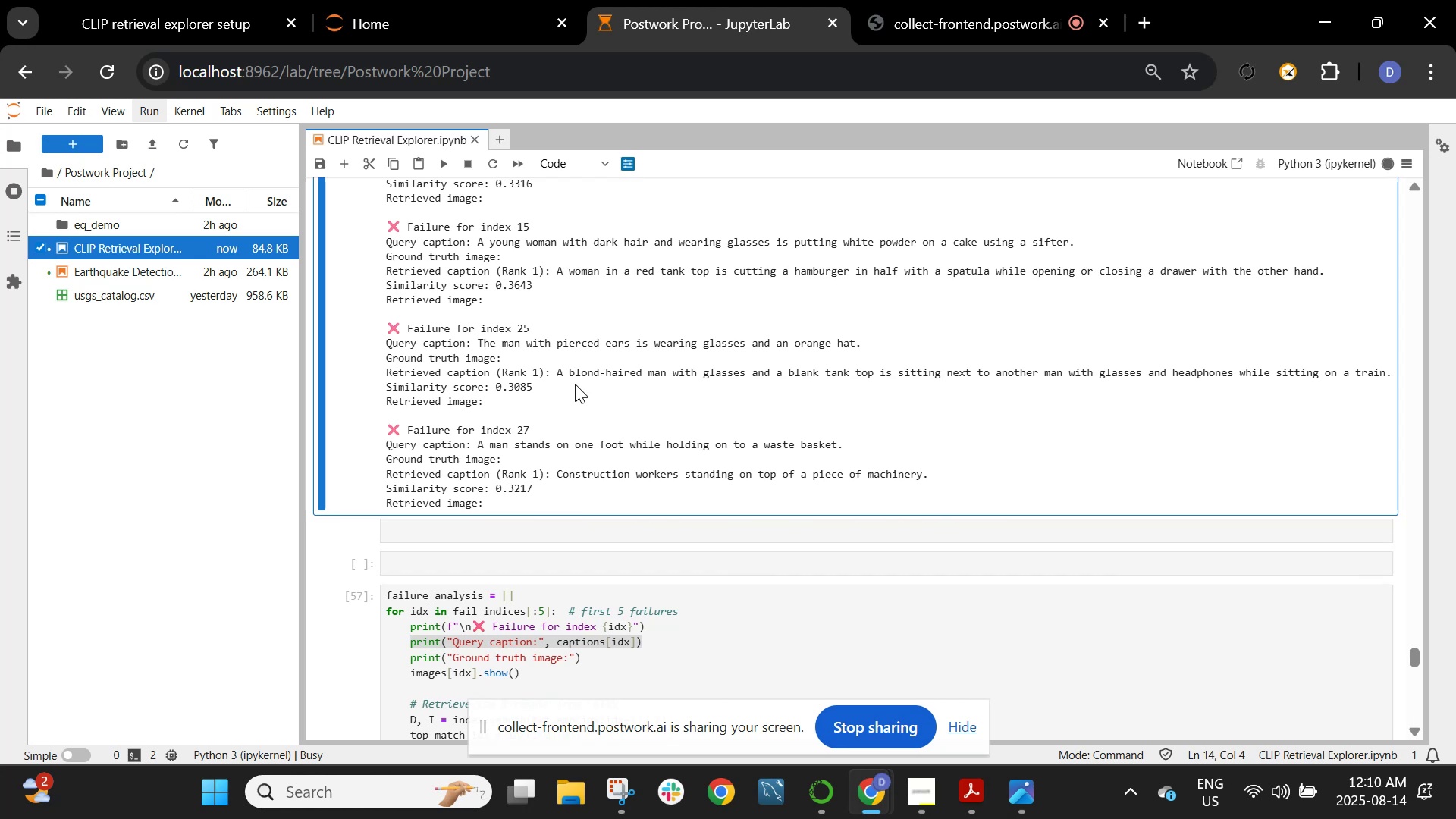 
scroll: coordinate [591, 381], scroll_direction: up, amount: 4.0
 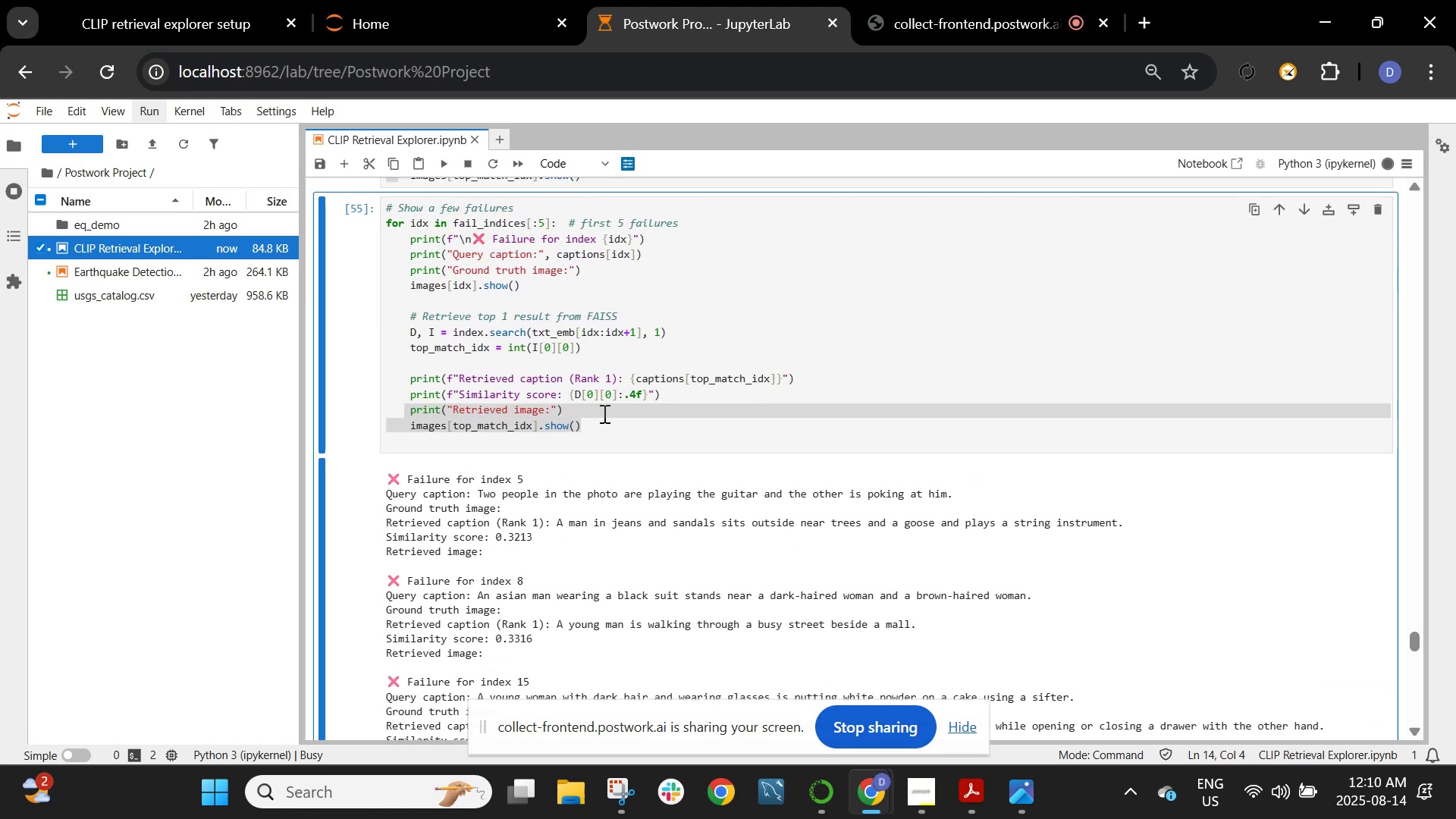 
left_click([613, 433])
 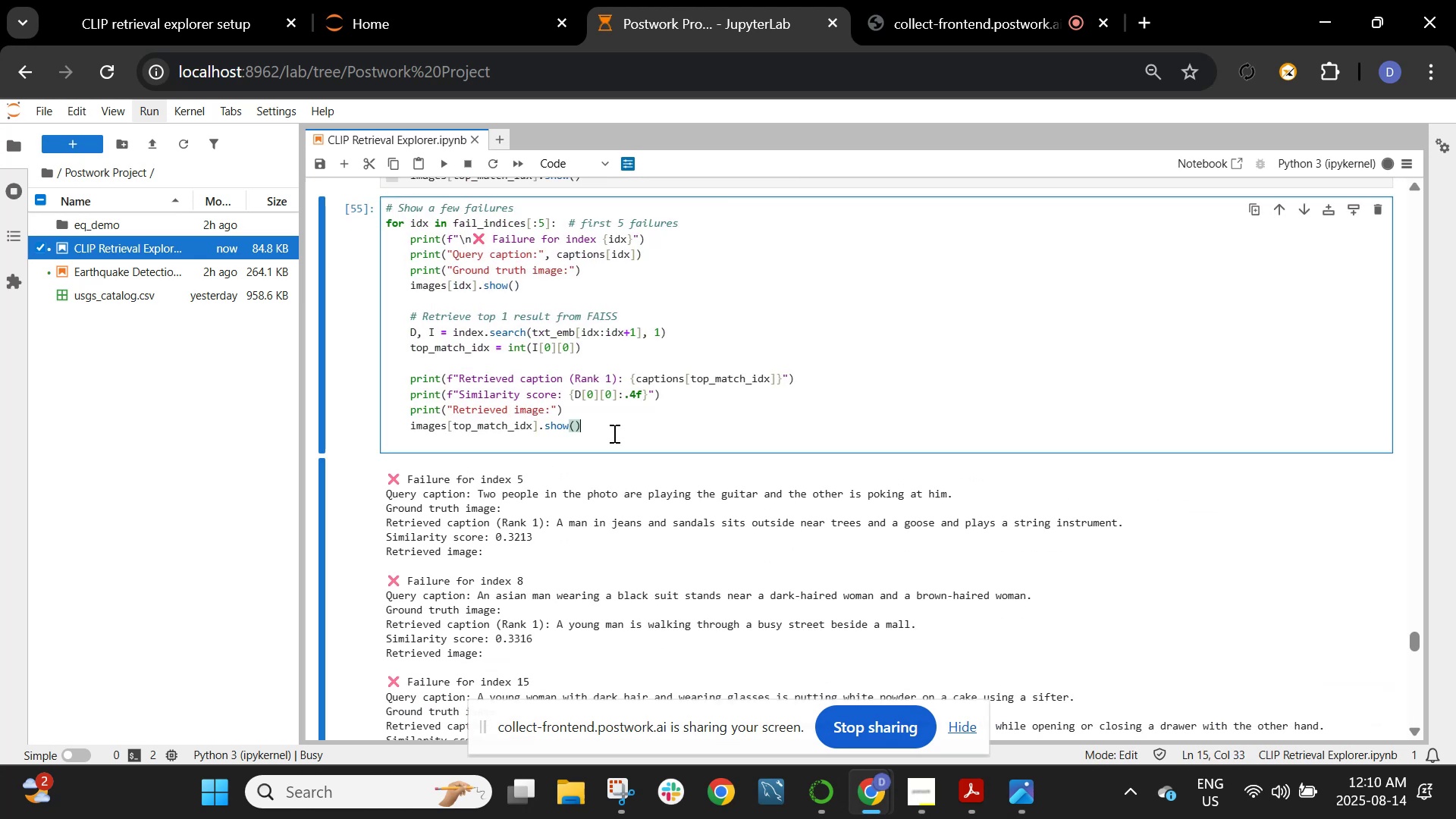 
scroll: coordinate [613, 433], scroll_direction: up, amount: 1.0
 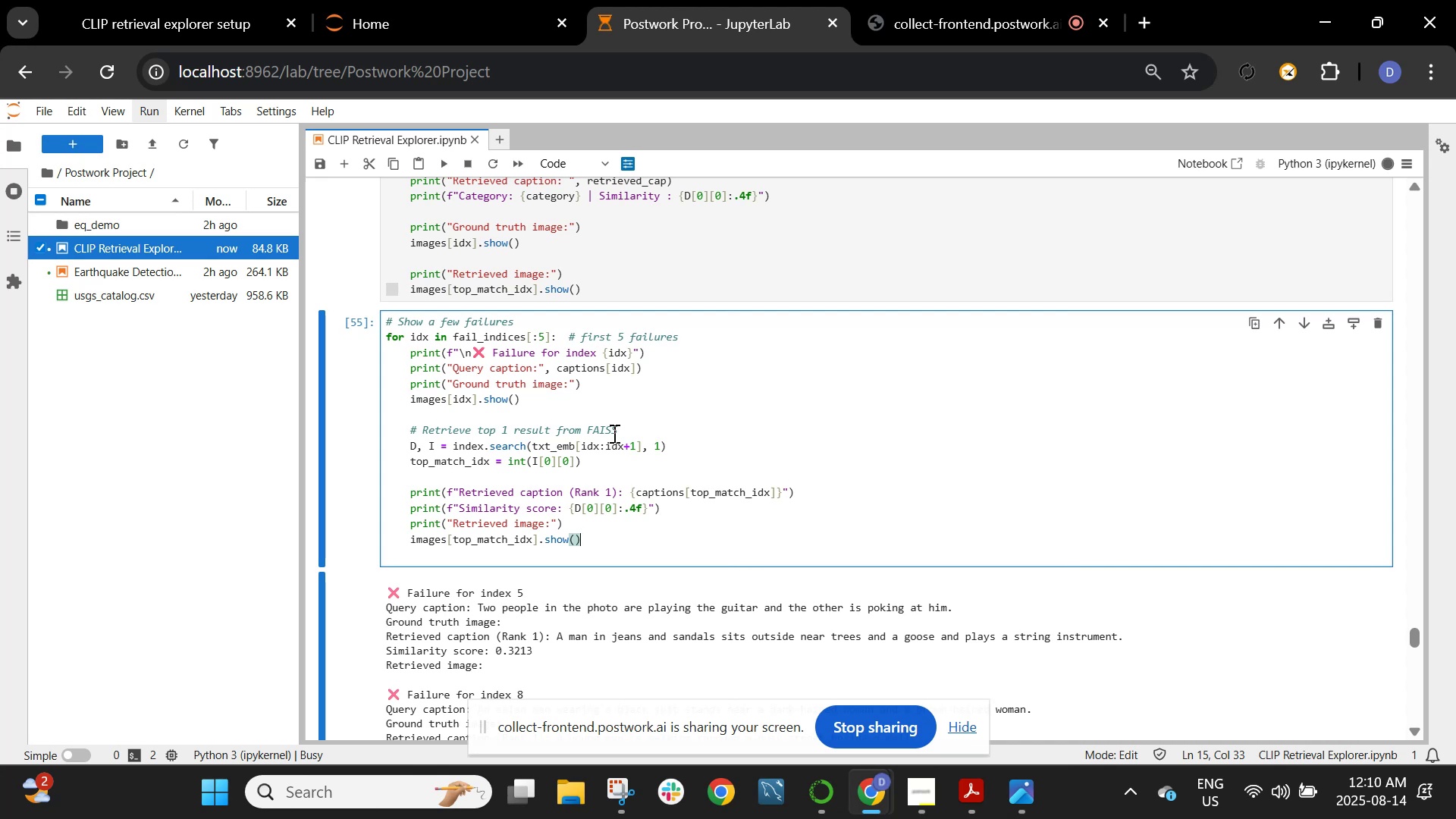 
wait(32.07)
 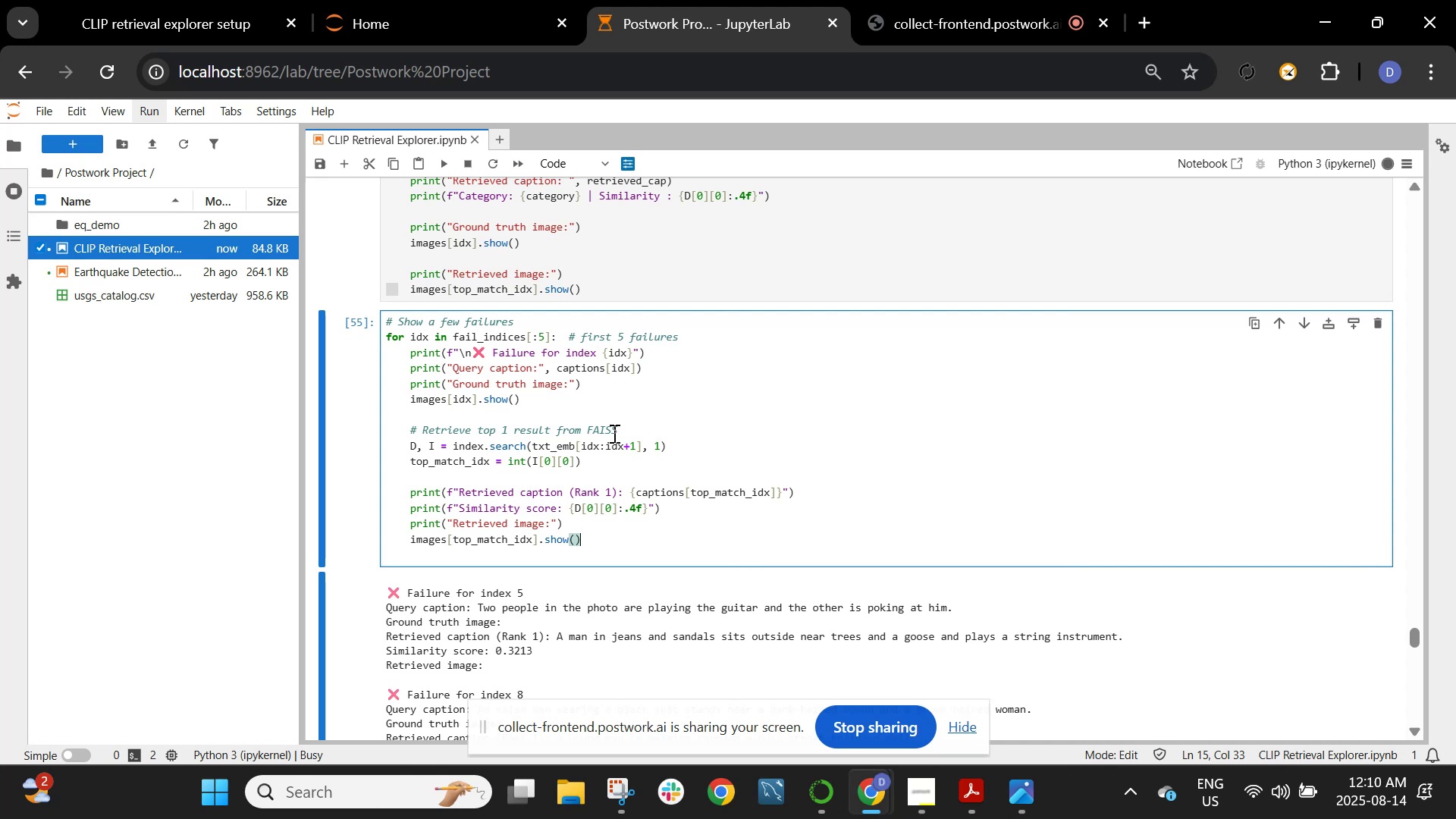 
scroll: coordinate [613, 433], scroll_direction: up, amount: 2.0
 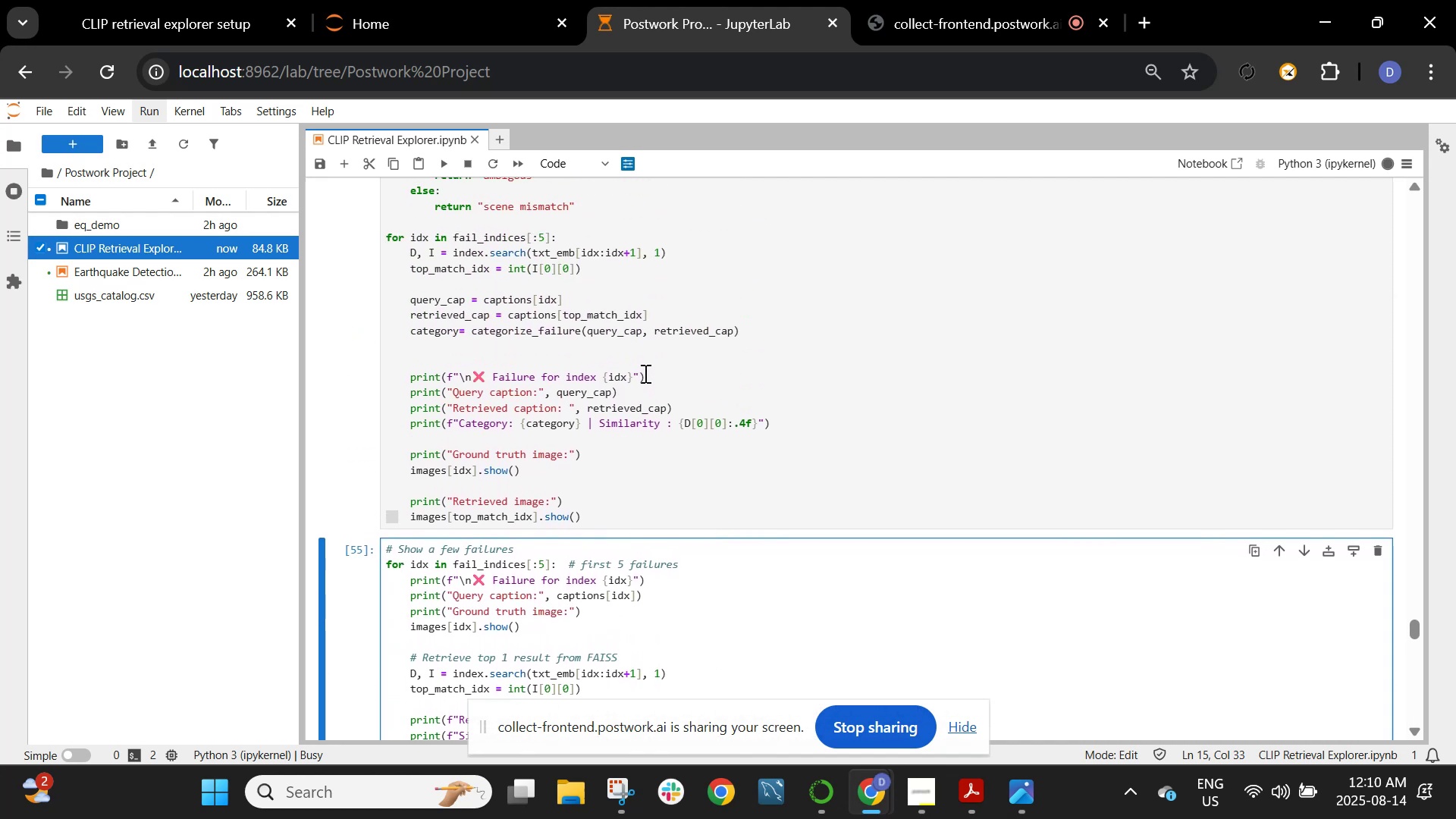 
left_click([644, 373])
 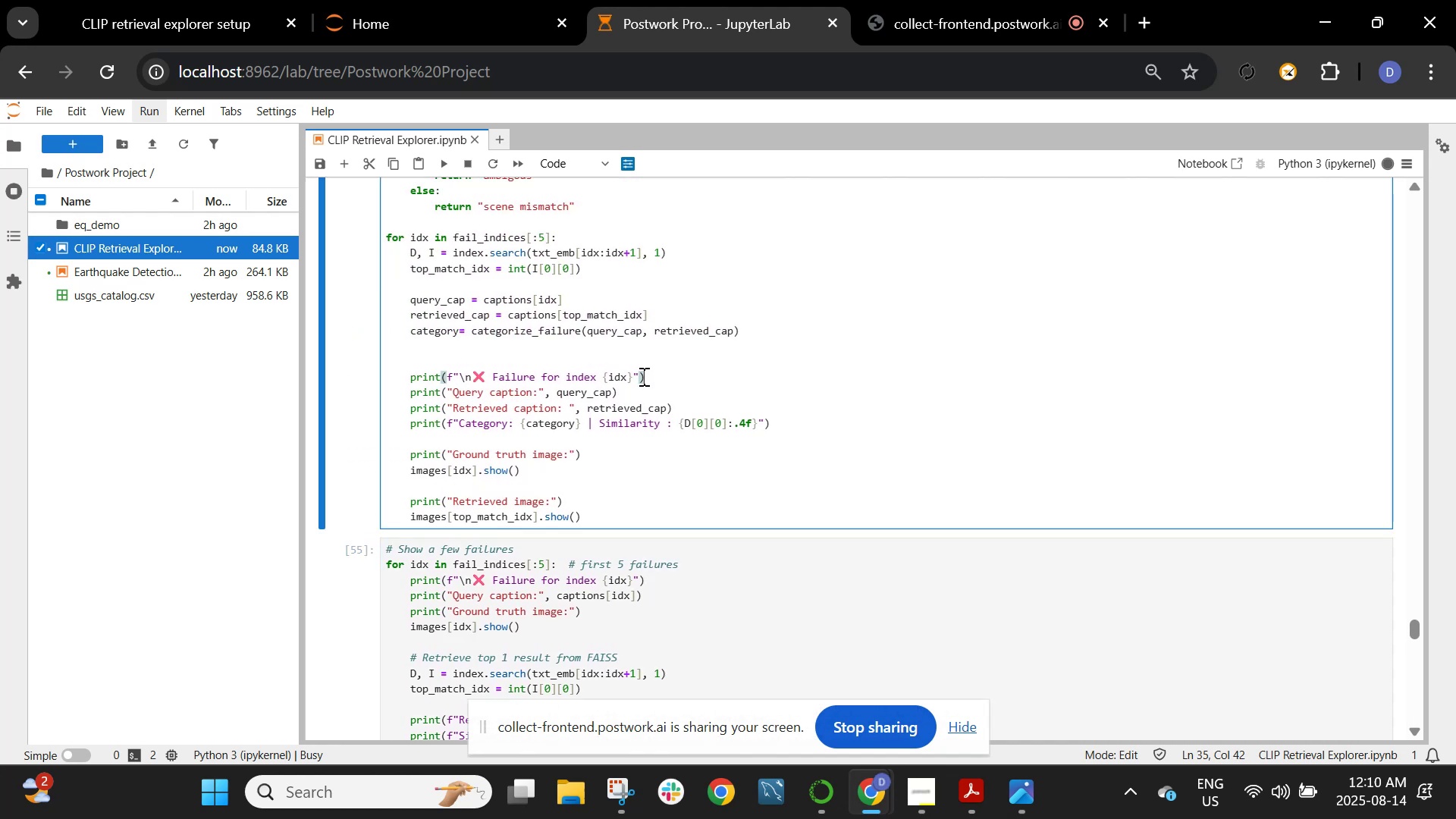 
scroll: coordinate [639, 387], scroll_direction: up, amount: 10.0
 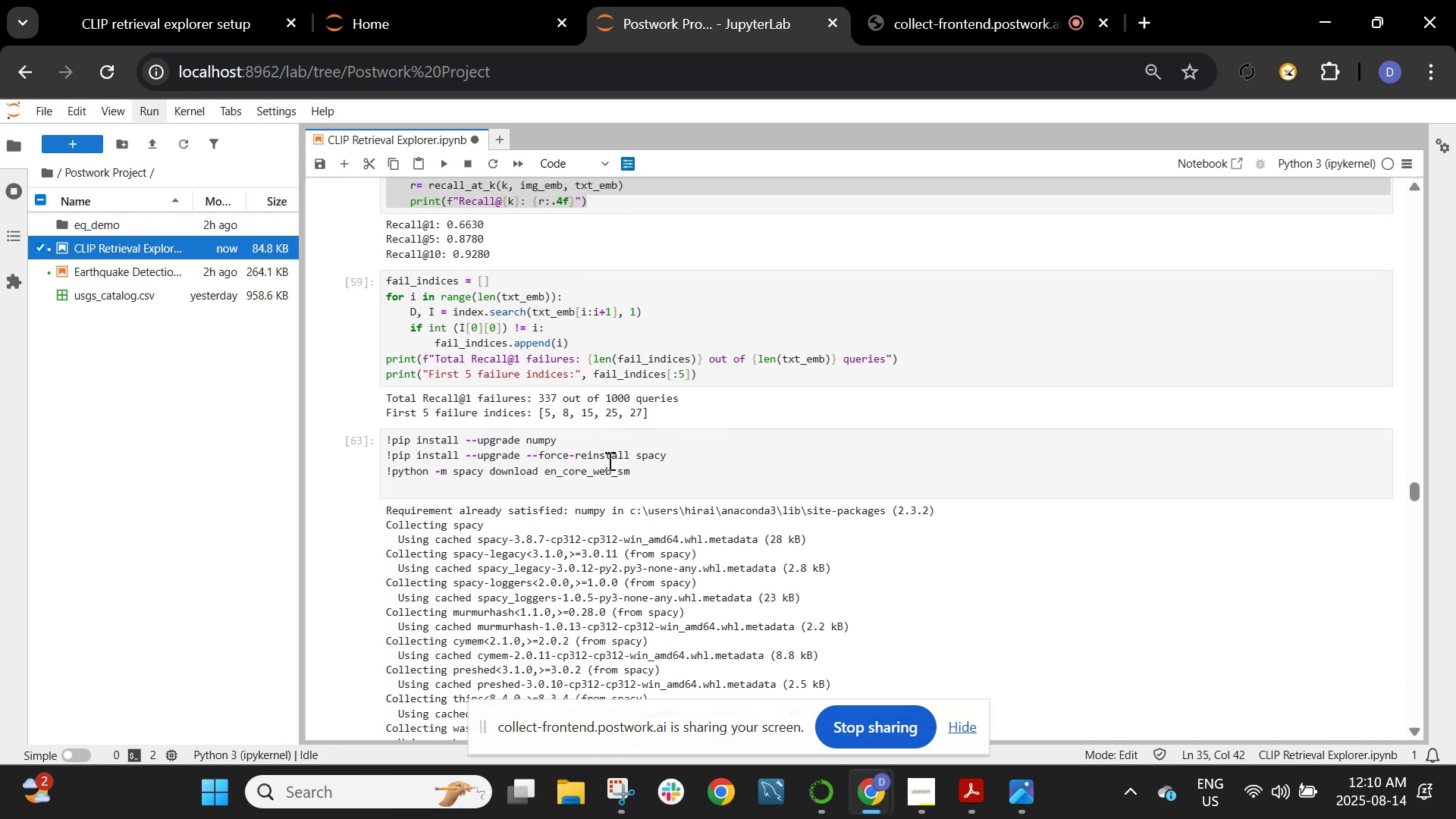 
wait(6.52)
 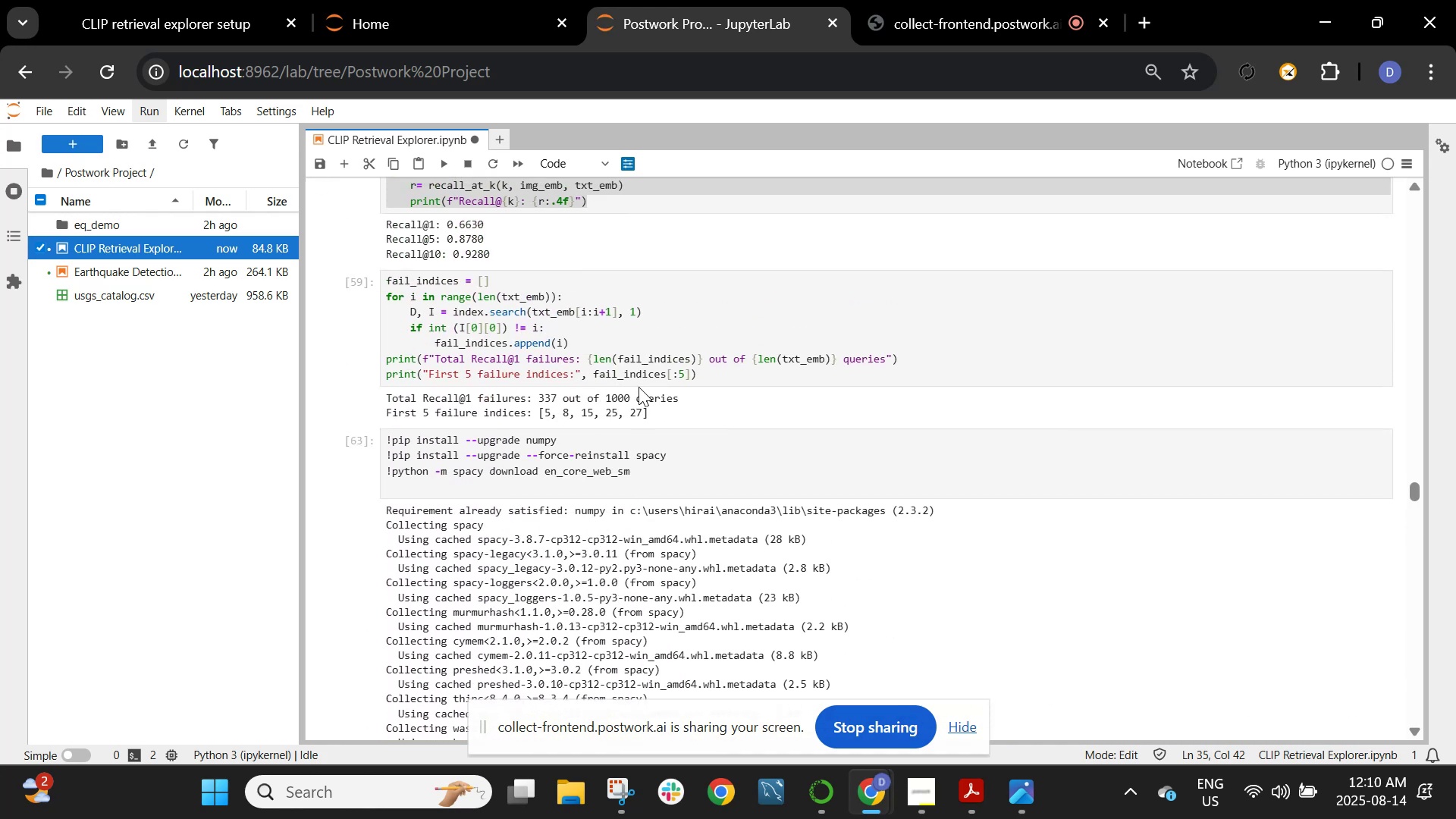 
scroll: coordinate [616, 447], scroll_direction: down, amount: 39.0
 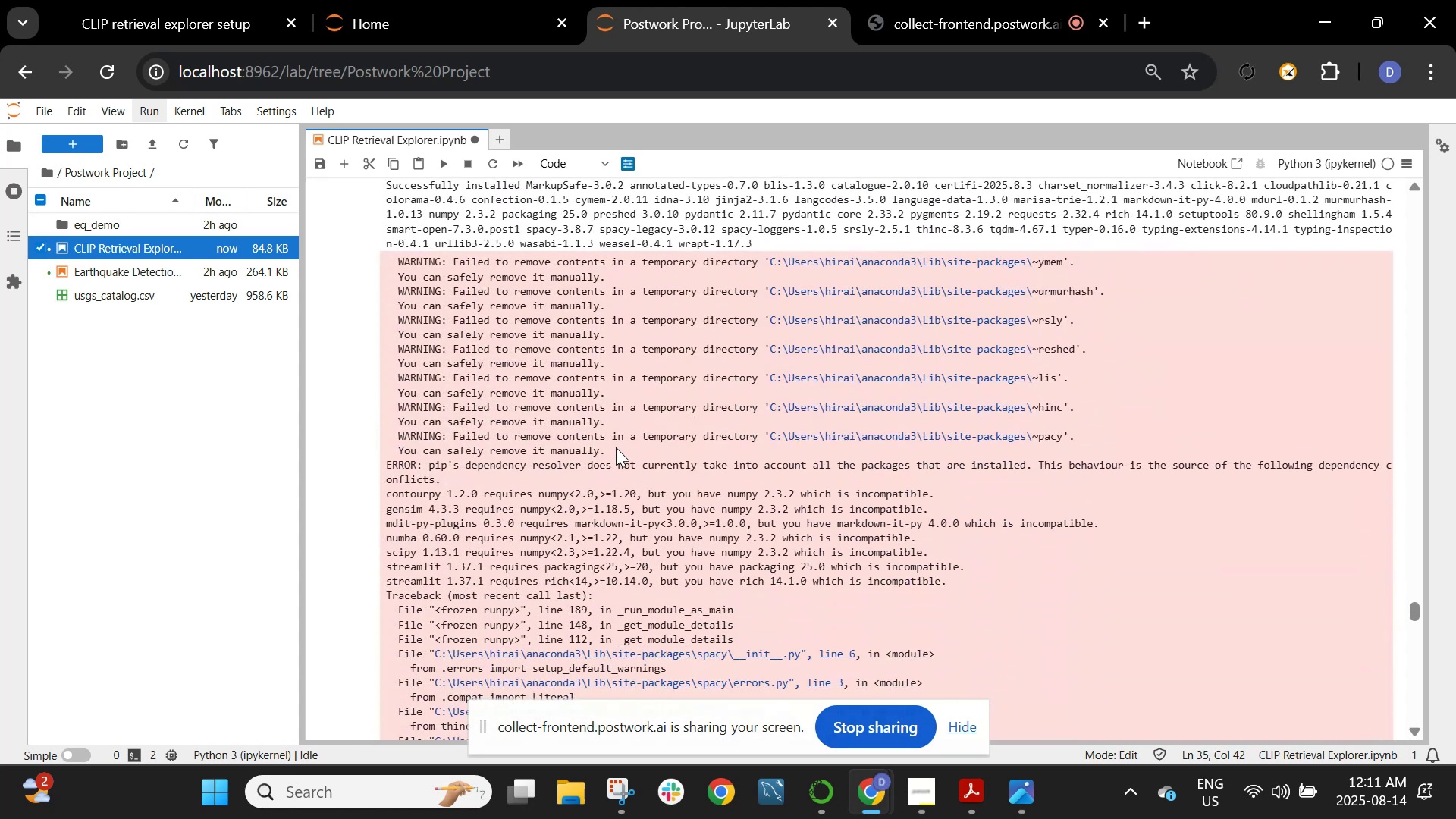 
scroll: coordinate [616, 447], scroll_direction: up, amount: 1.0
 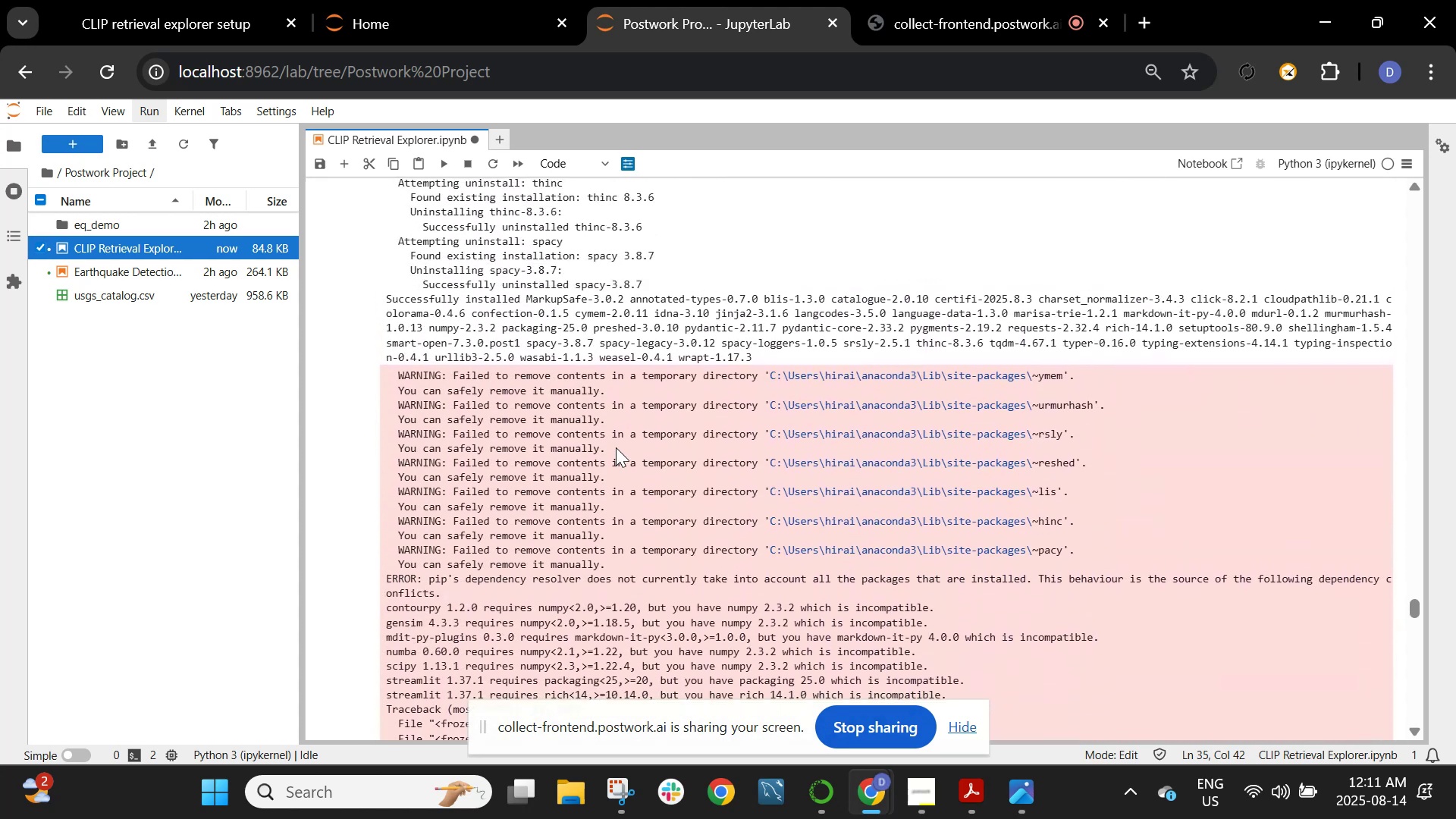 
scroll: coordinate [616, 447], scroll_direction: down, amount: 4.0
 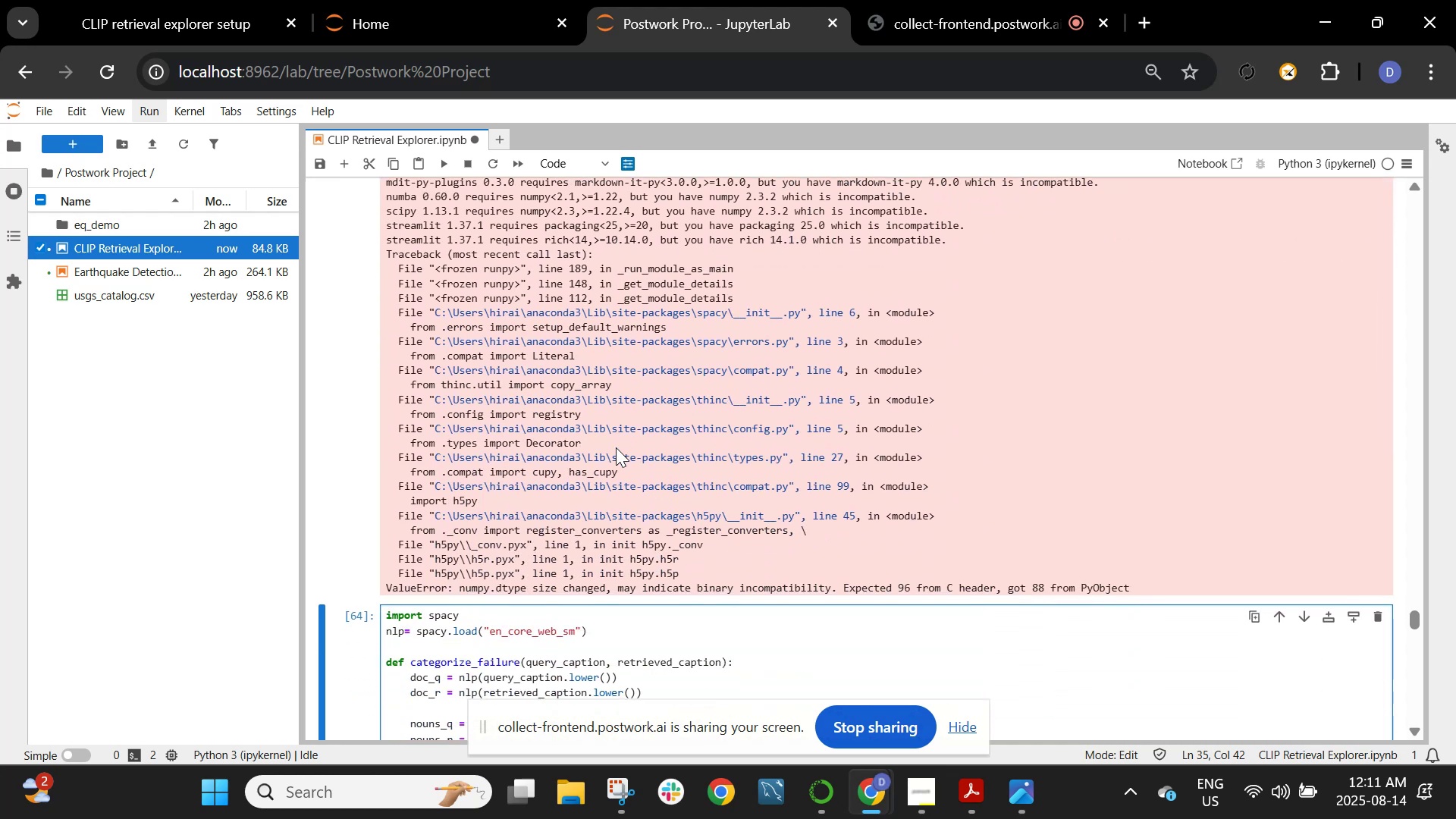 
wait(5.2)
 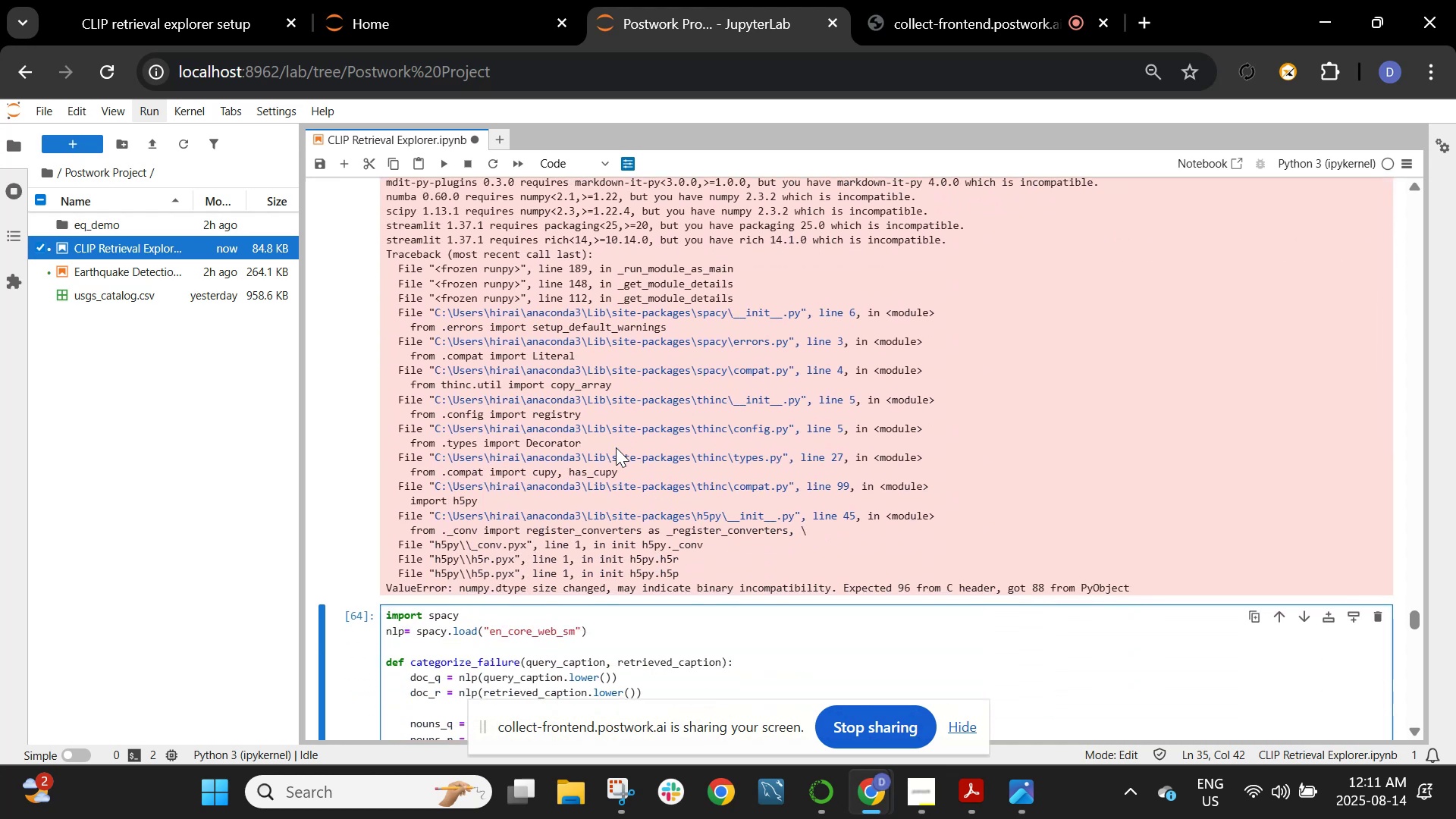 
scroll: coordinate [616, 447], scroll_direction: down, amount: 6.0
 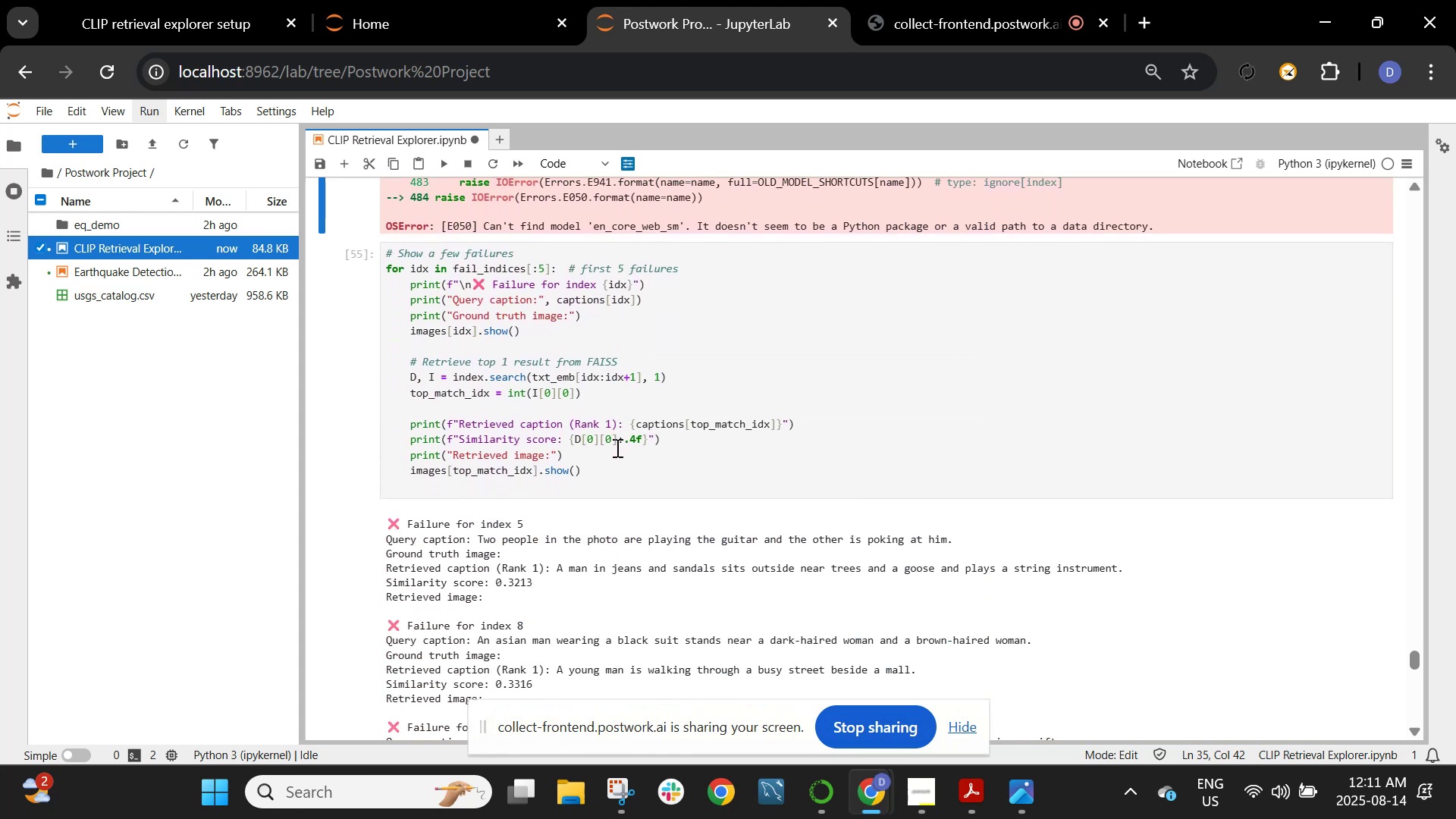 
scroll: coordinate [616, 447], scroll_direction: up, amount: 10.0
 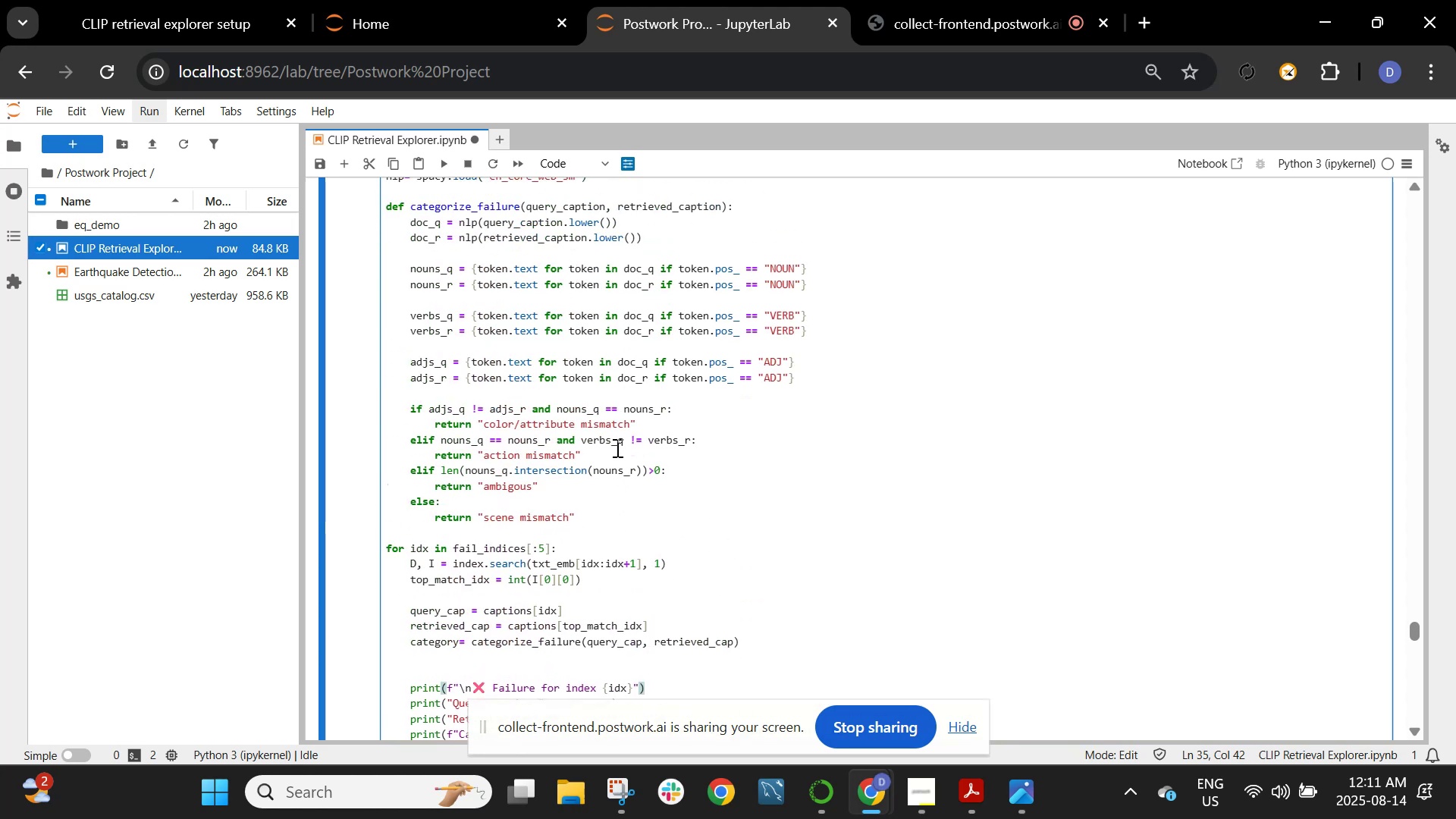 
left_click([616, 447])
 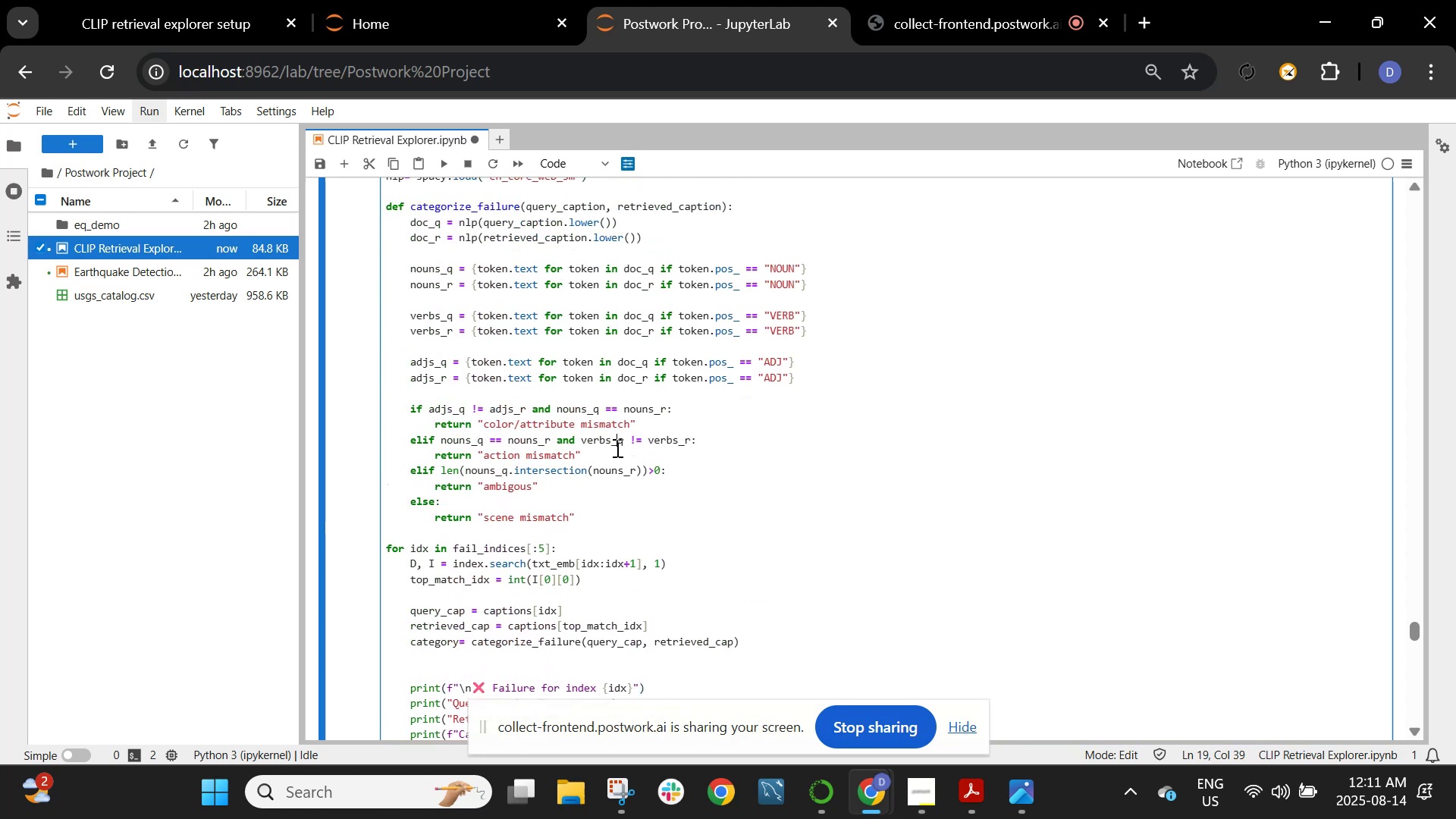 
scroll: coordinate [616, 447], scroll_direction: up, amount: 7.0
 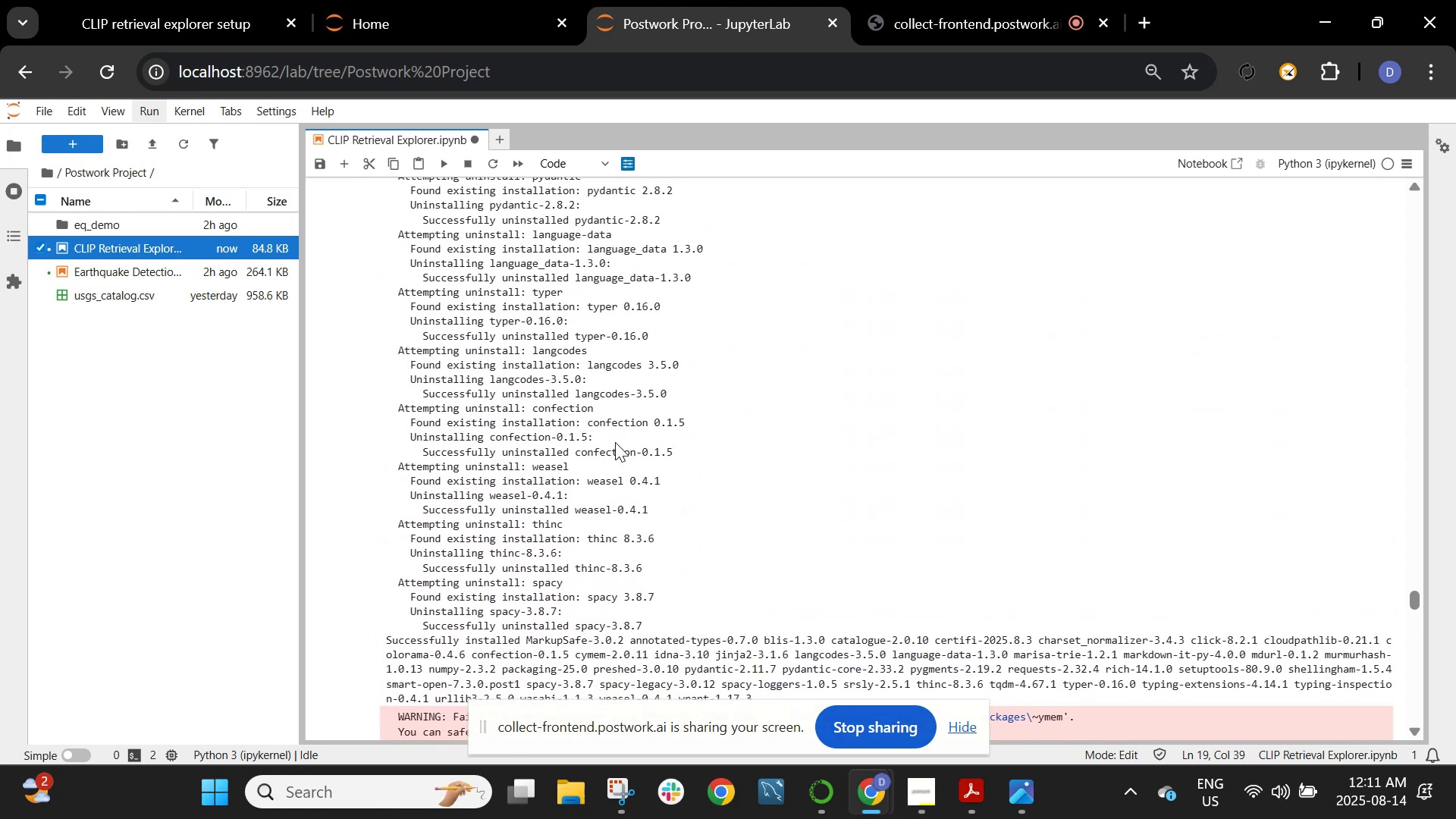 
scroll: coordinate [615, 440], scroll_direction: down, amount: 7.0
 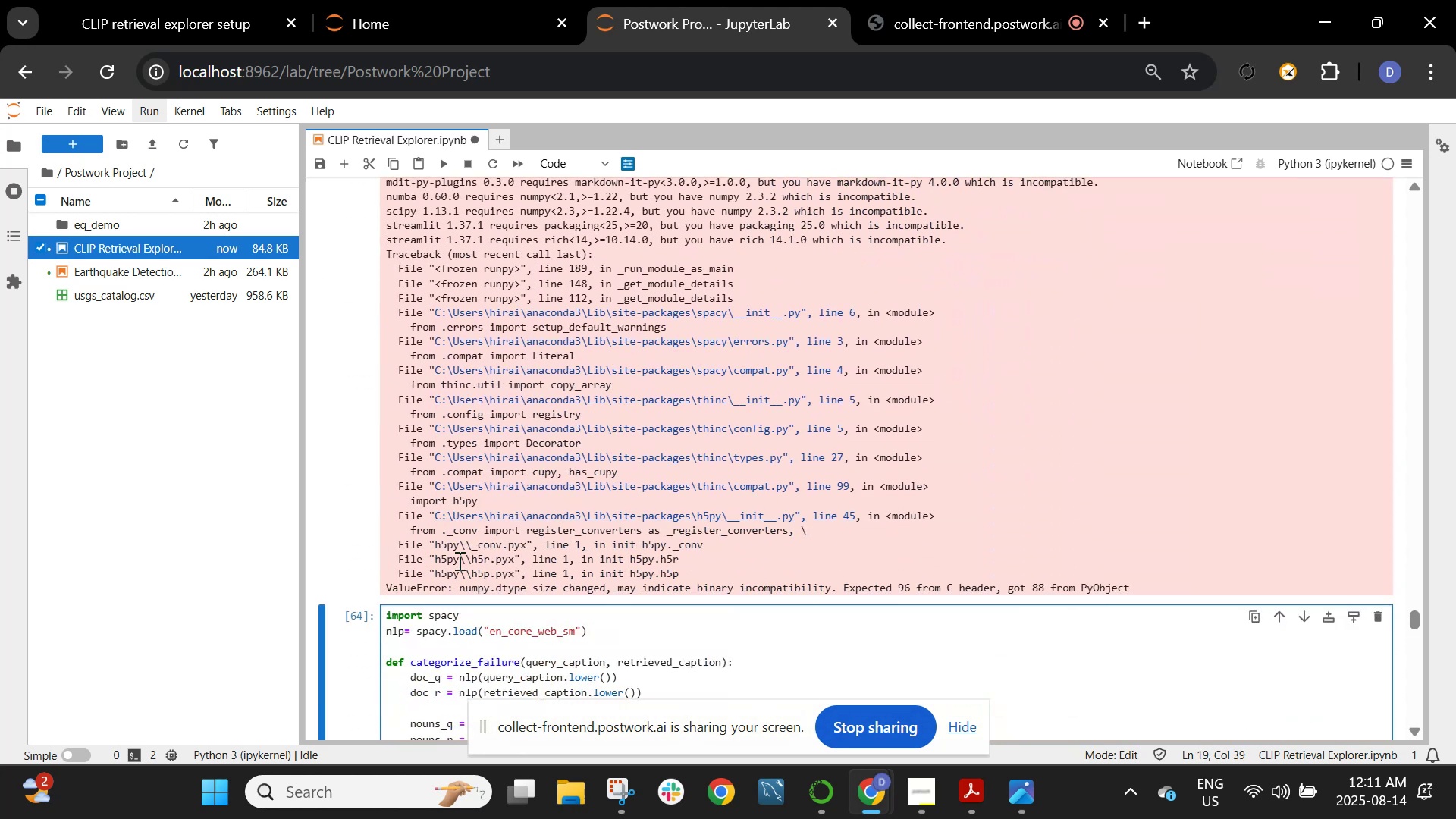 
left_click_drag(start_coordinate=[460, 579], to_coordinate=[1021, 585])
 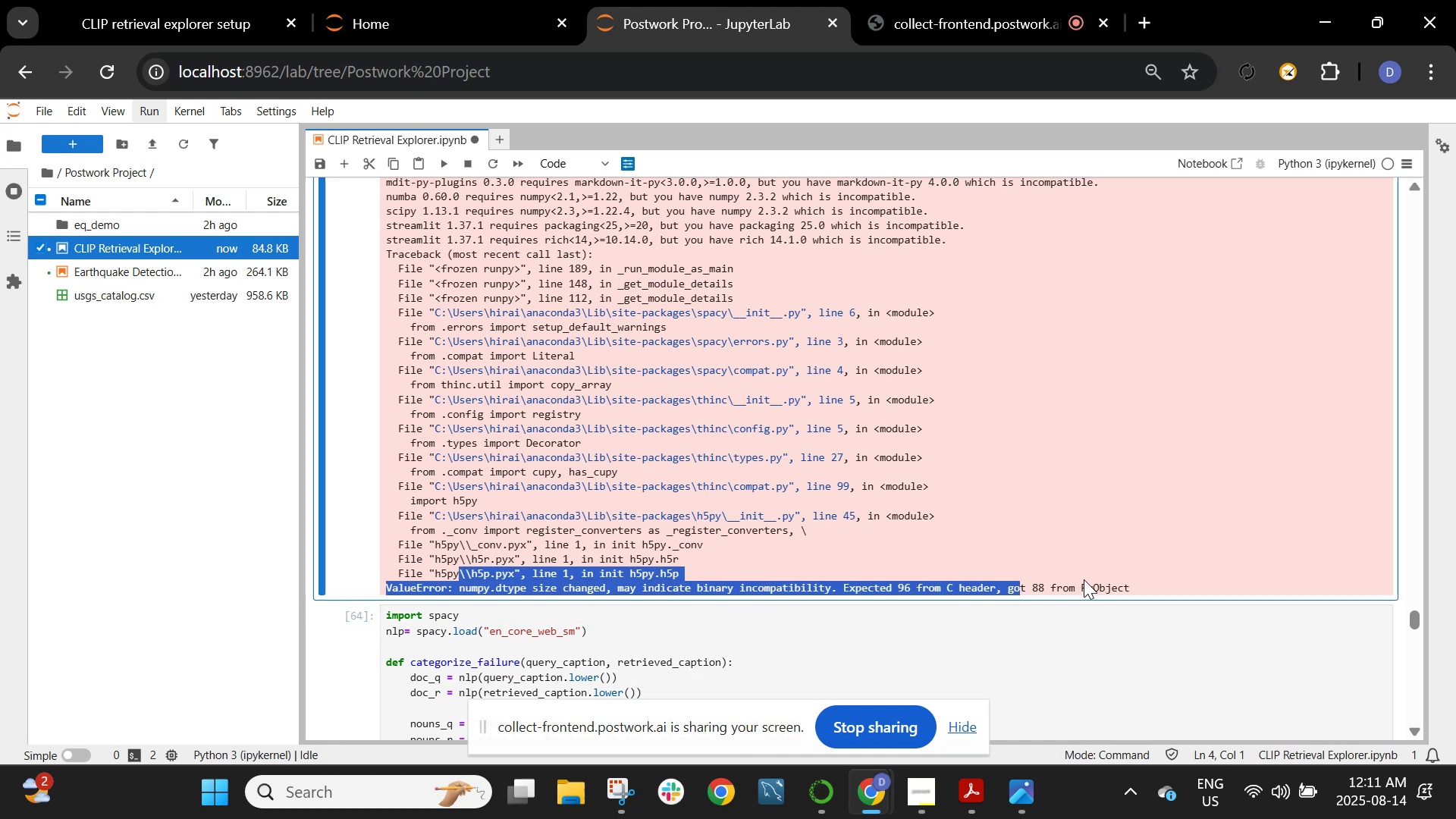 
left_click([1084, 579])
 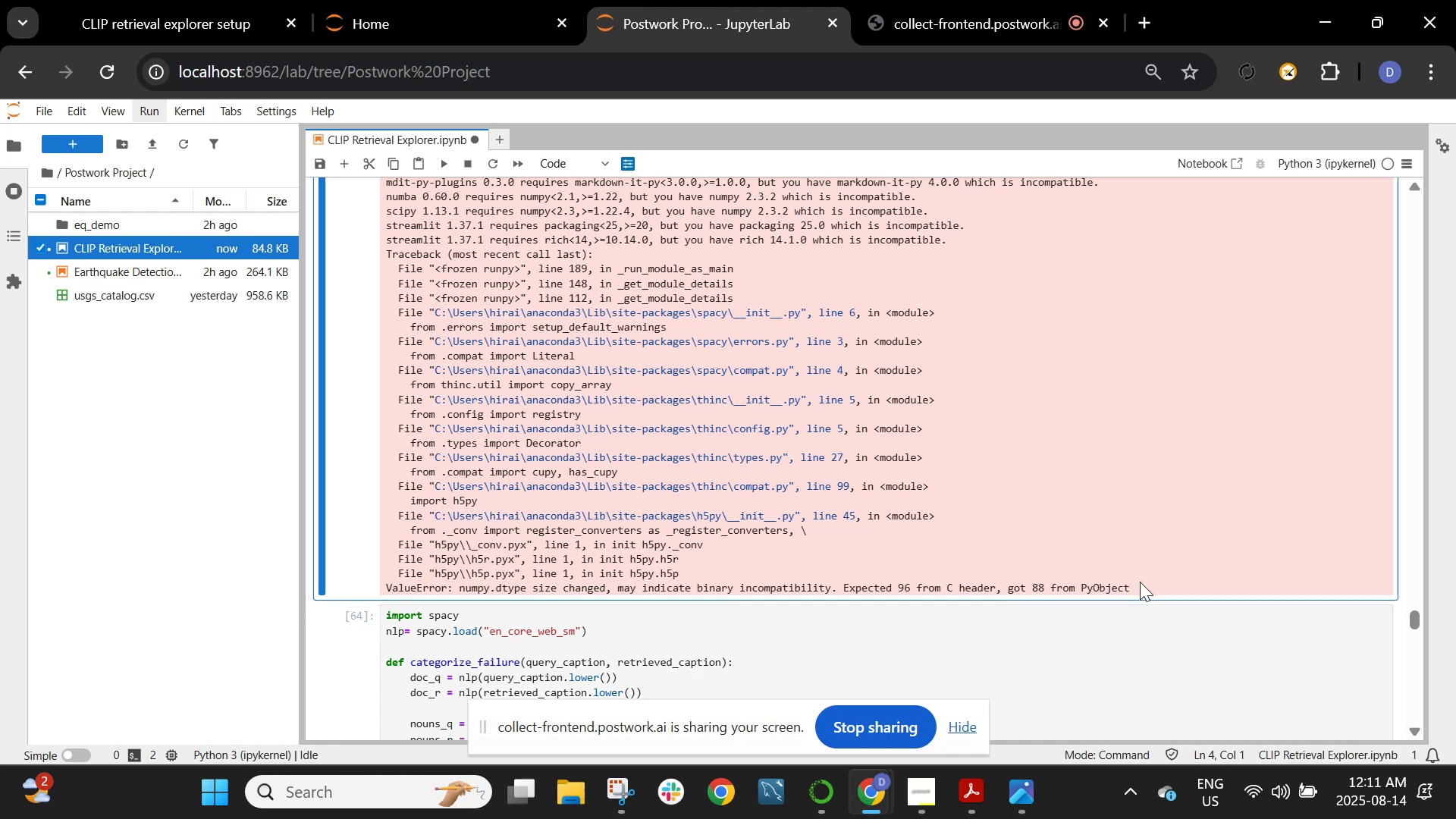 
left_click_drag(start_coordinate=[1141, 583], to_coordinate=[455, 592])
 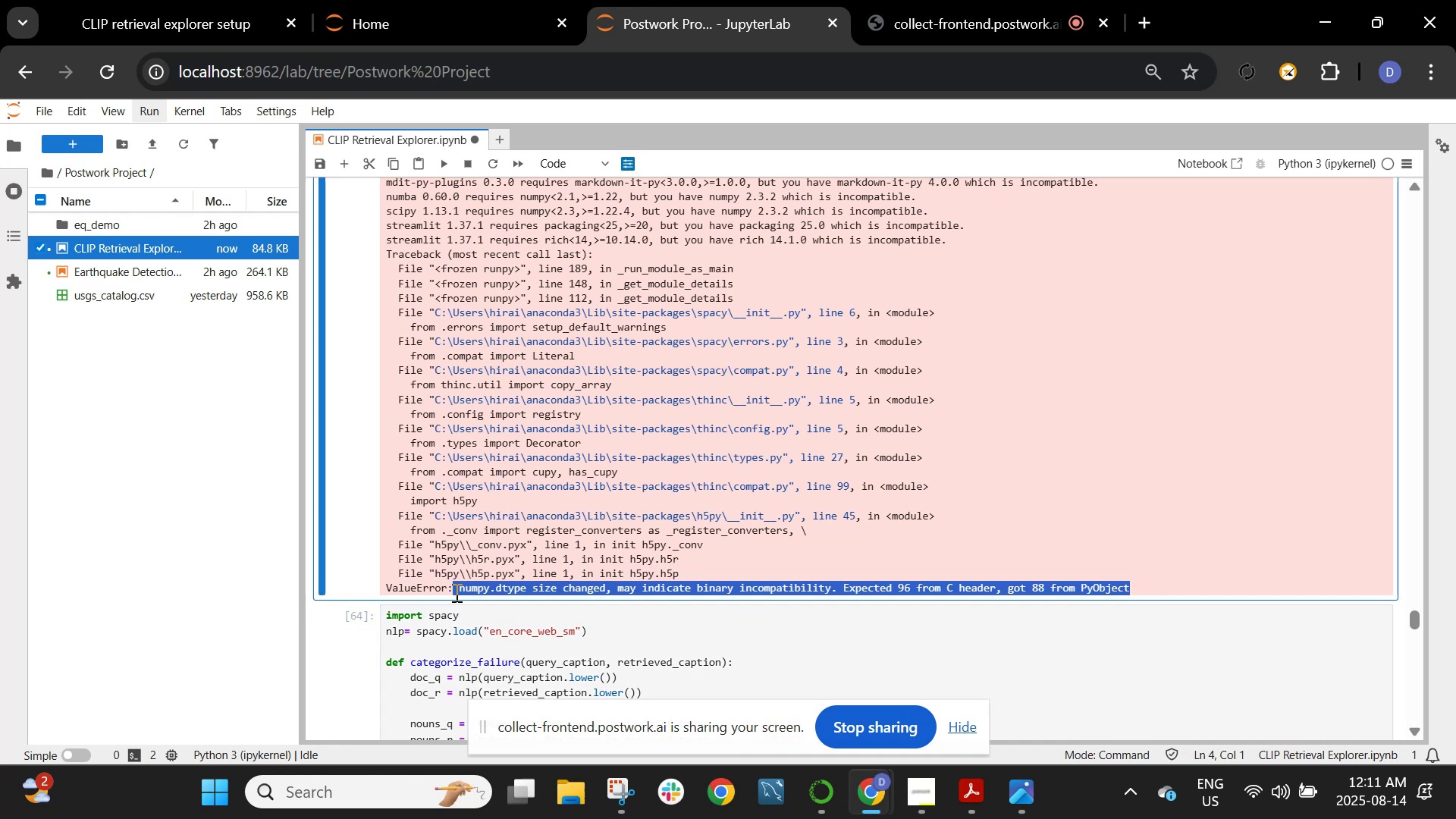 
key(Control+C)
 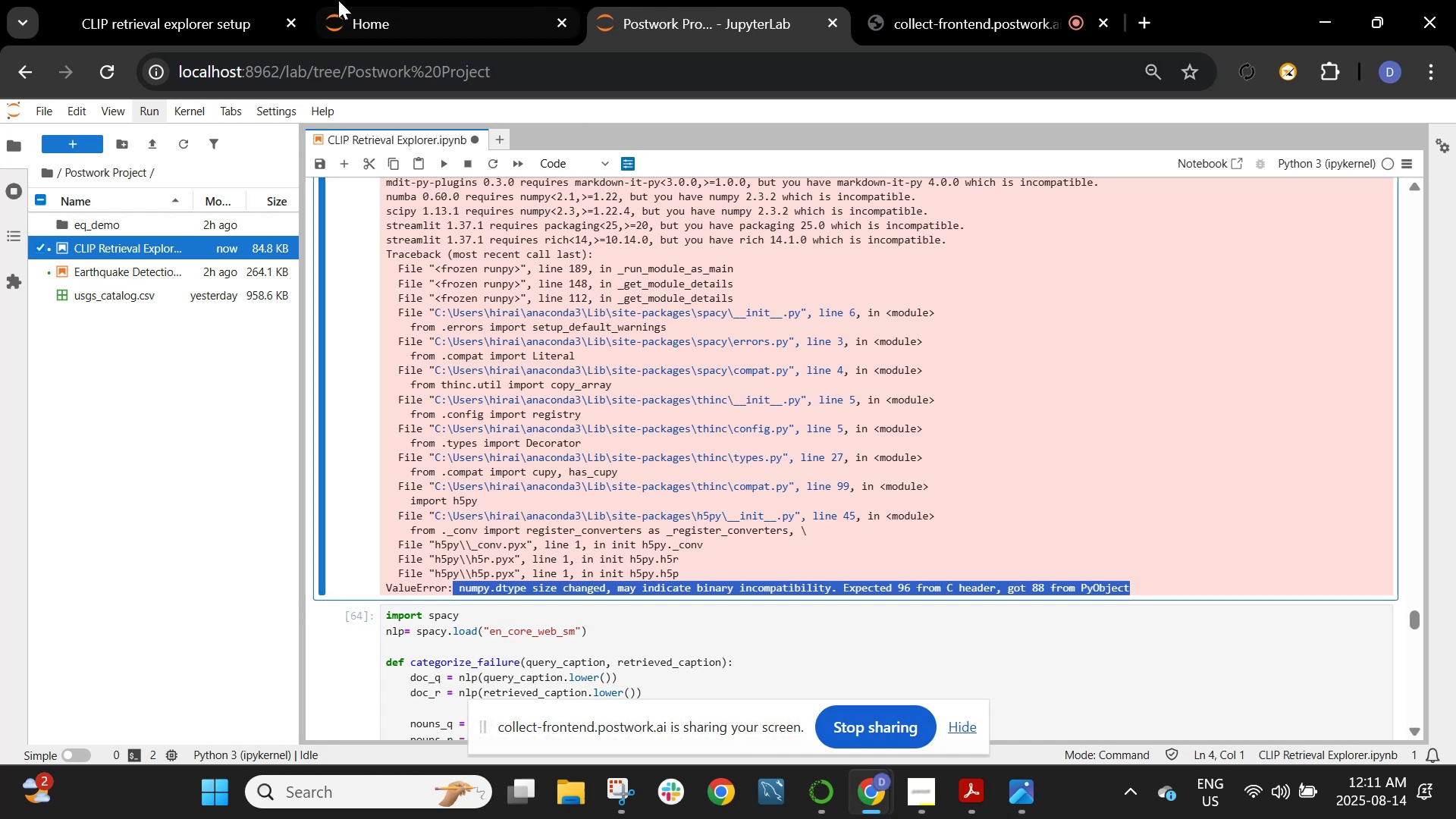 
left_click([132, 0])
 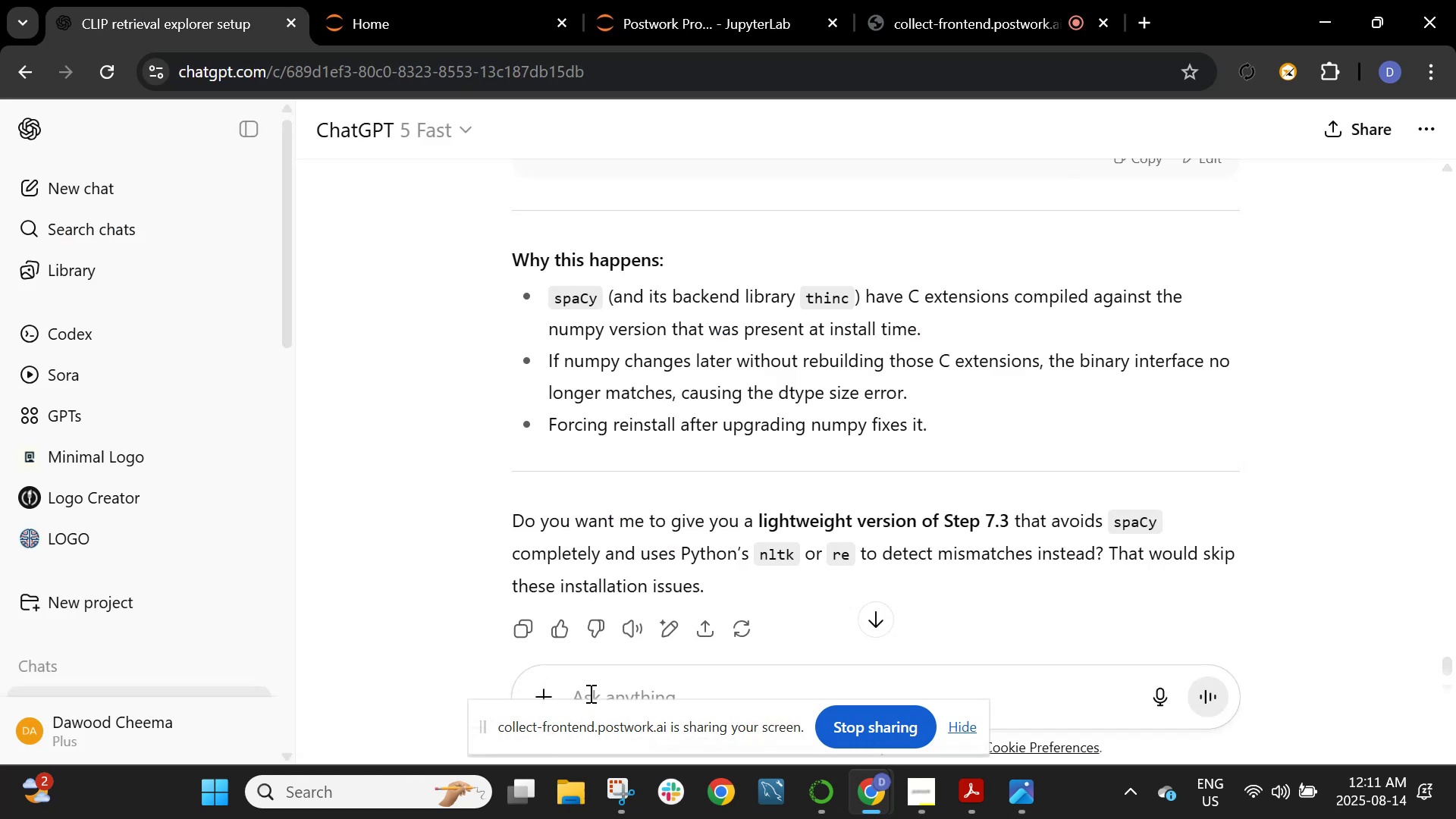 
left_click([593, 677])
 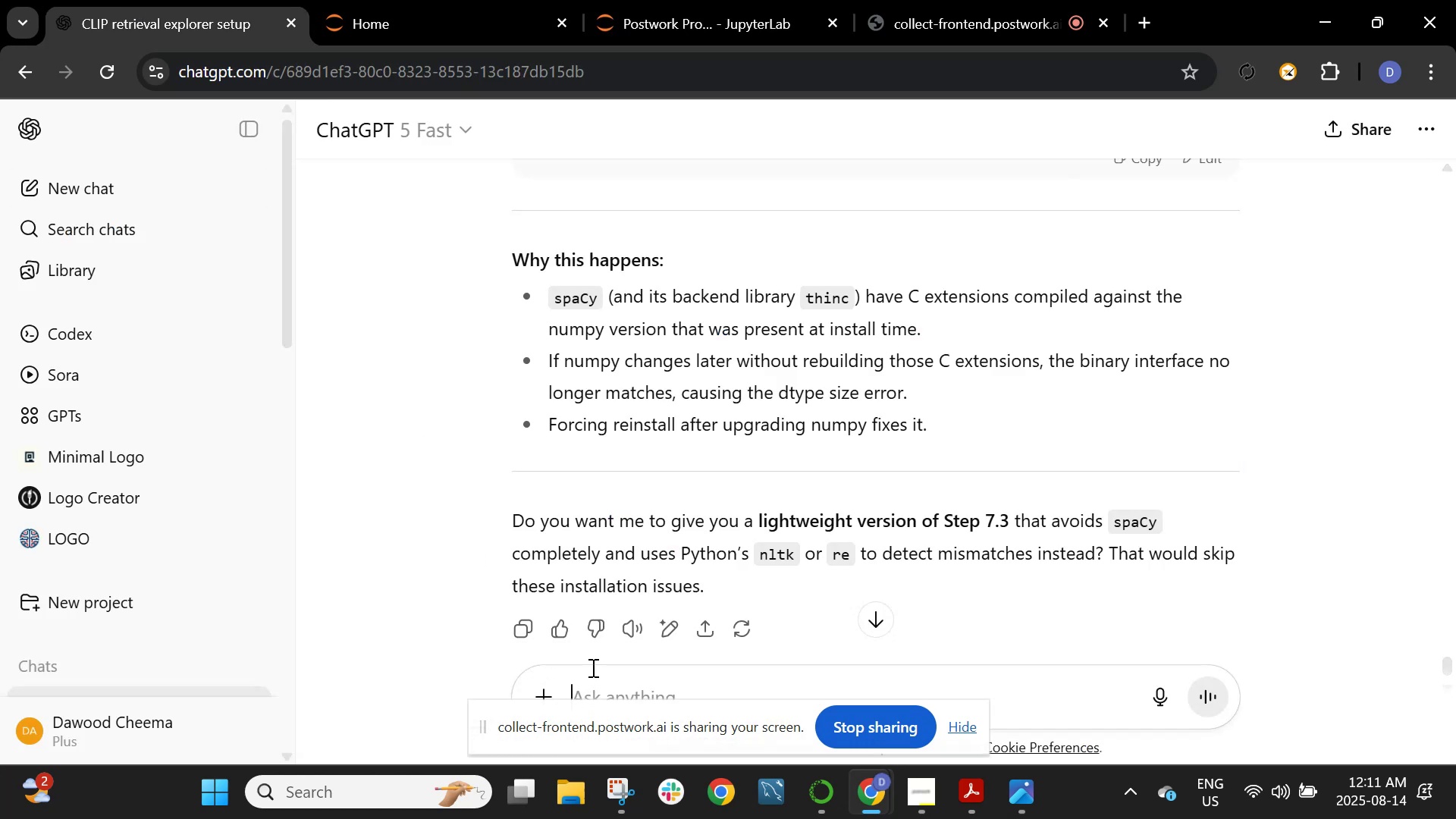 
key(Control+V)
 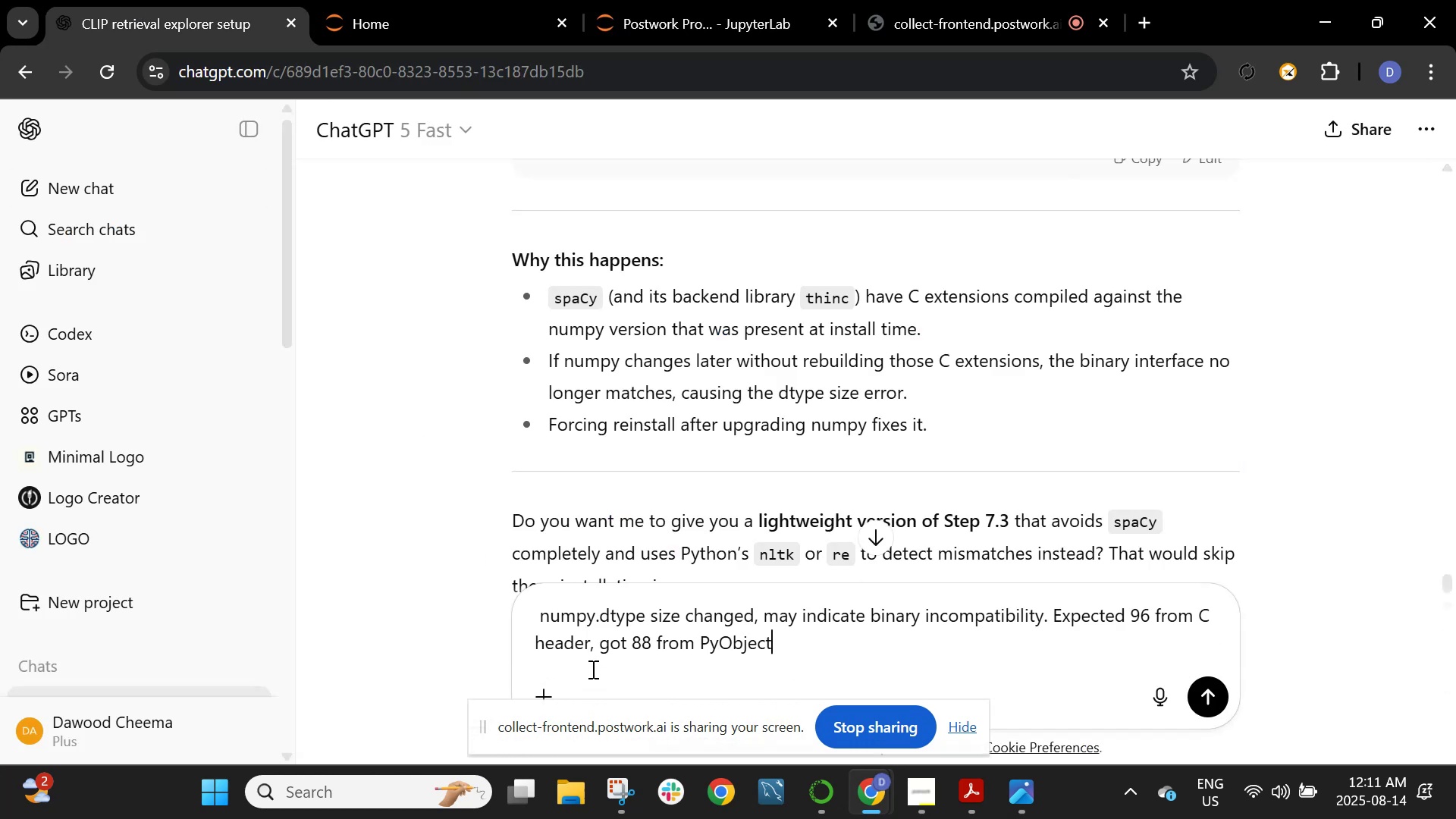 
key(Enter)
 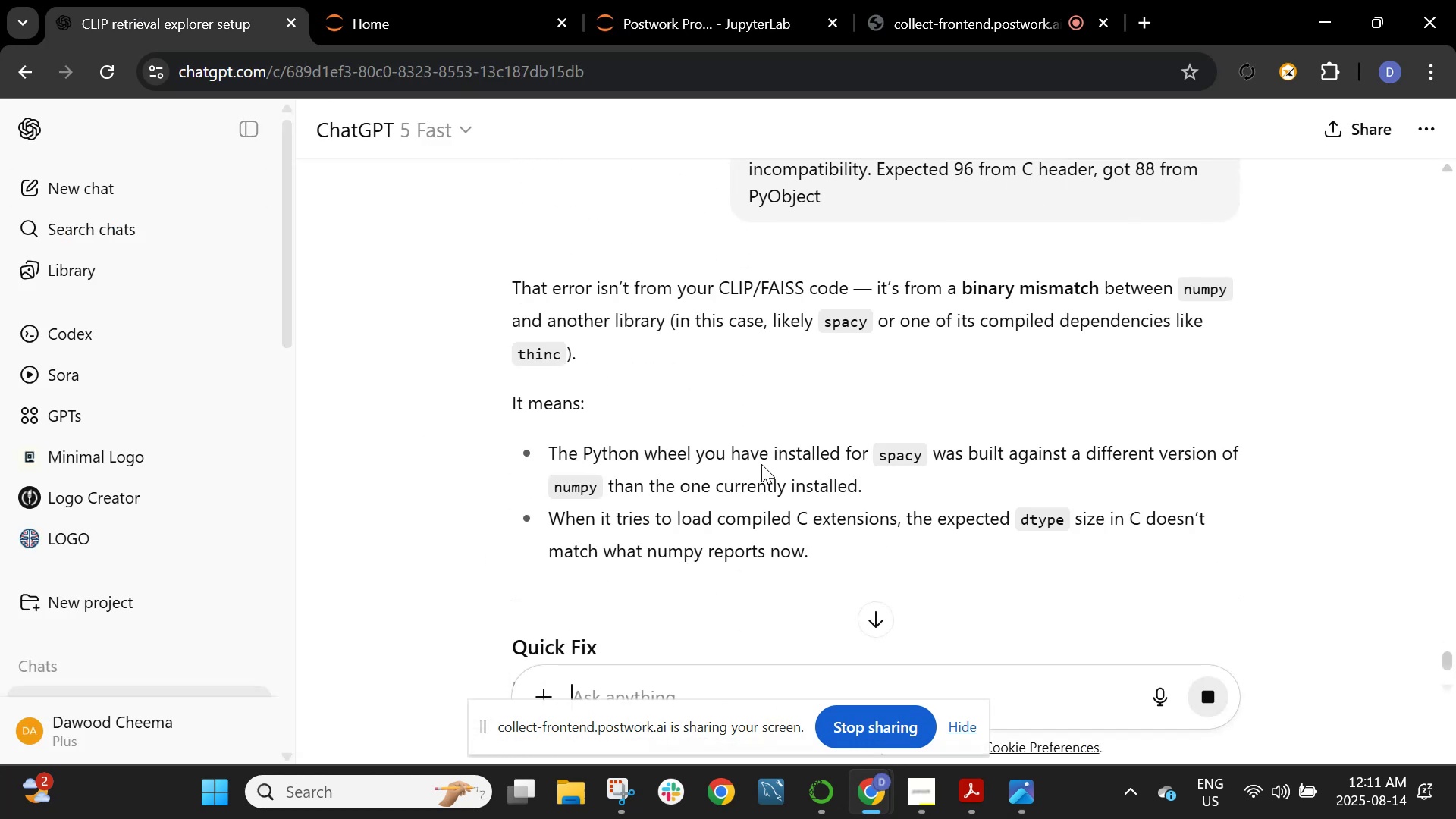 
wait(5.63)
 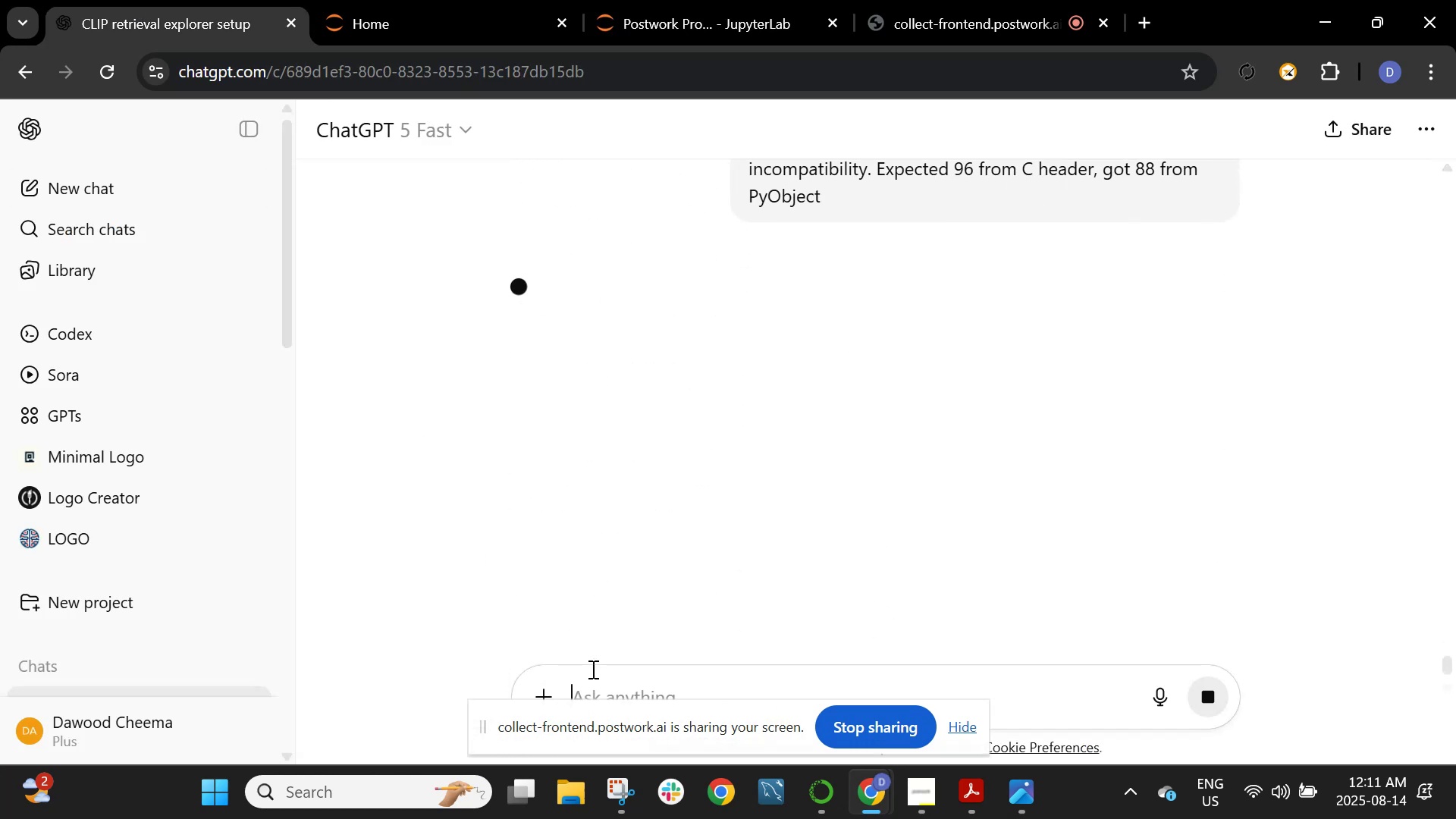 
scroll: coordinate [915, 457], scroll_direction: down, amount: 1.0
 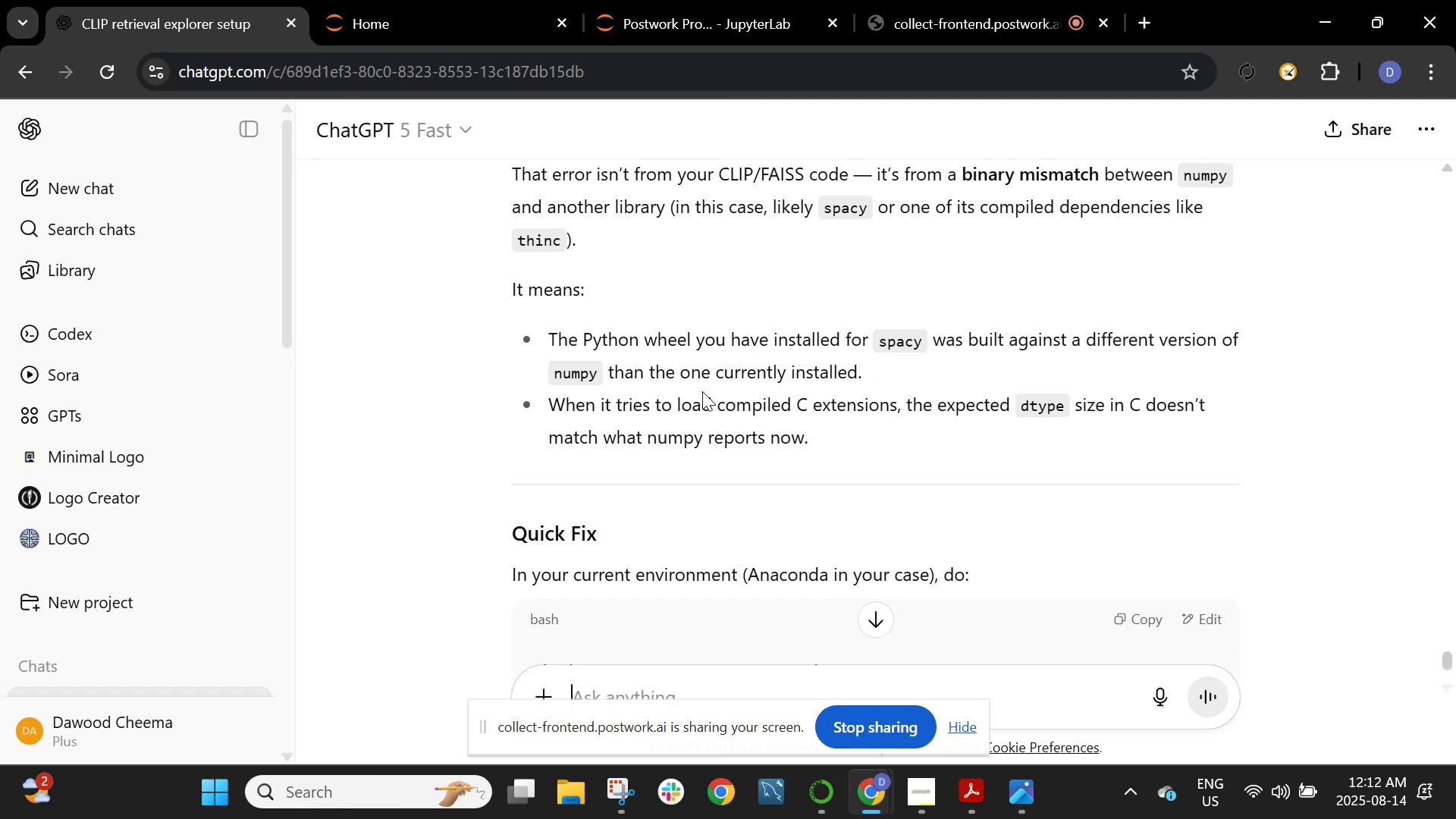 
wait(7.35)
 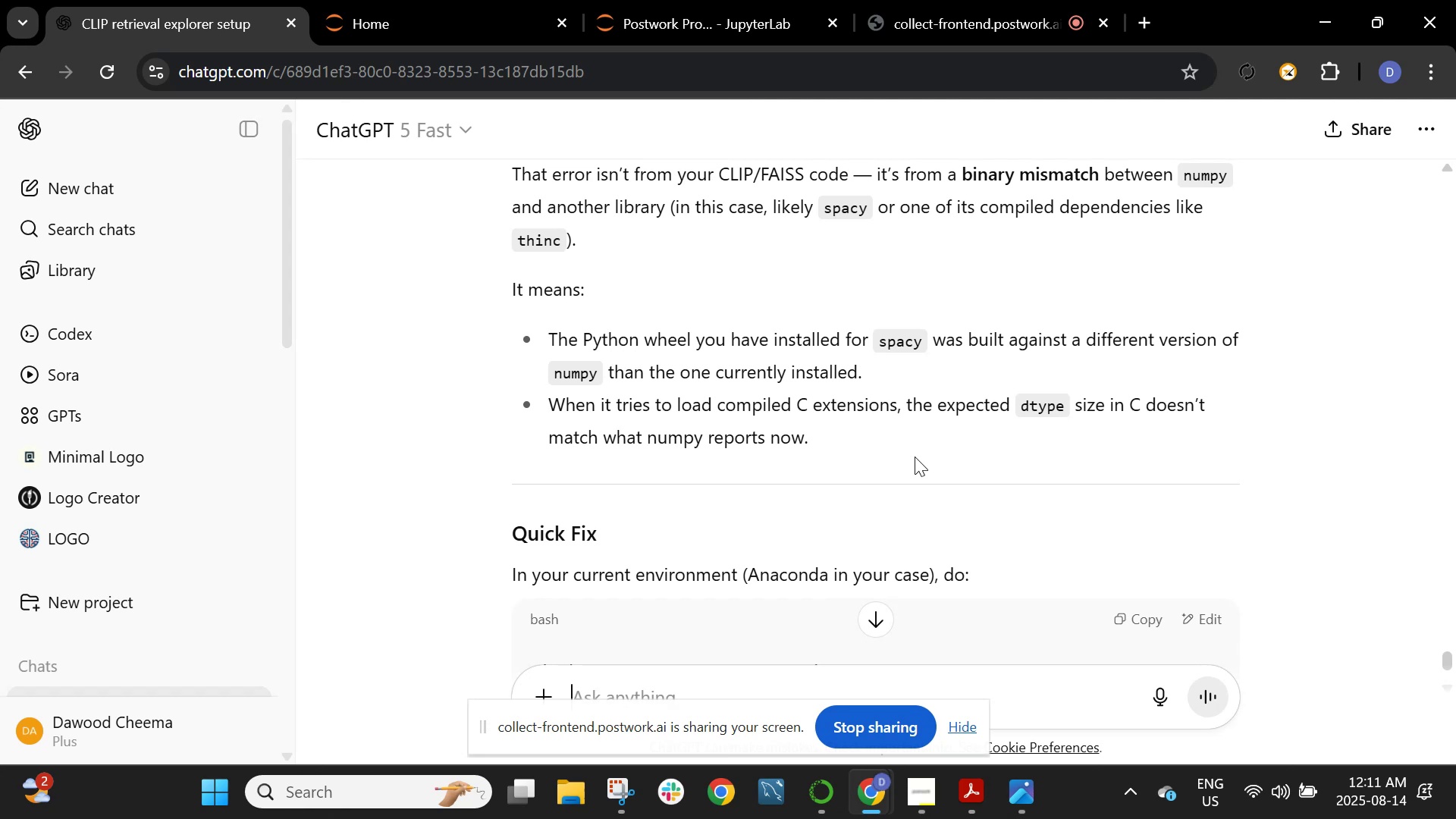 
scroll: coordinate [732, 436], scroll_direction: down, amount: 3.0
 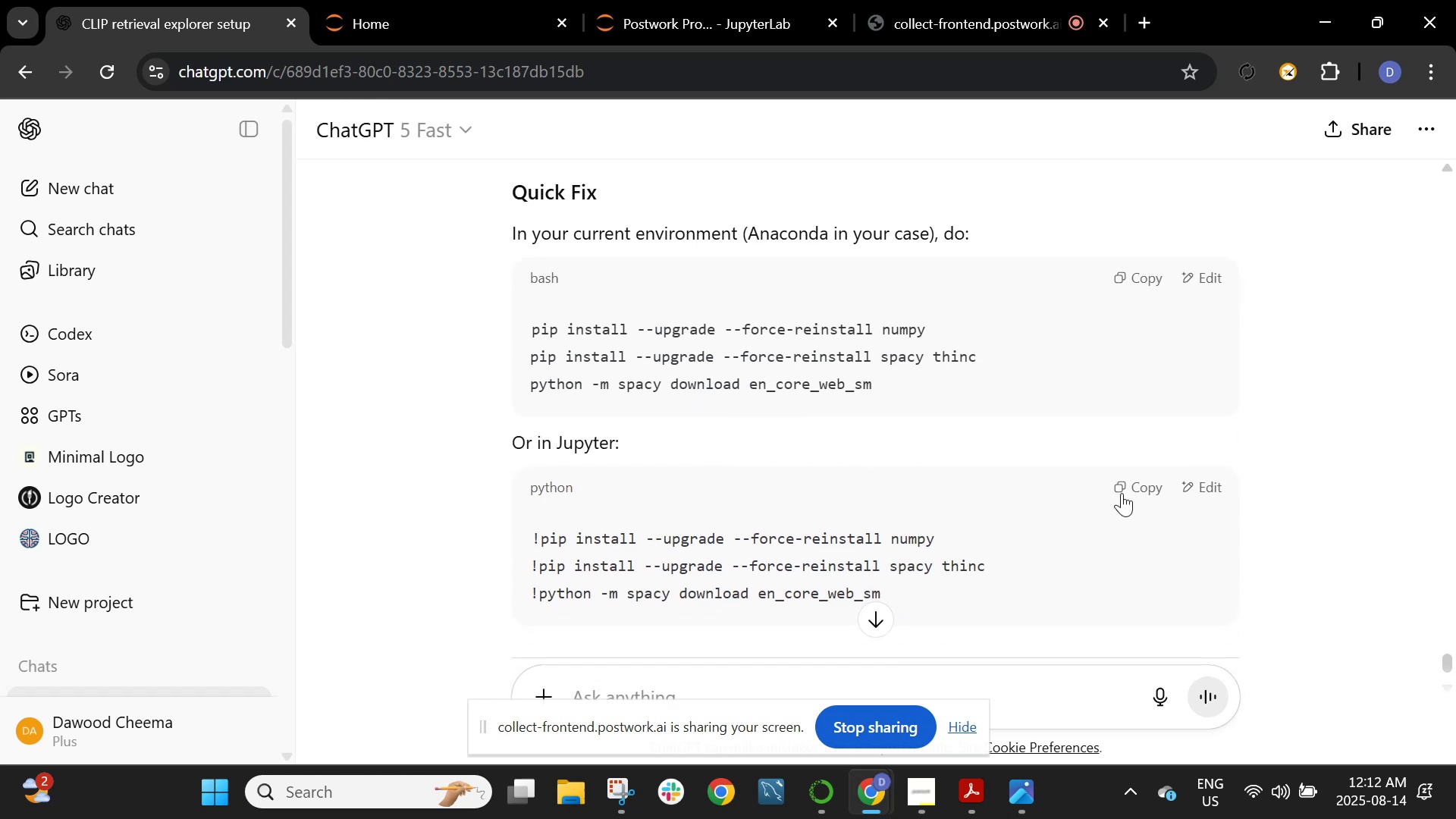 
wait(5.36)
 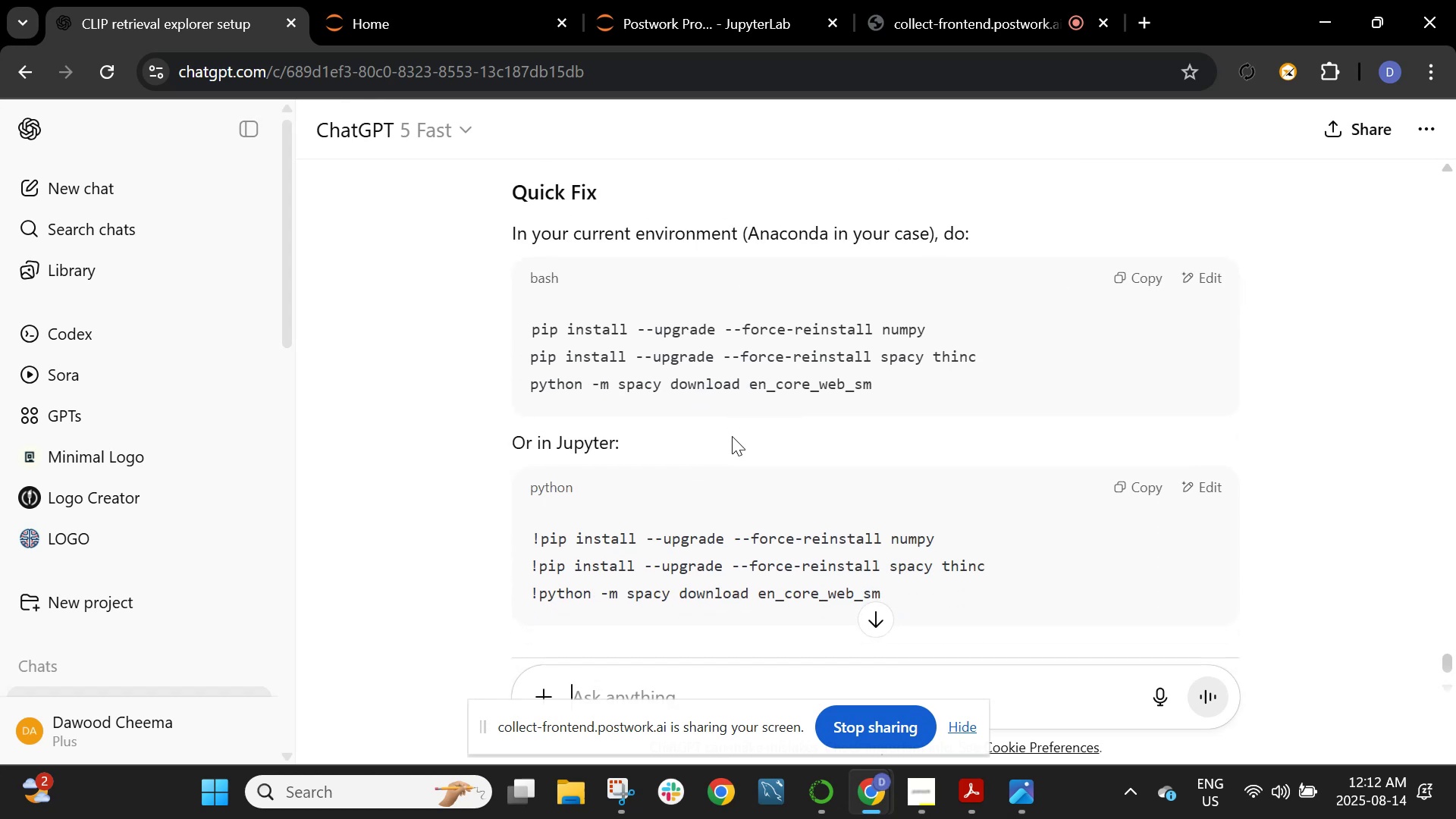 
left_click([1122, 493])
 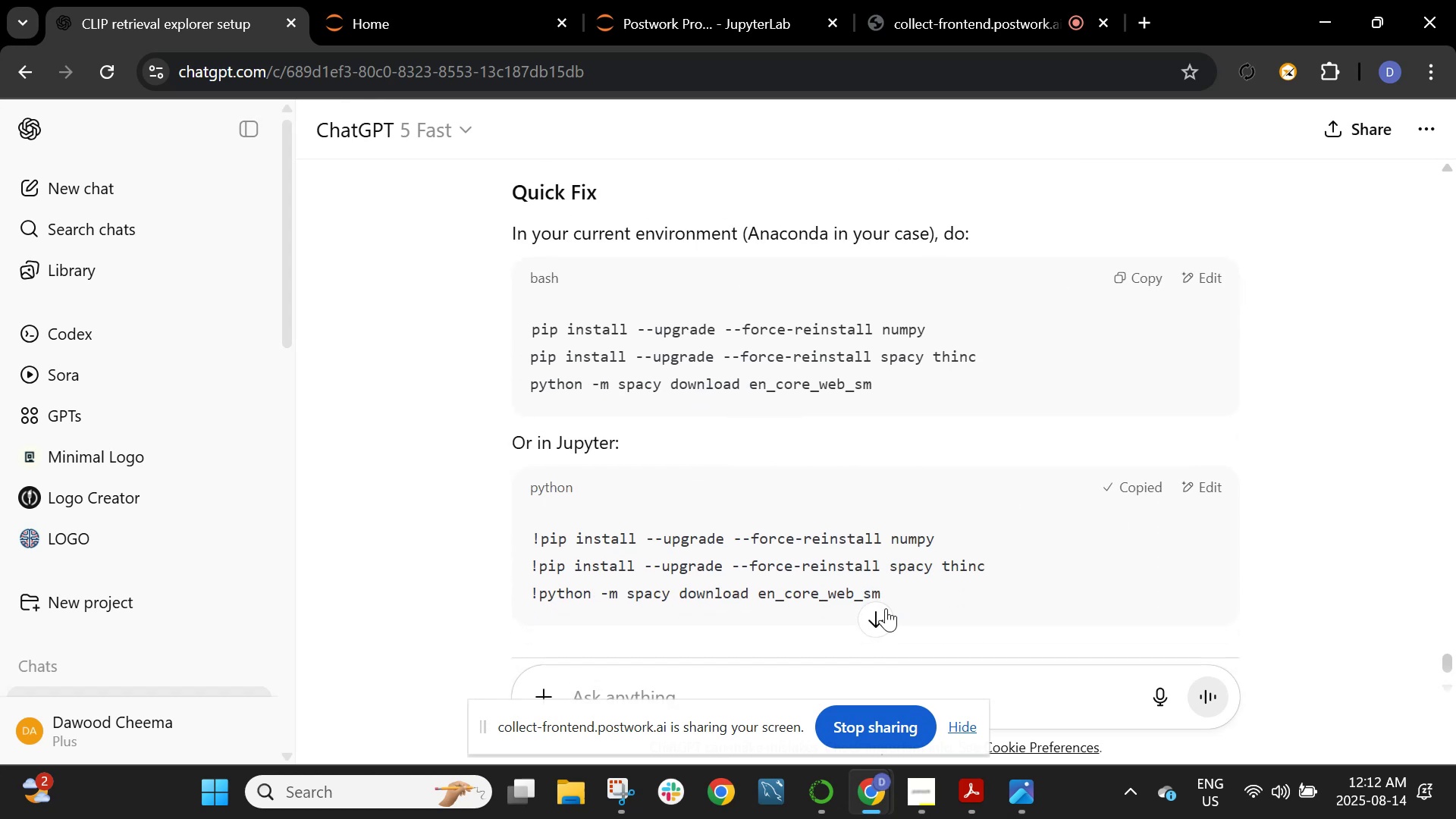 
scroll: coordinate [940, 550], scroll_direction: down, amount: 4.0
 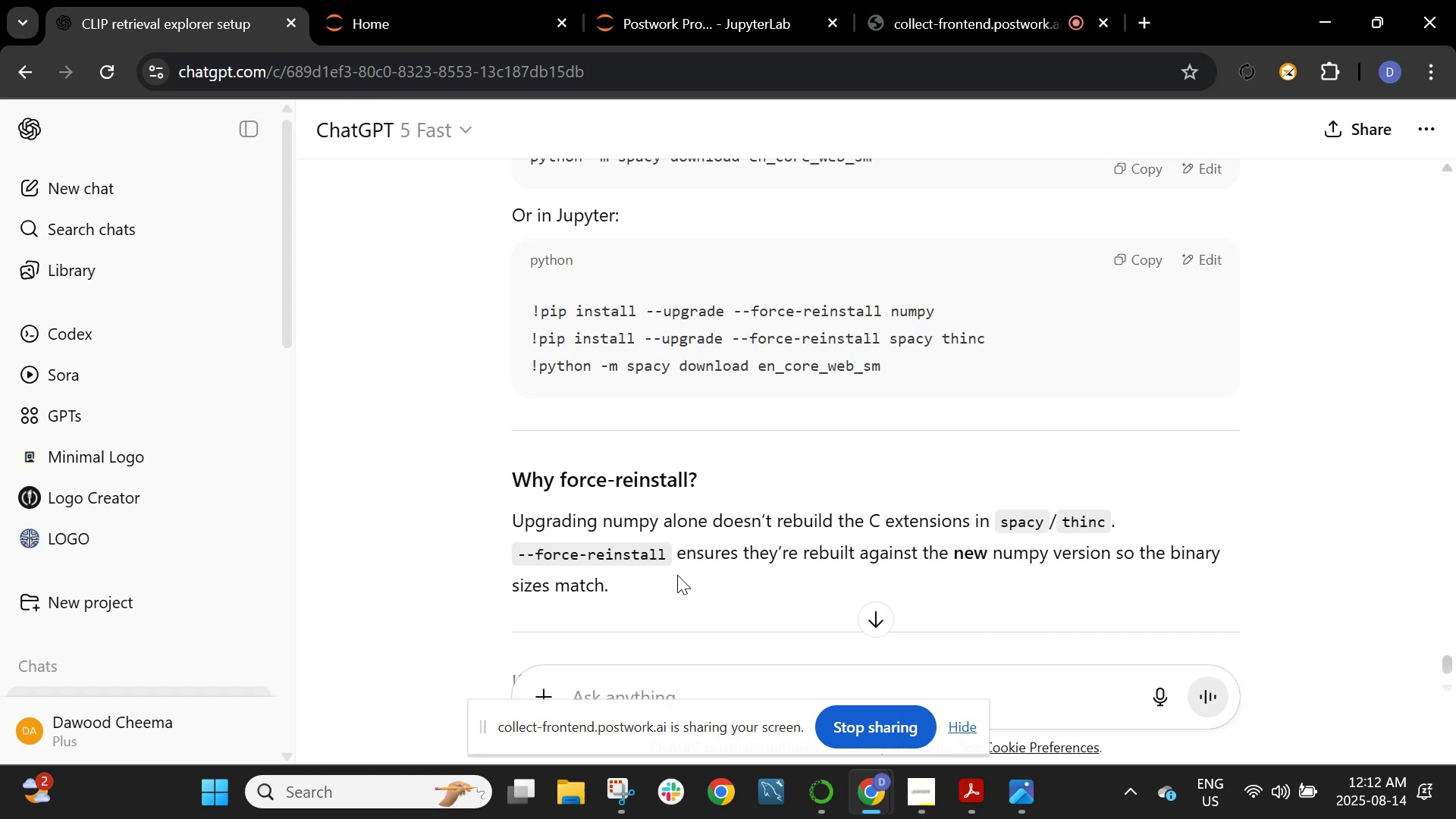 
wait(10.02)
 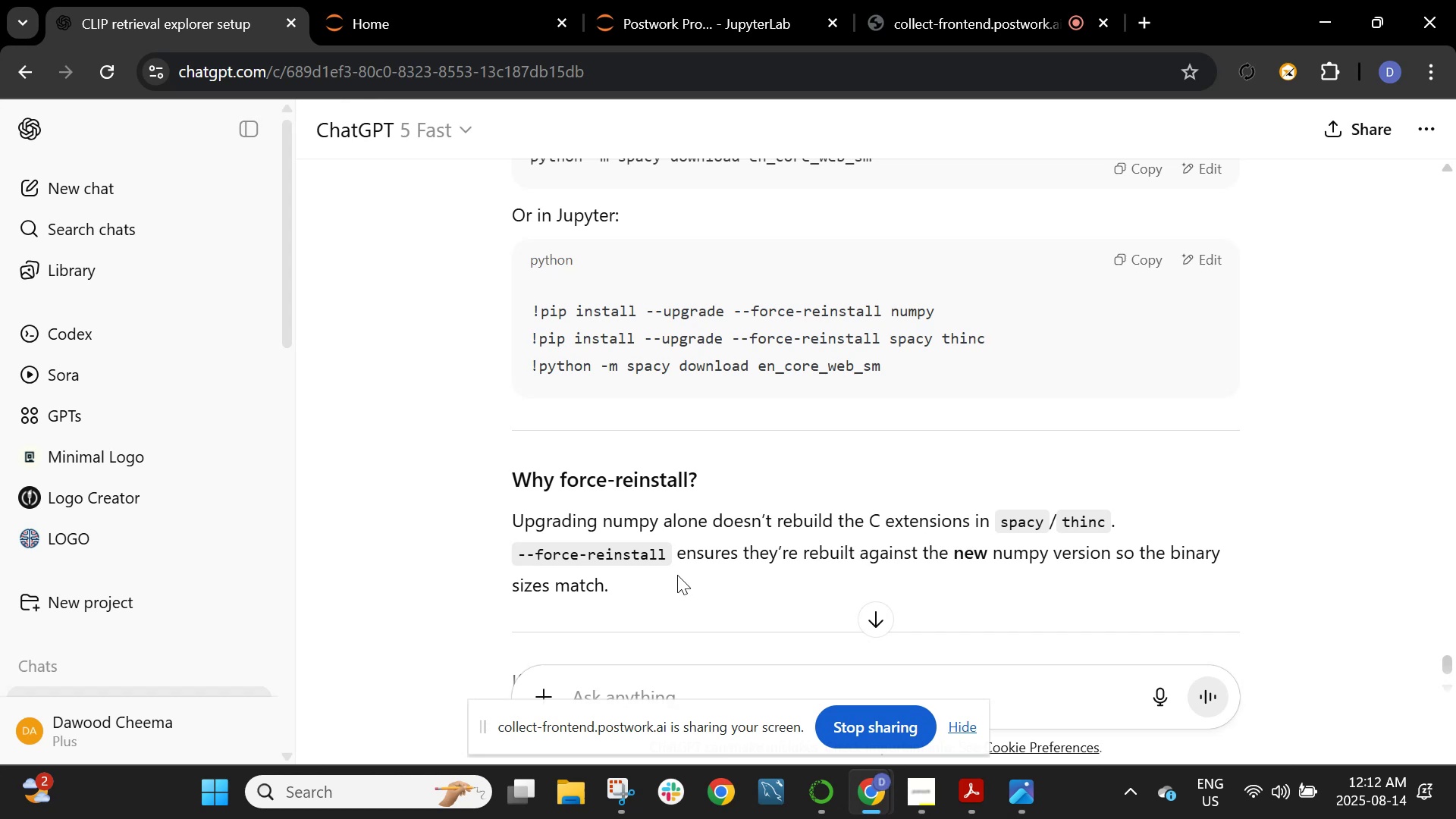 
left_click([664, 15])
 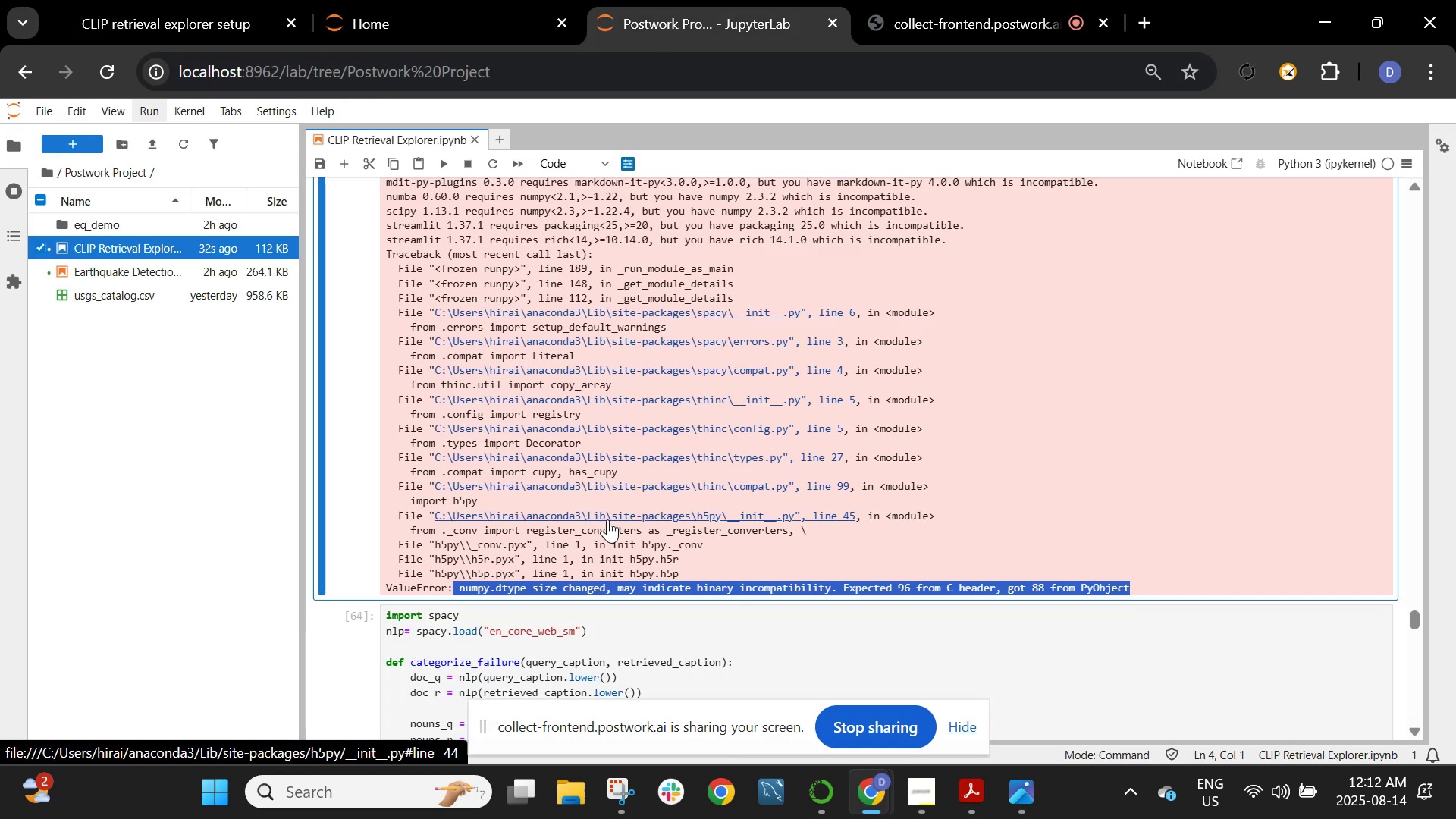 
scroll: coordinate [635, 445], scroll_direction: up, amount: 46.0
 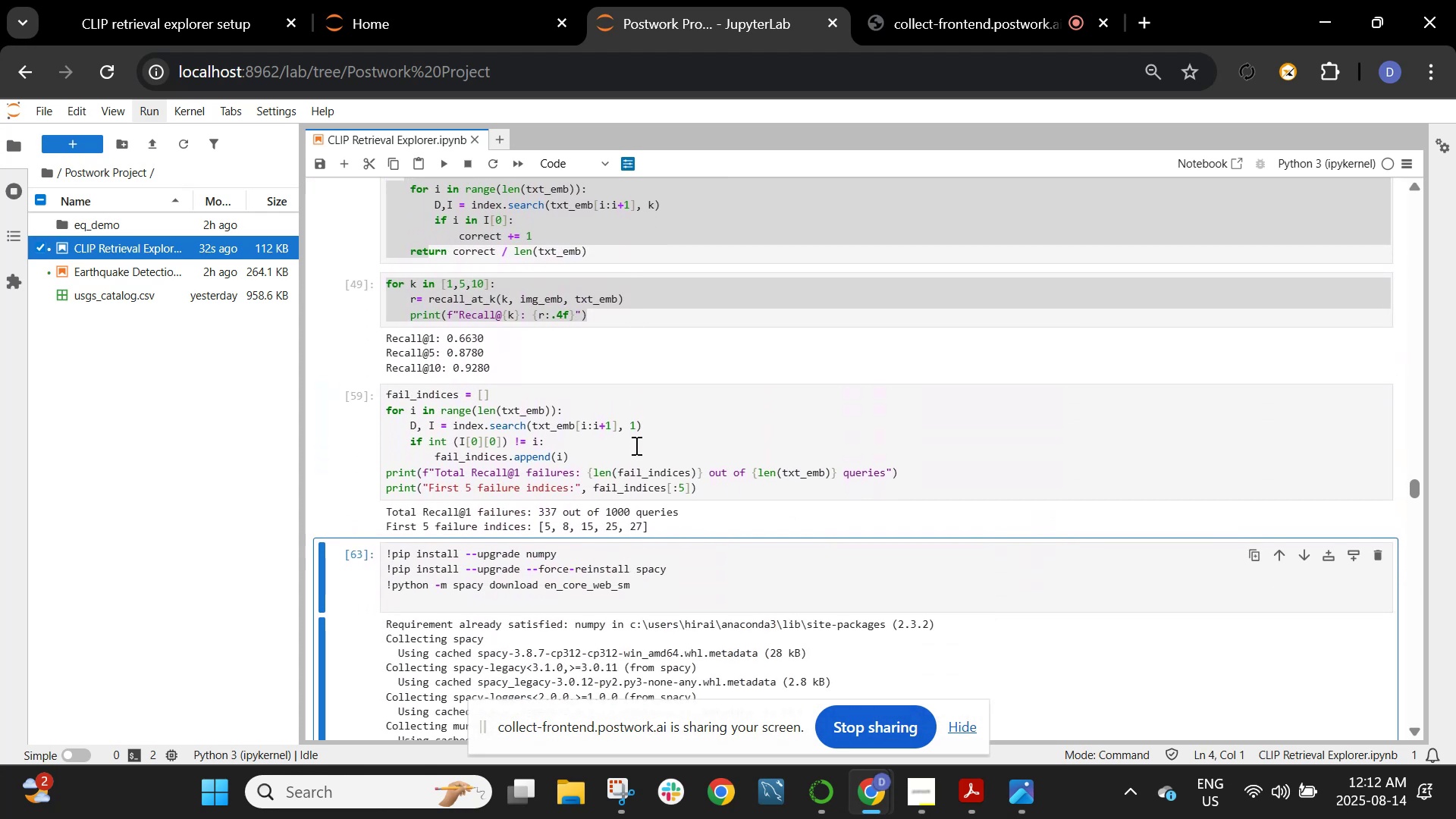 
left_click([635, 445])
 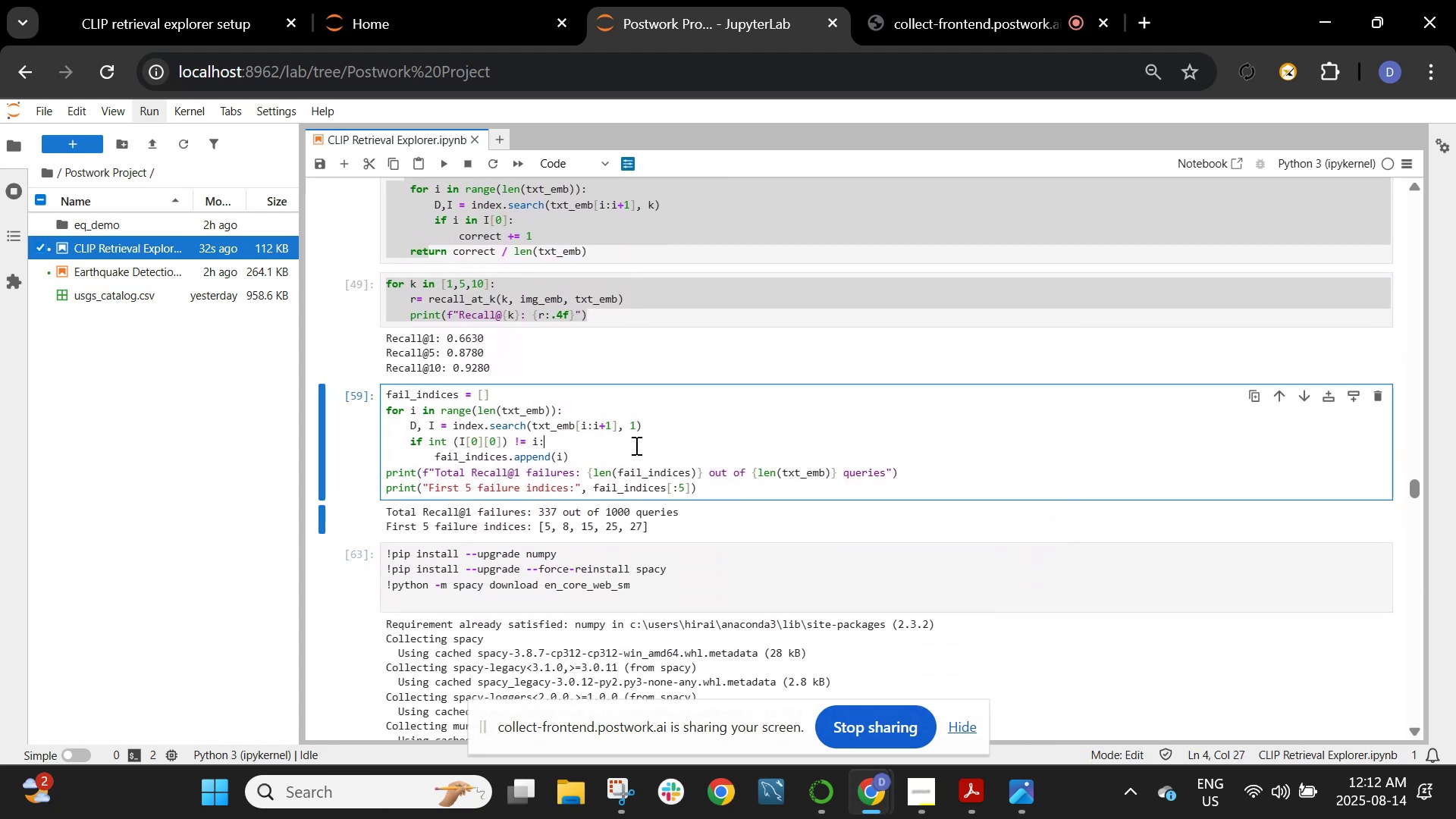 
scroll: coordinate [613, 452], scroll_direction: down, amount: 1.0
 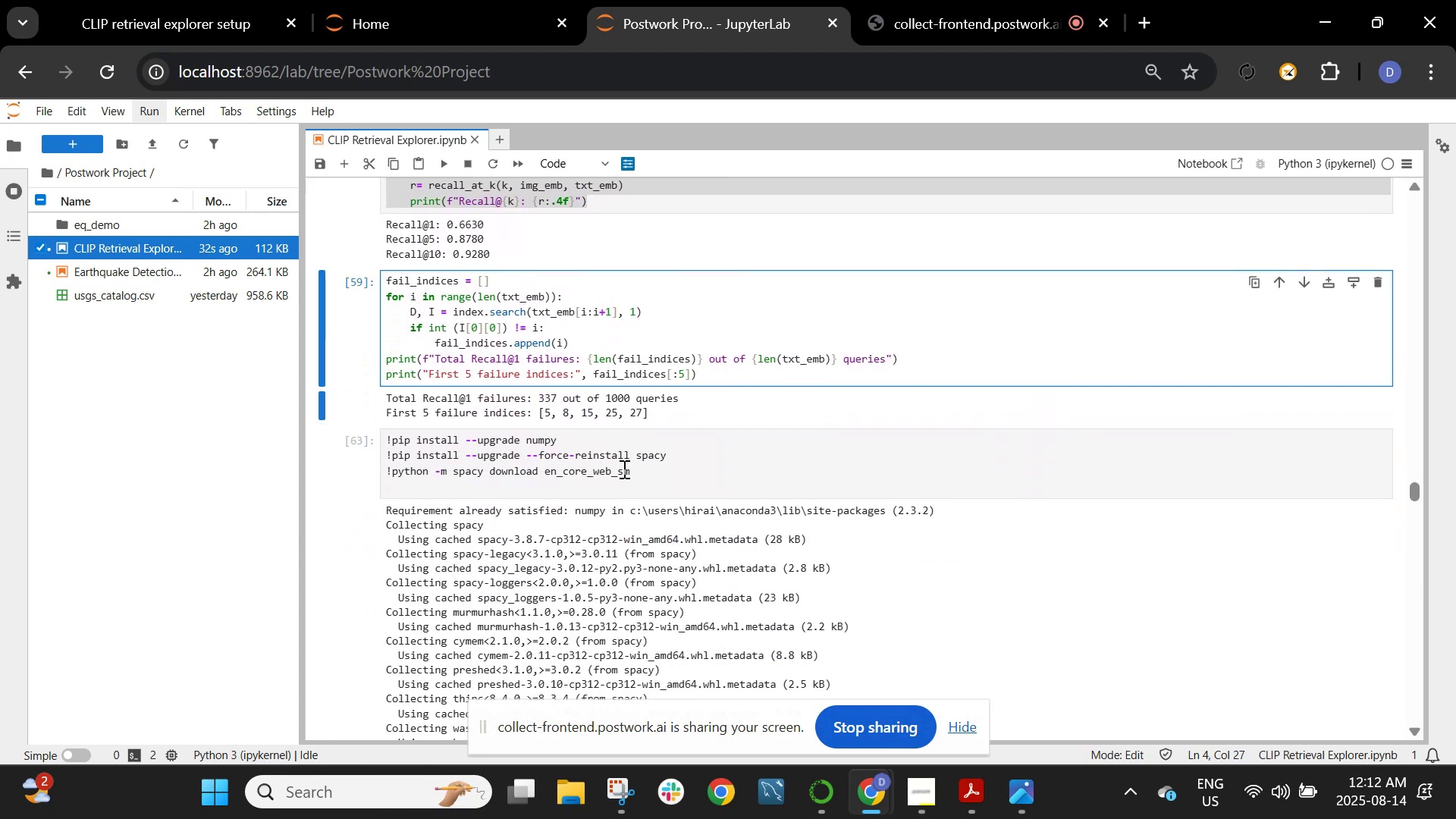 
left_click_drag(start_coordinate=[640, 472], to_coordinate=[390, 441])
 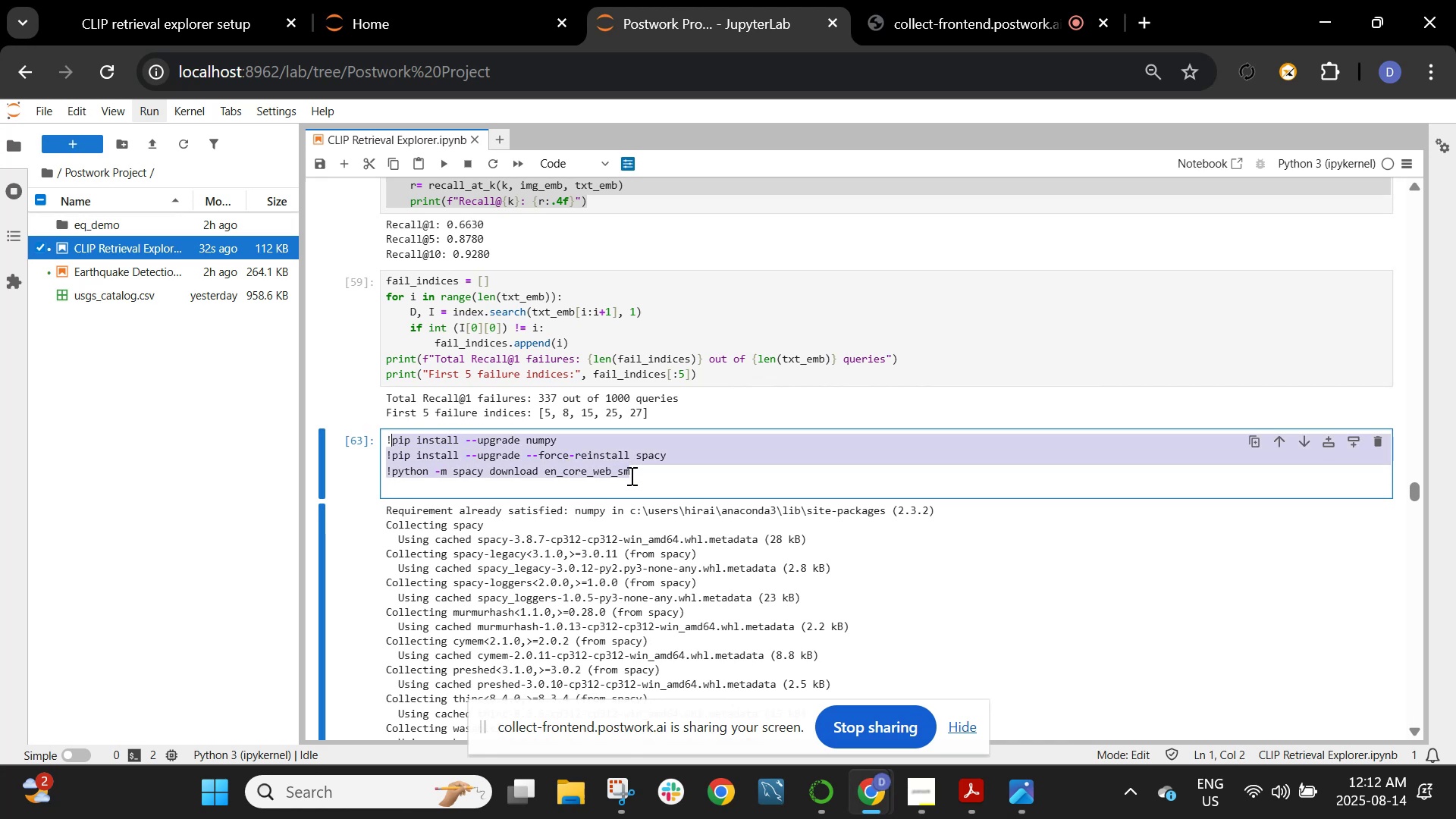 
left_click([660, 479])
 